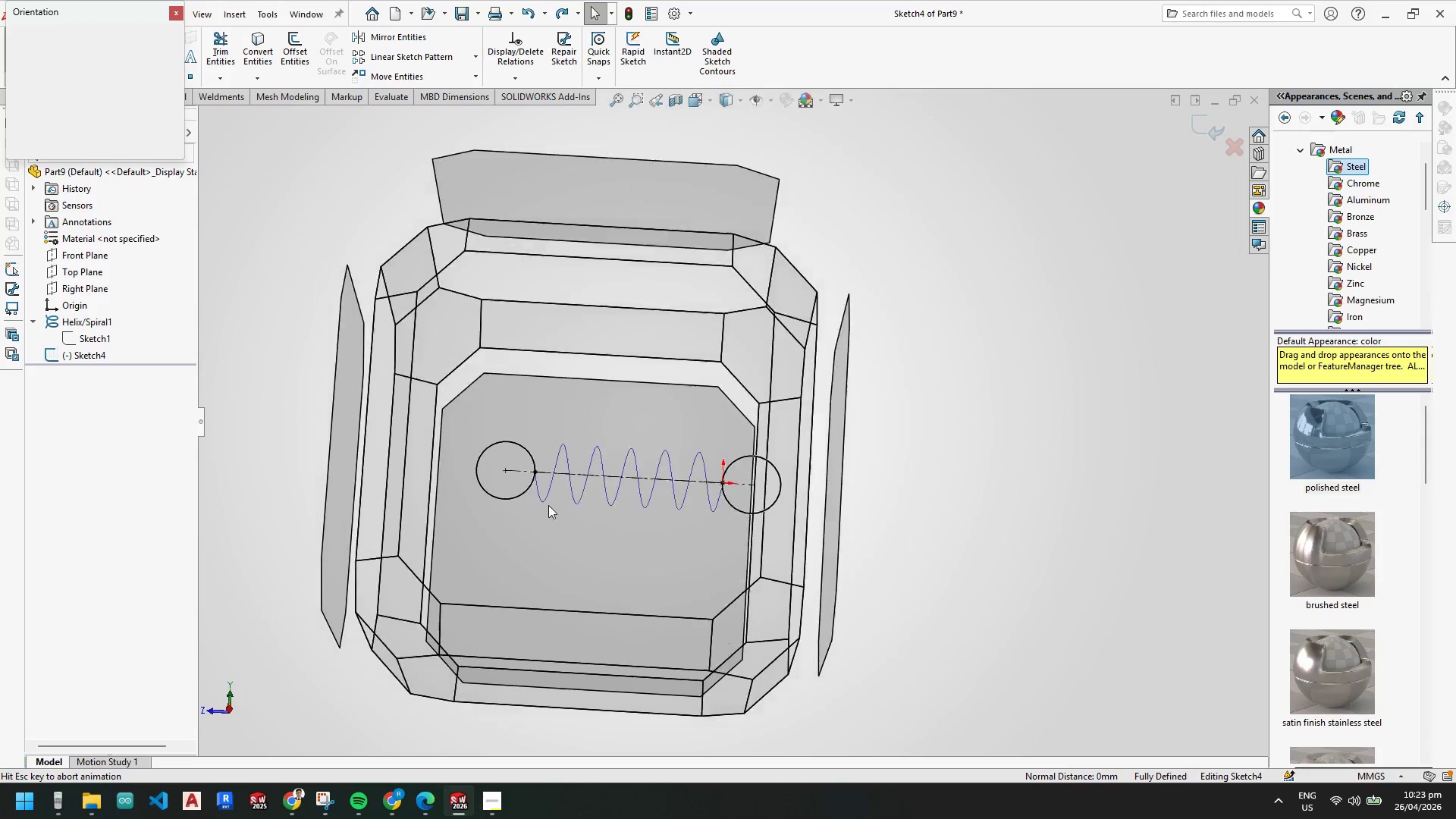 
left_click([503, 516])
 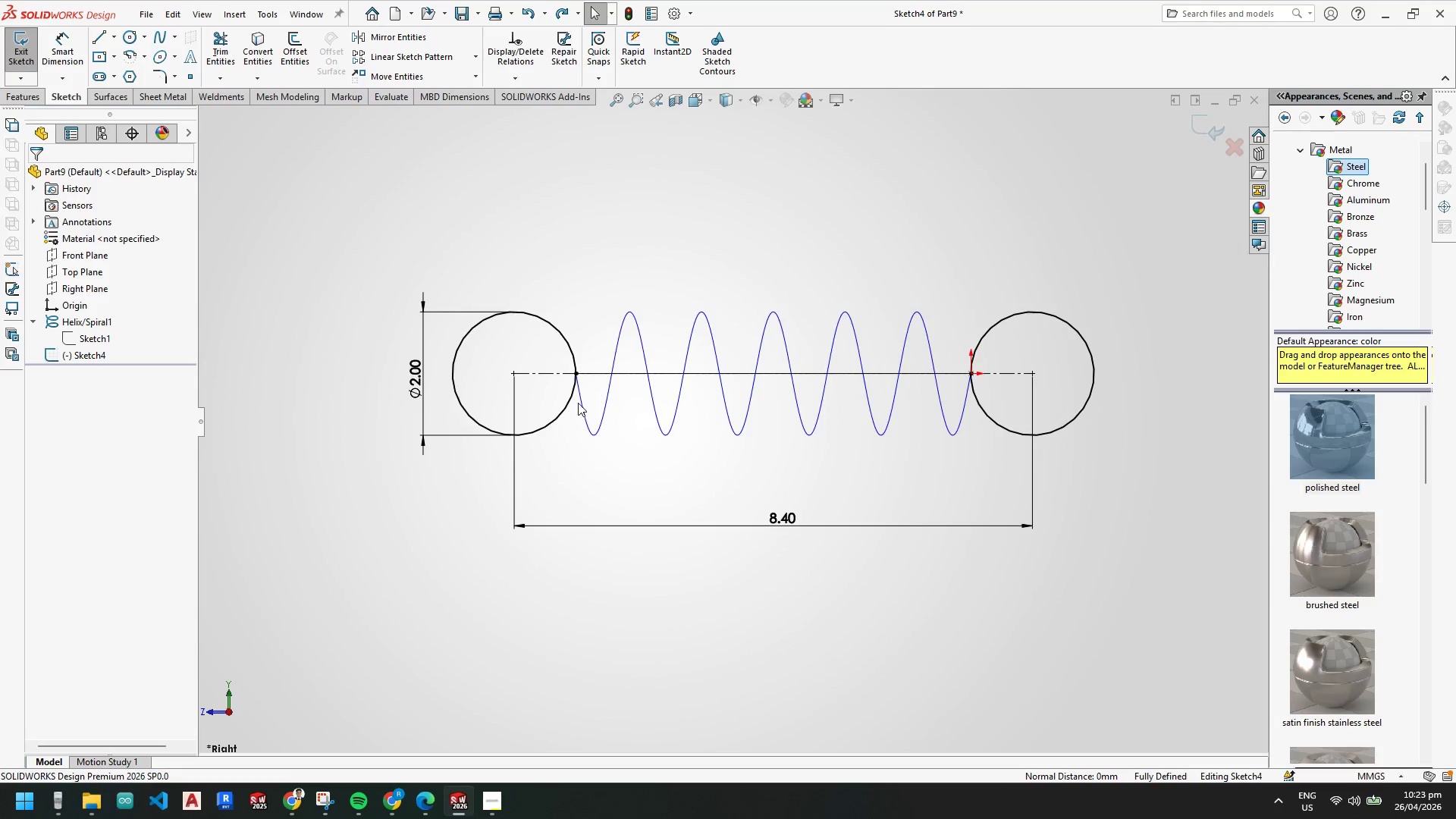 
scroll: coordinate [585, 366], scroll_direction: down, amount: 2.0
 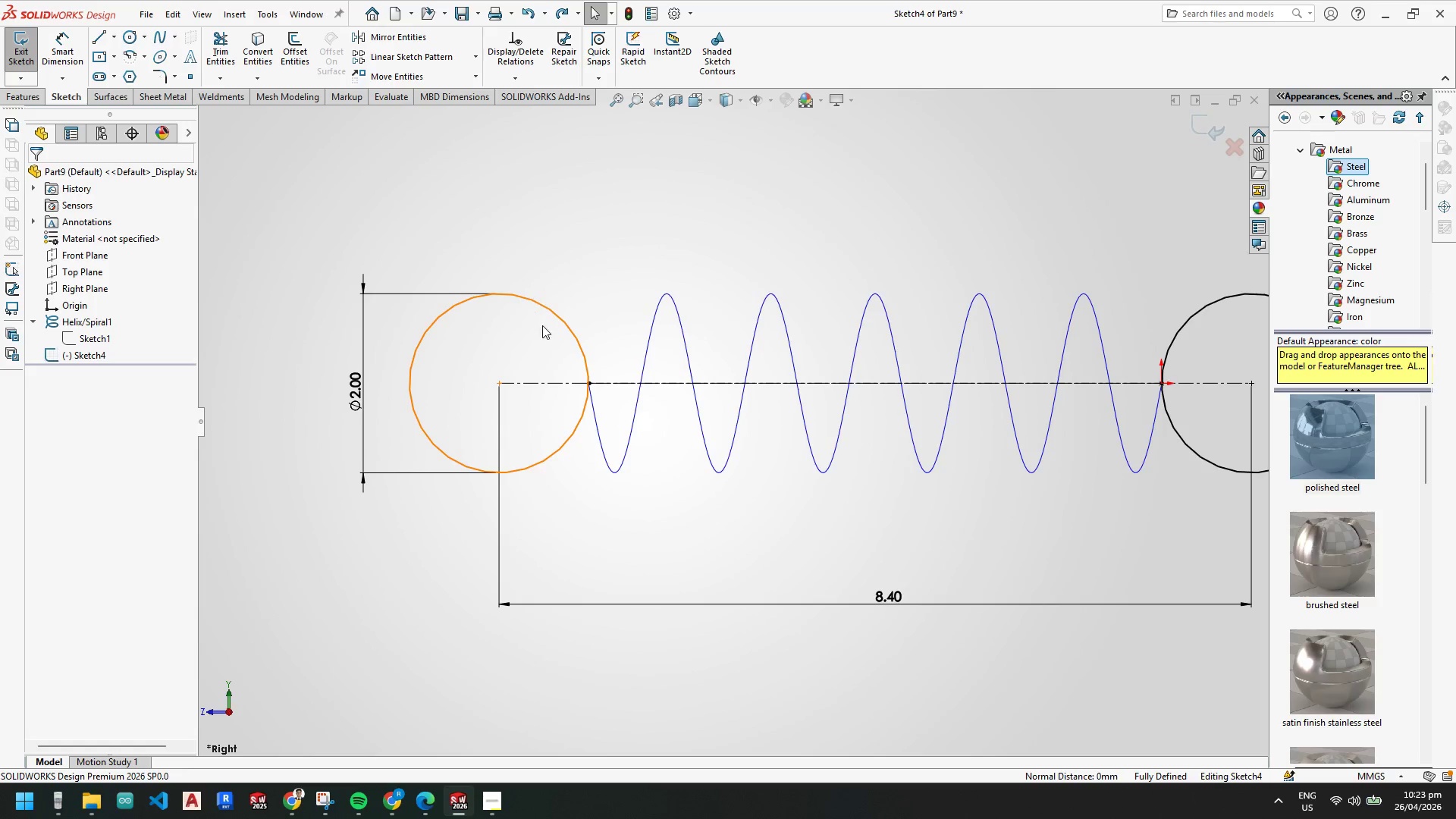 
key(Escape)
 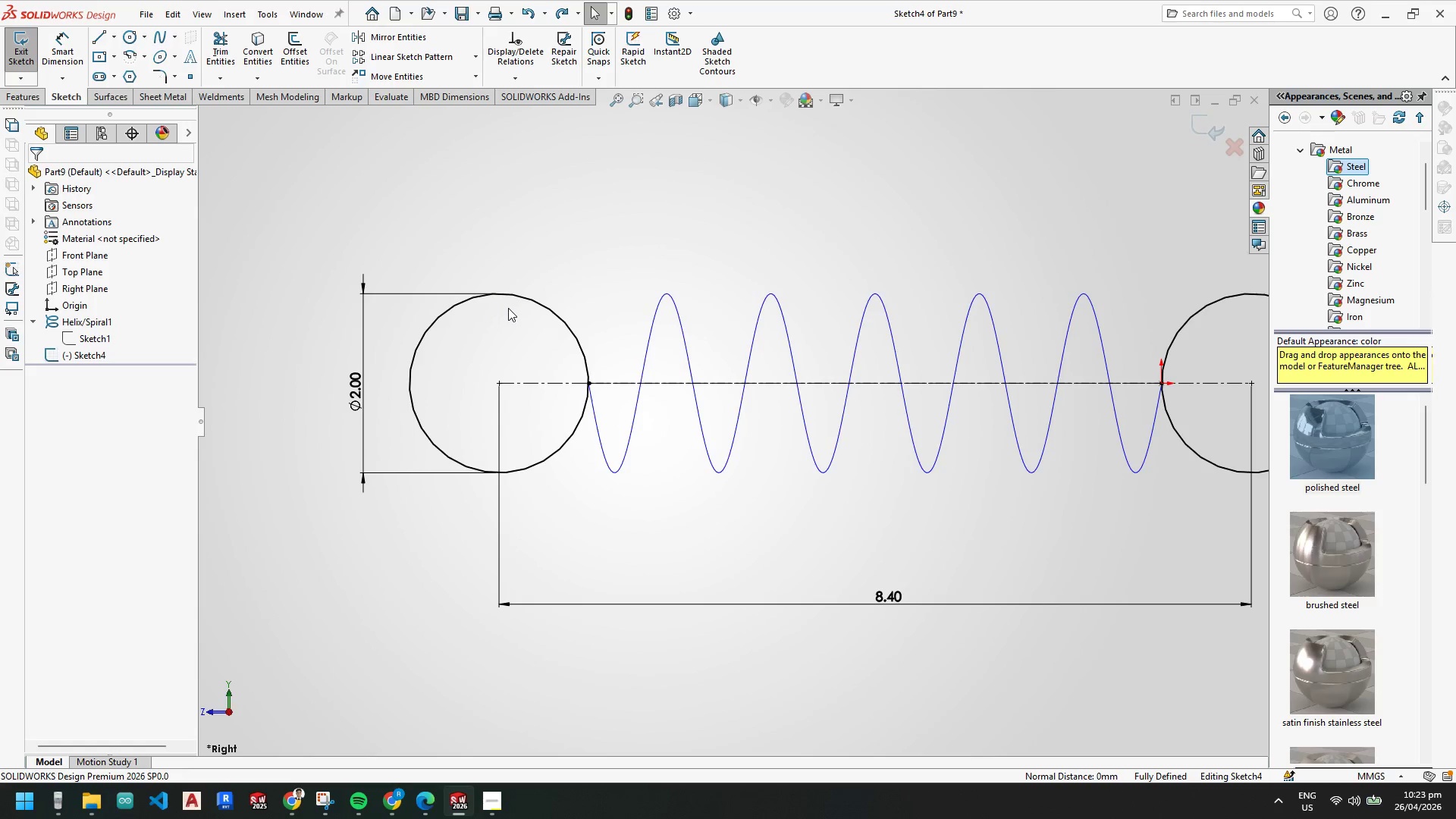 
key(Escape)
 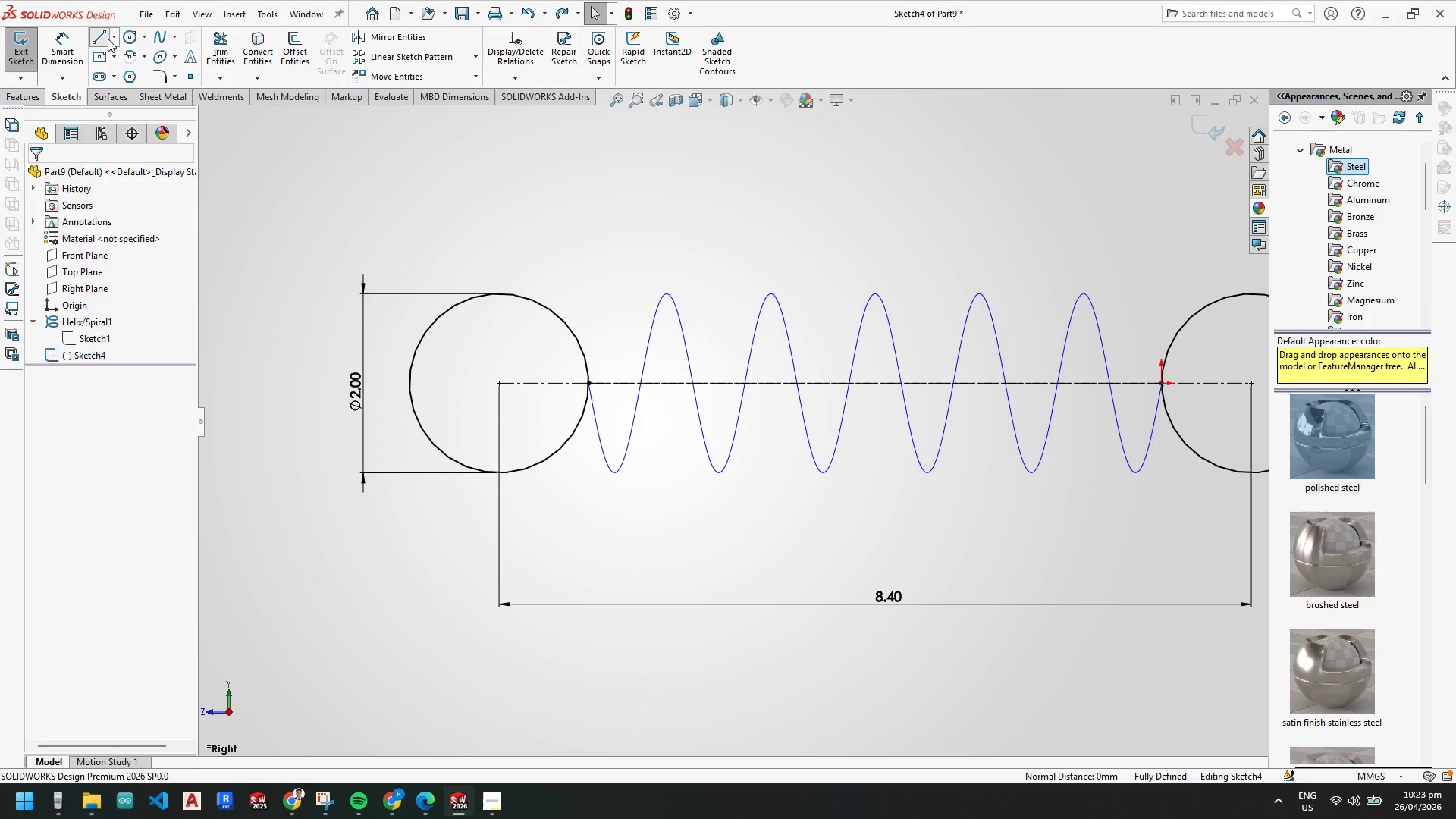 
double_click([116, 36])
 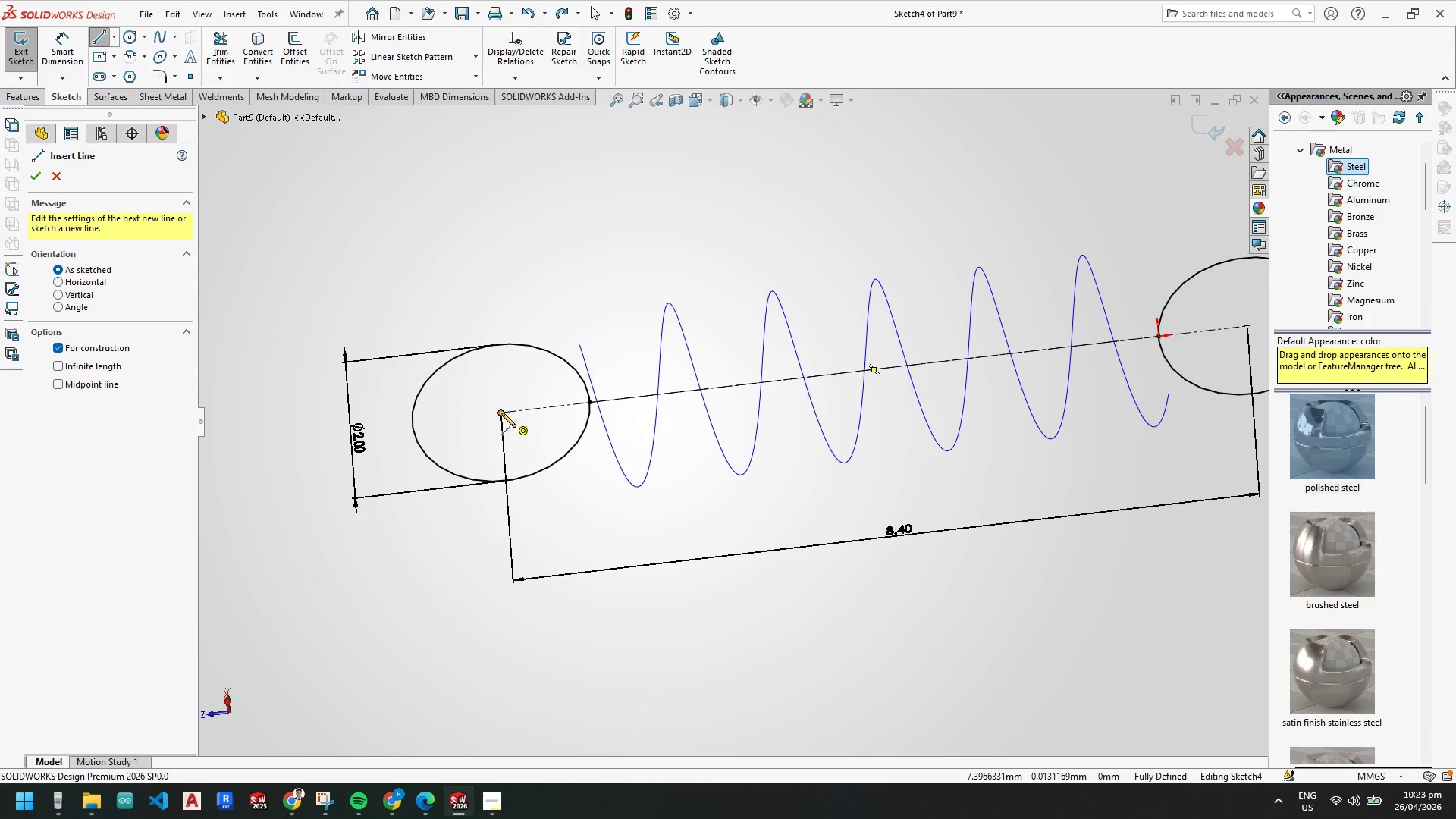 
wait(7.55)
 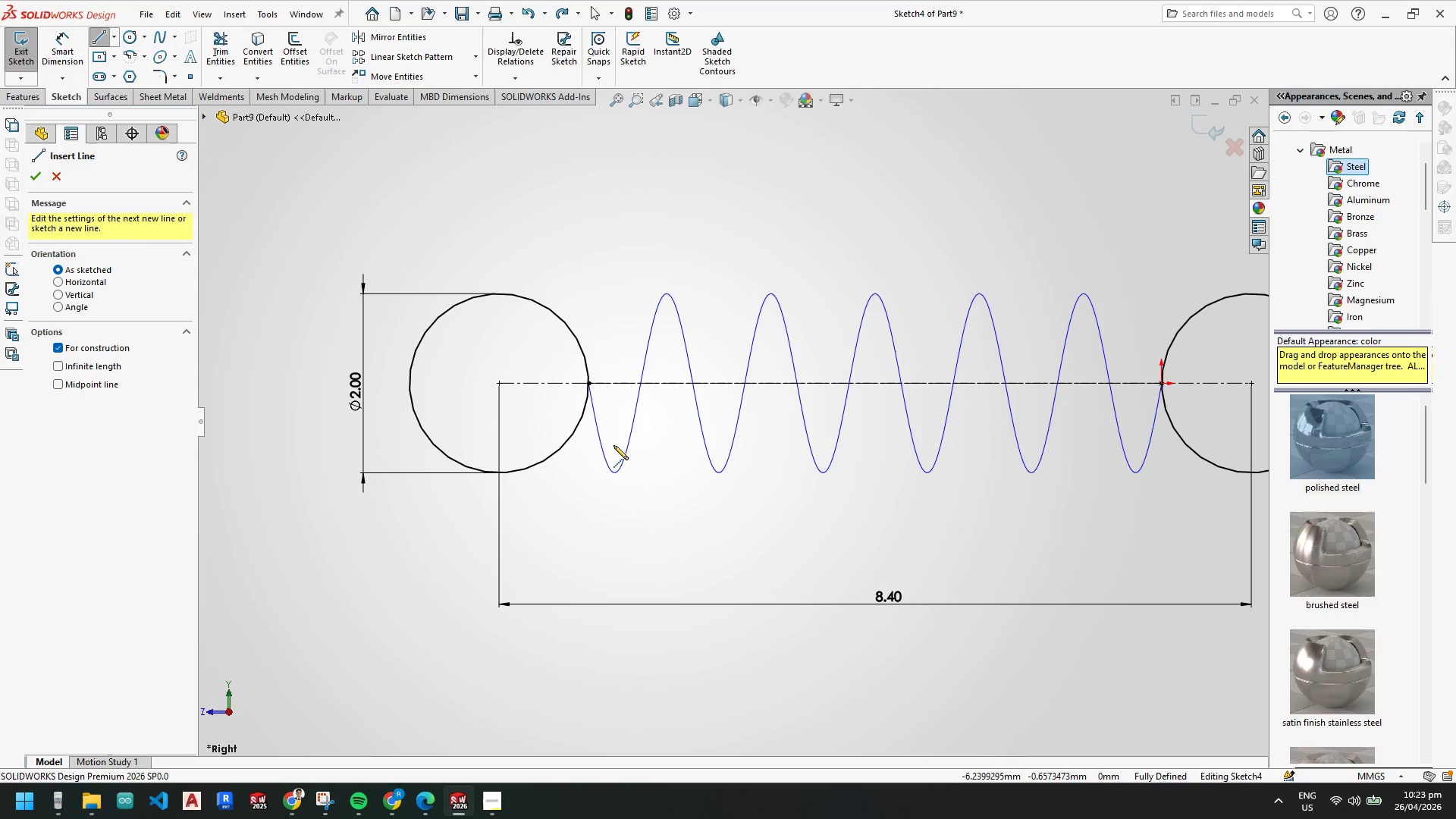 
left_click([546, 352])
 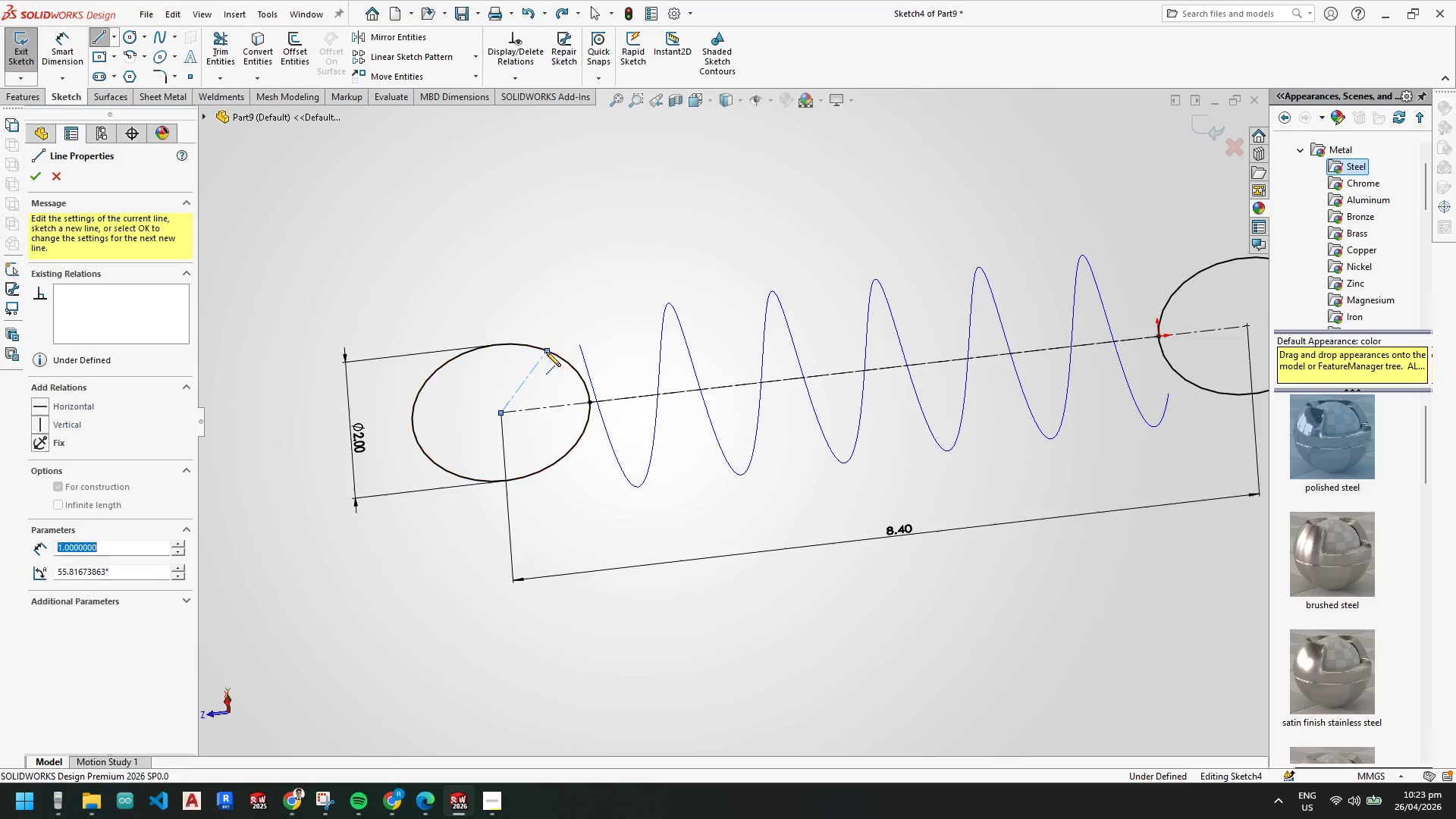 
key(Escape)
 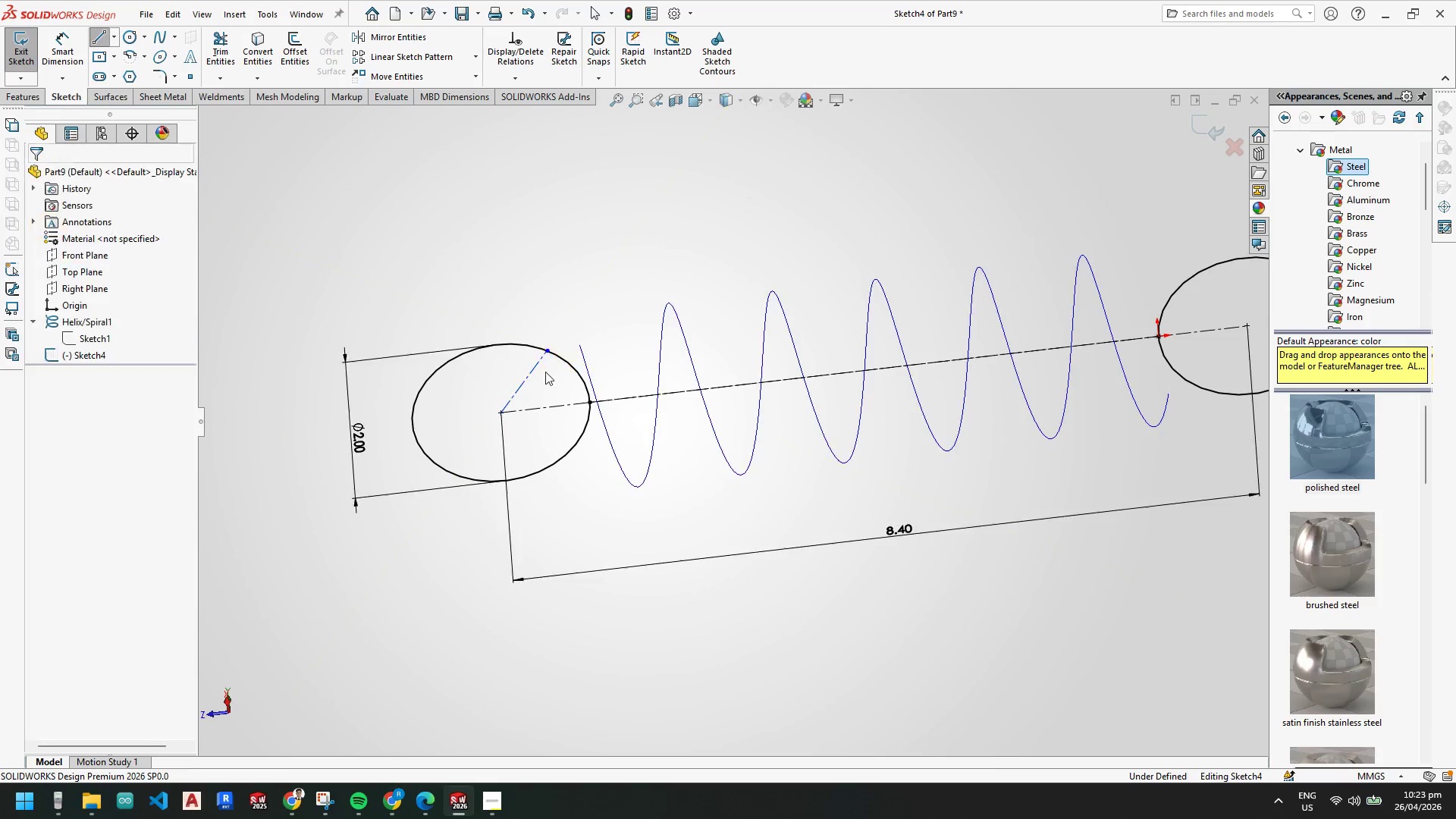 
key(Escape)
 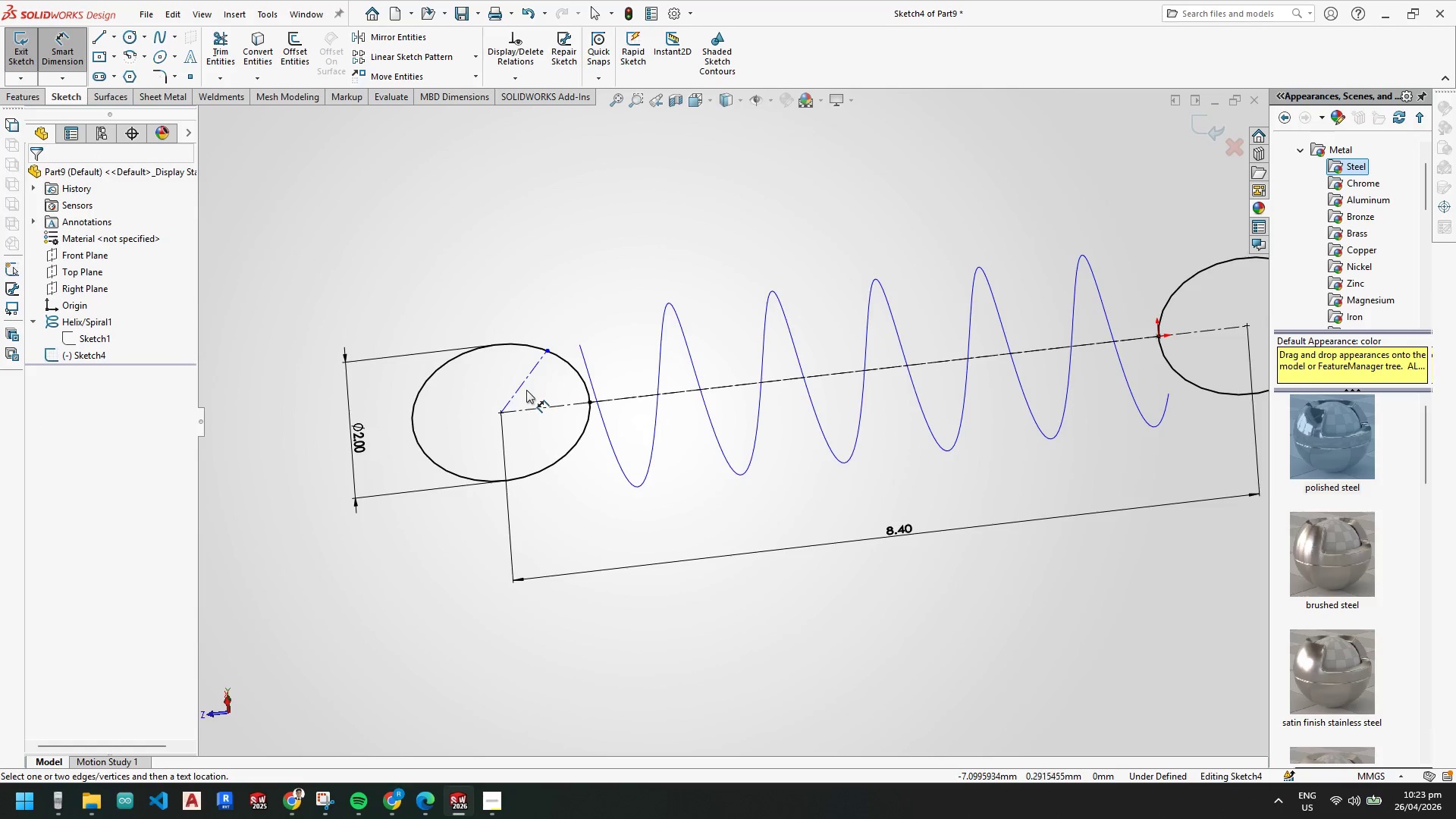 
left_click([526, 382])
 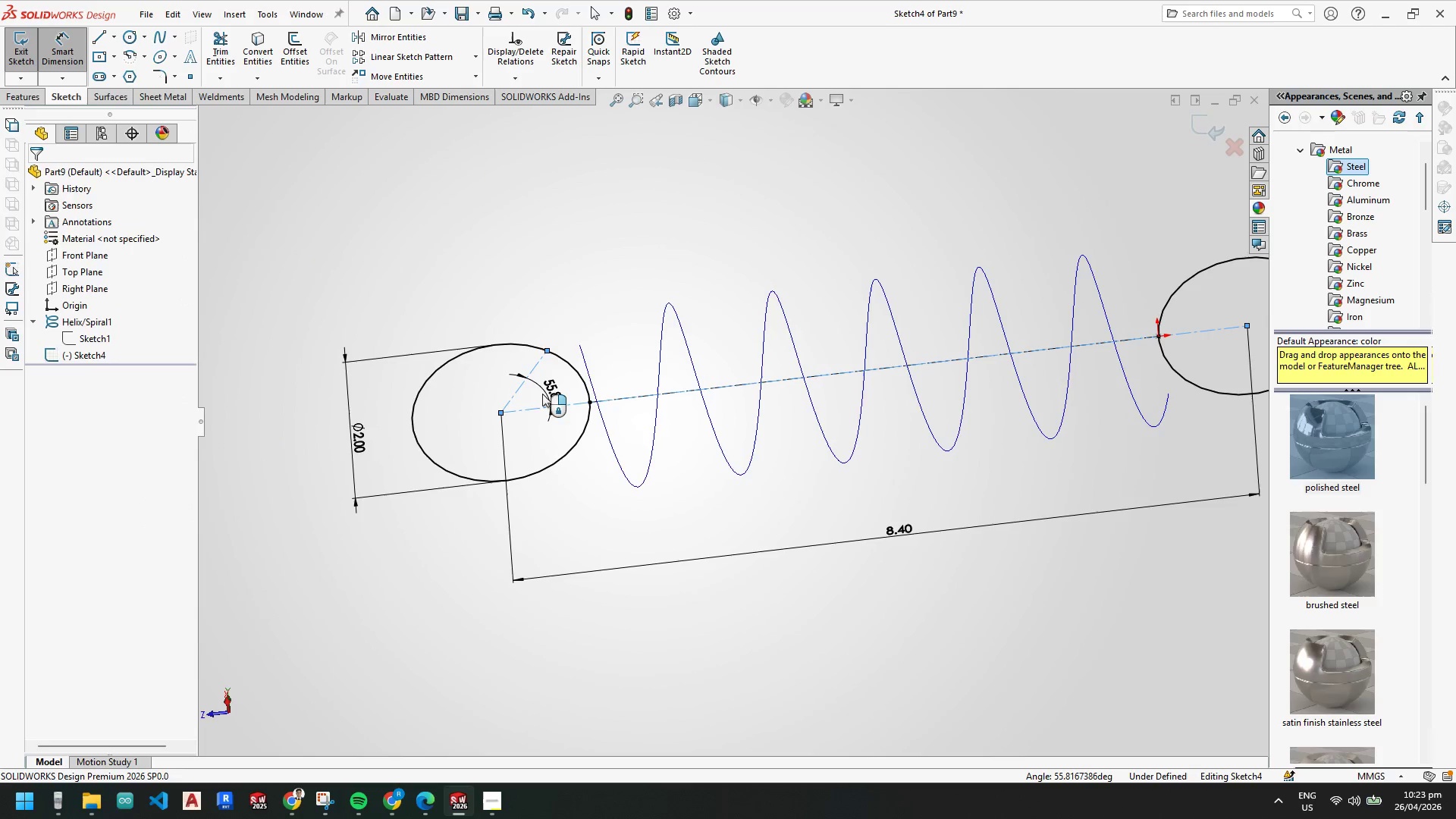 
key(Numpad4)
 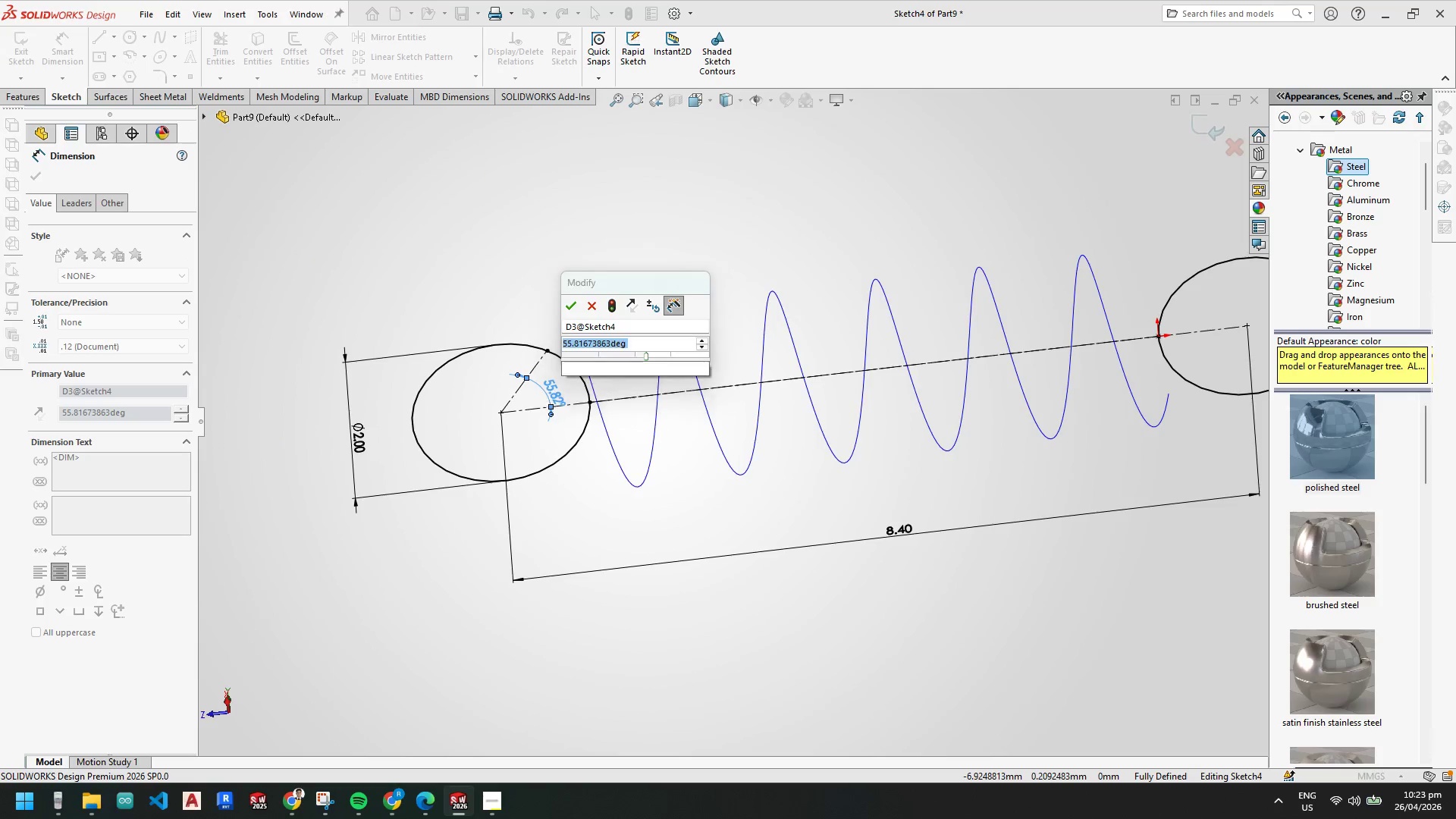 
key(Numpad5)
 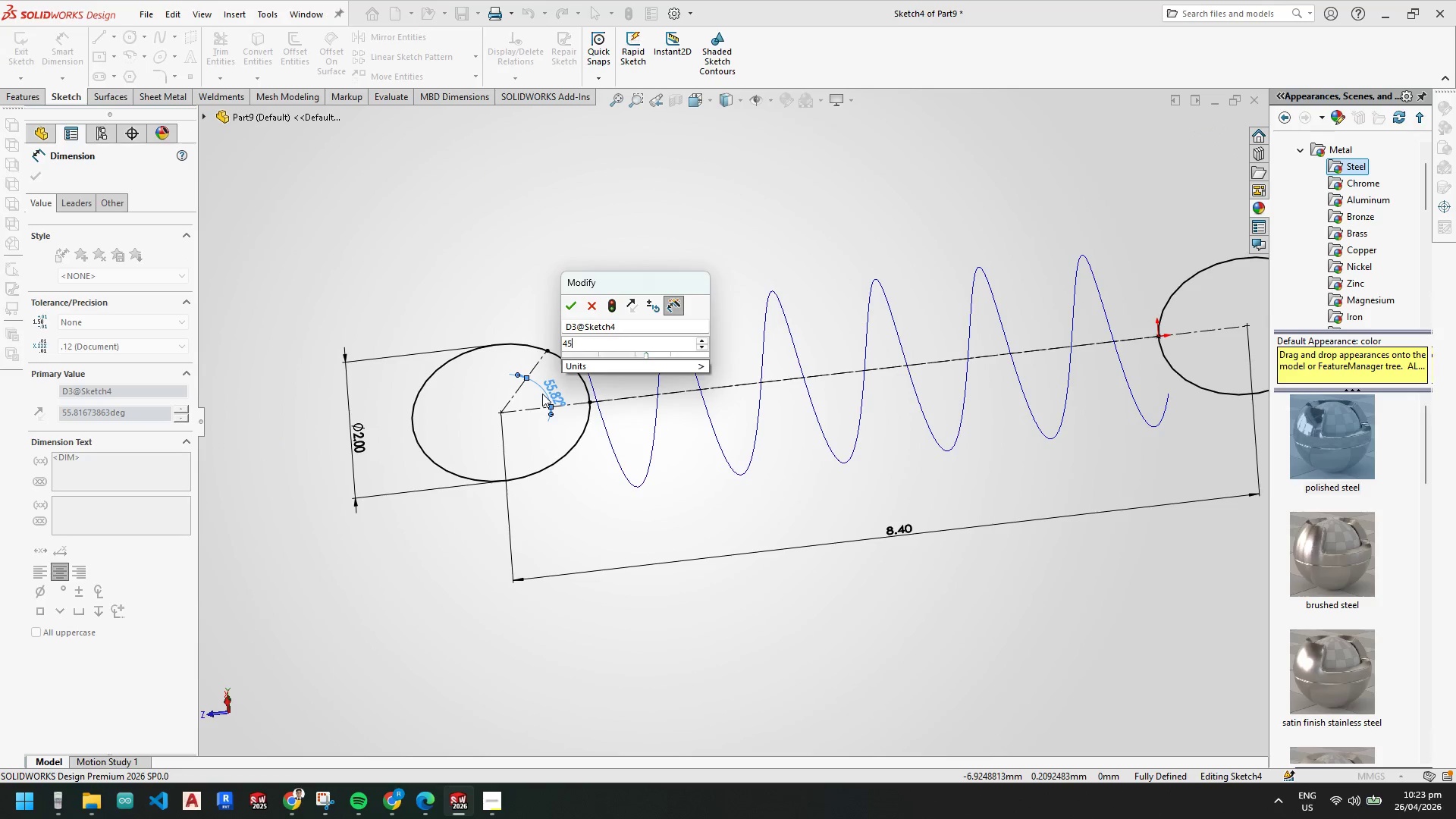 
key(NumpadEnter)
 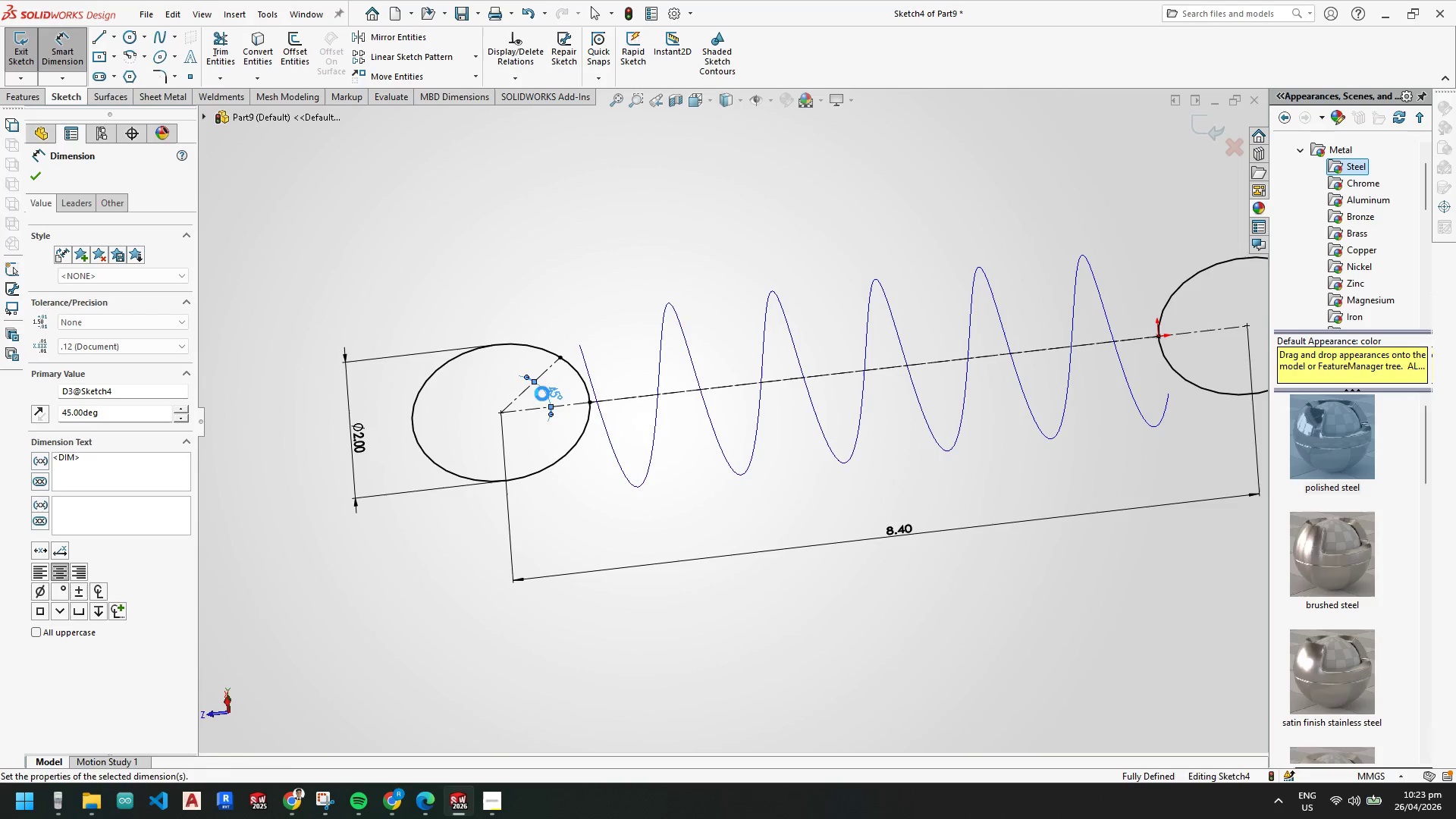 
key(Escape)
 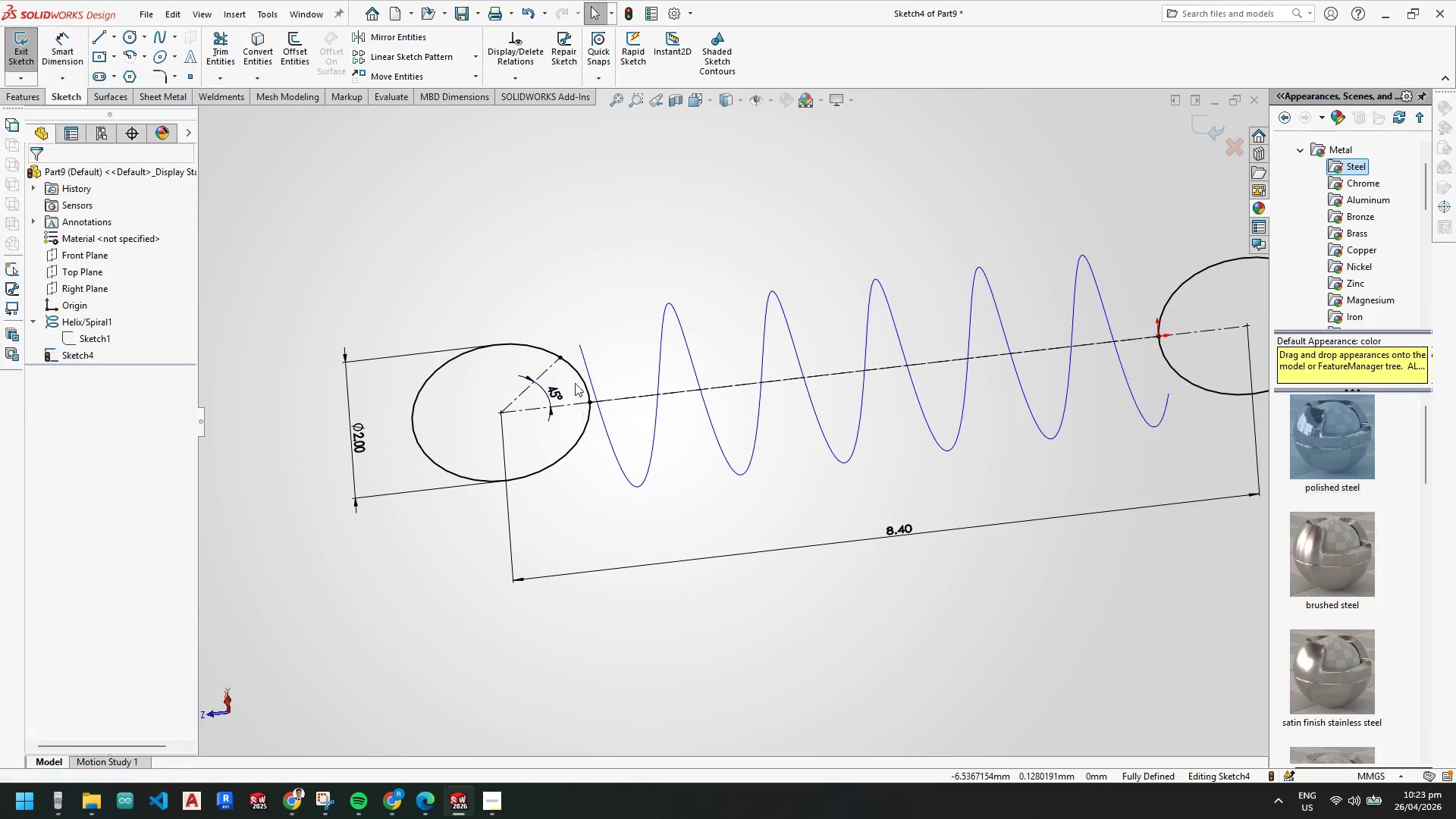 
key(Escape)
 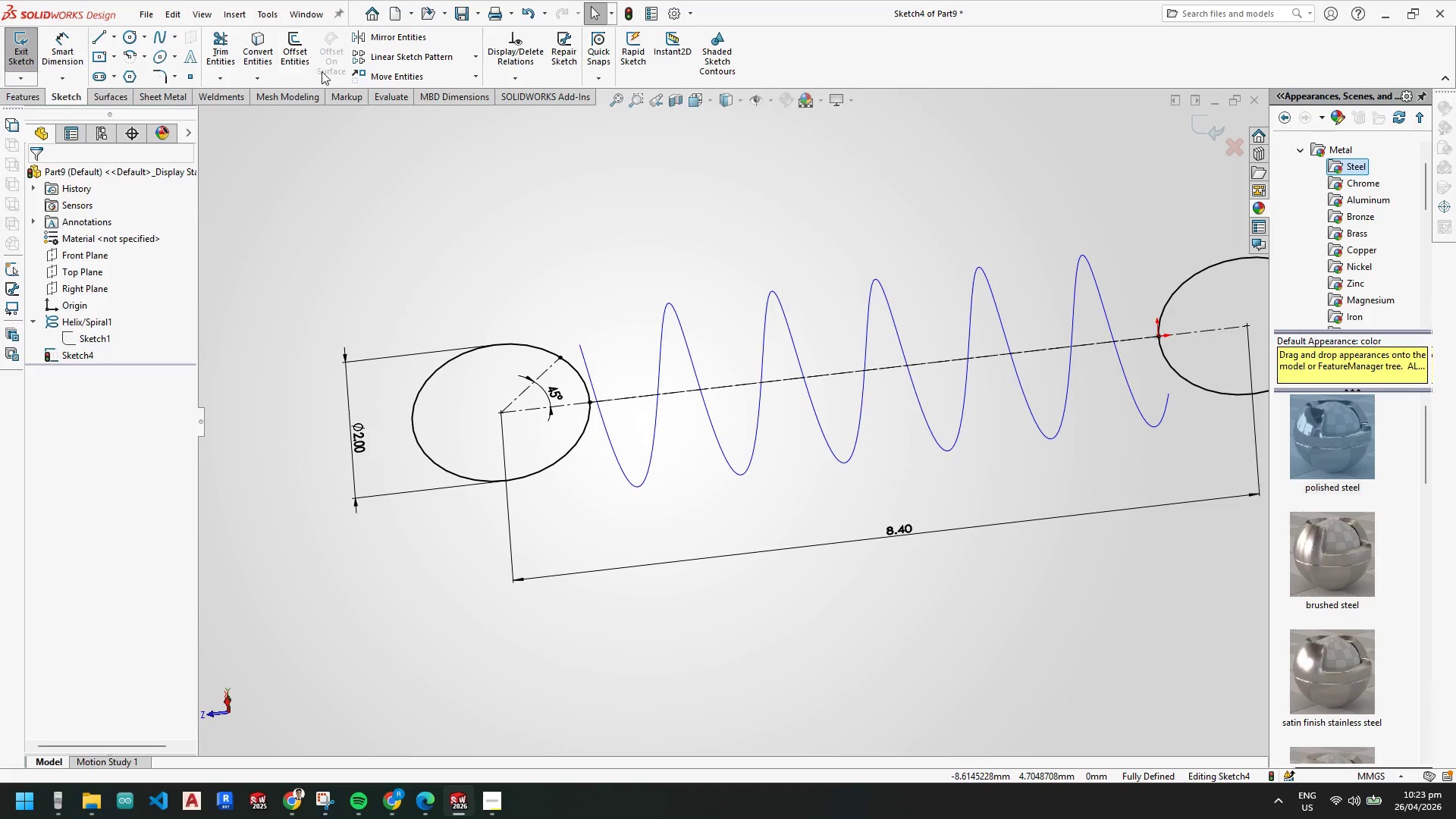 
key(Escape)
 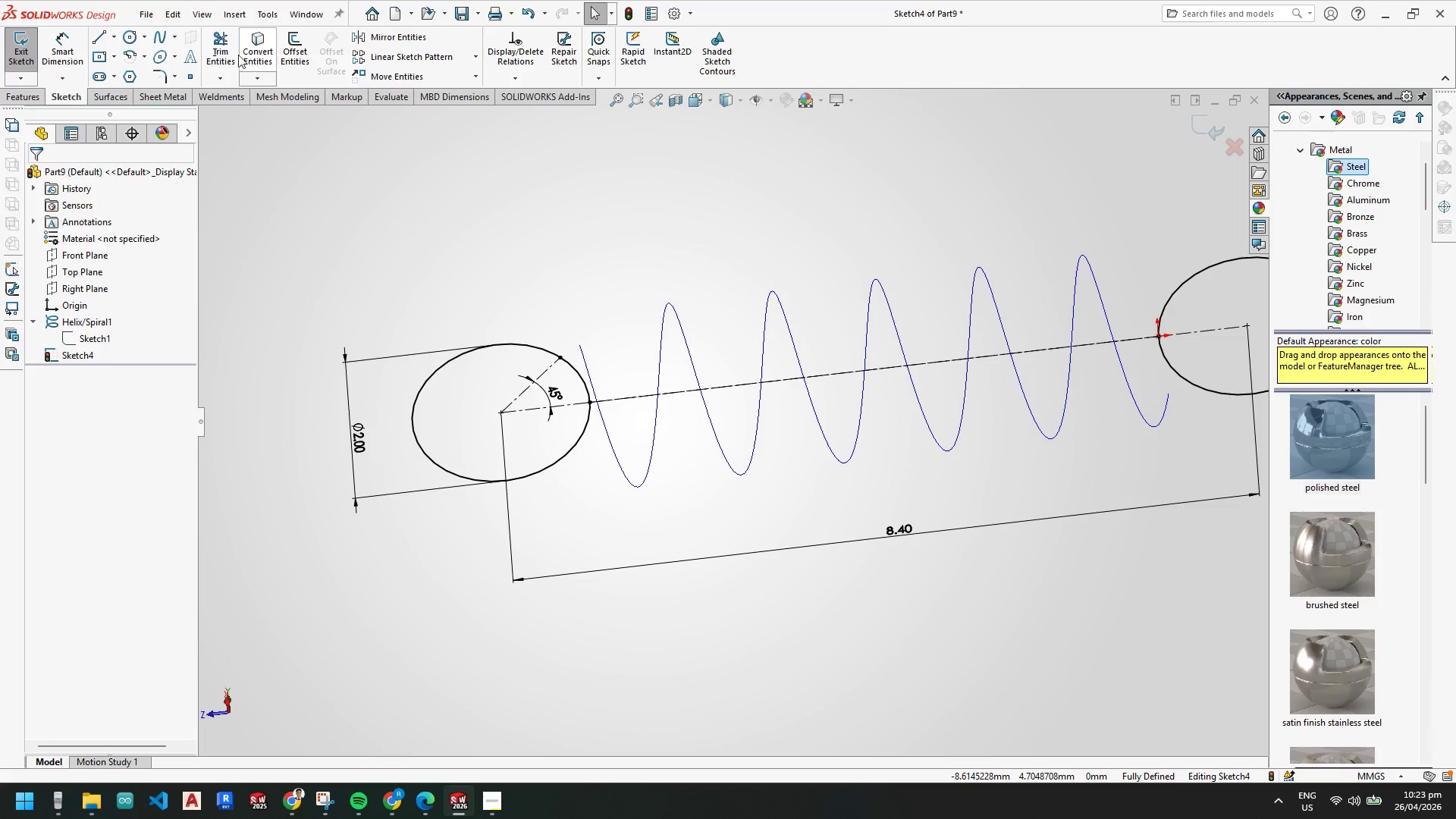 
left_click_drag(start_coordinate=[224, 45], to_coordinate=[224, 49])
 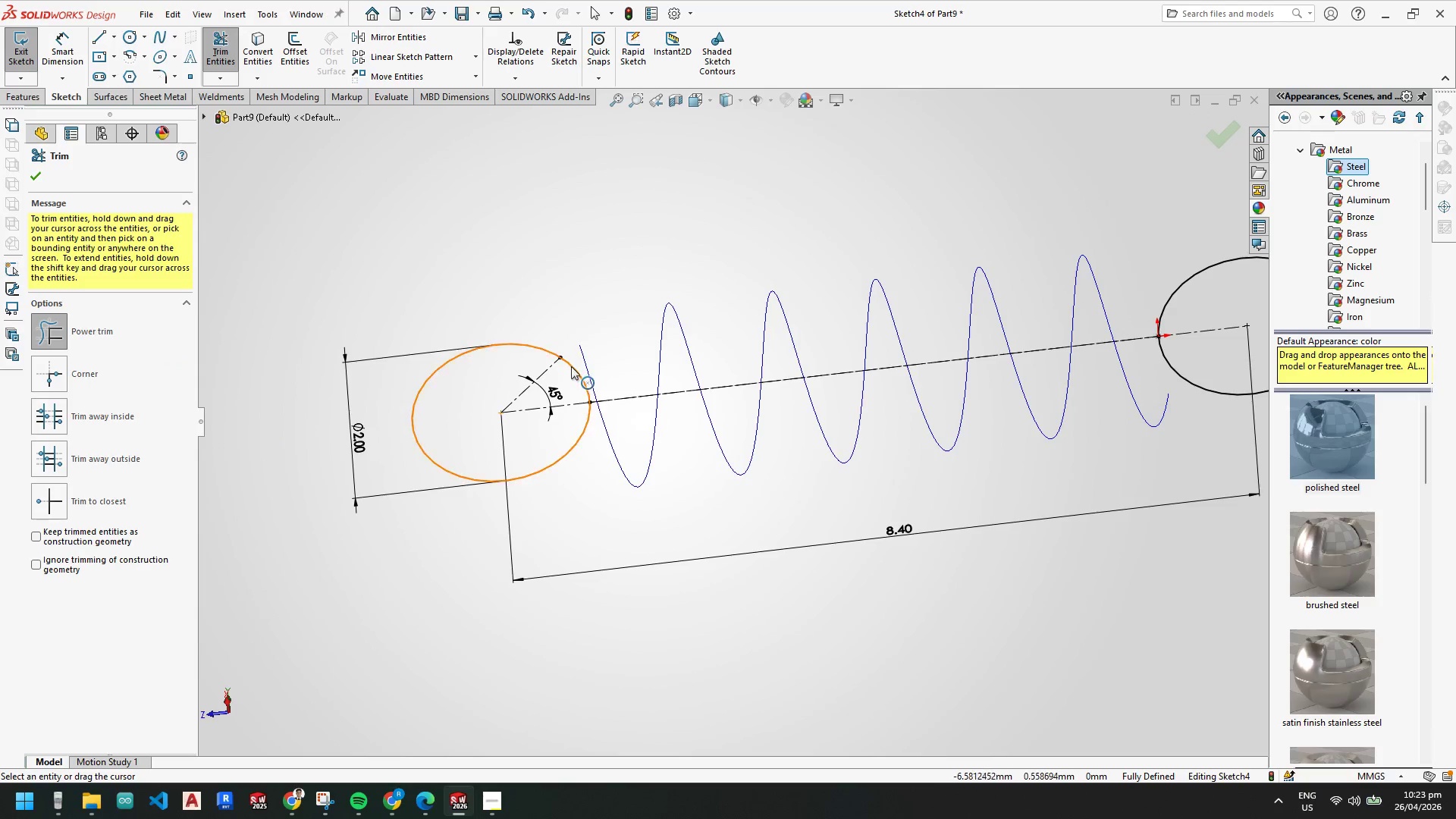 
left_click_drag(start_coordinate=[577, 360], to_coordinate=[571, 380])
 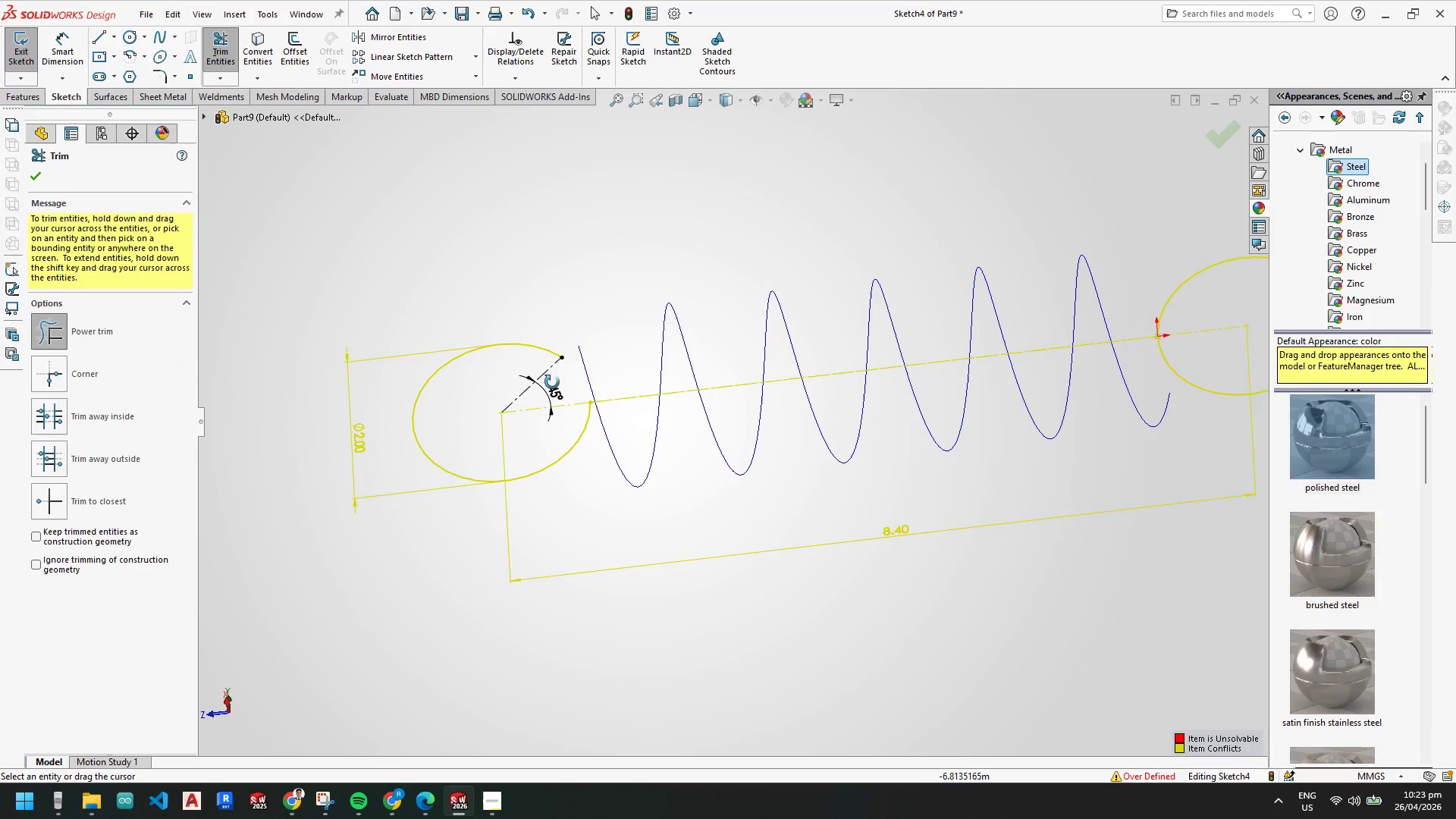 
key(Control+Z)
 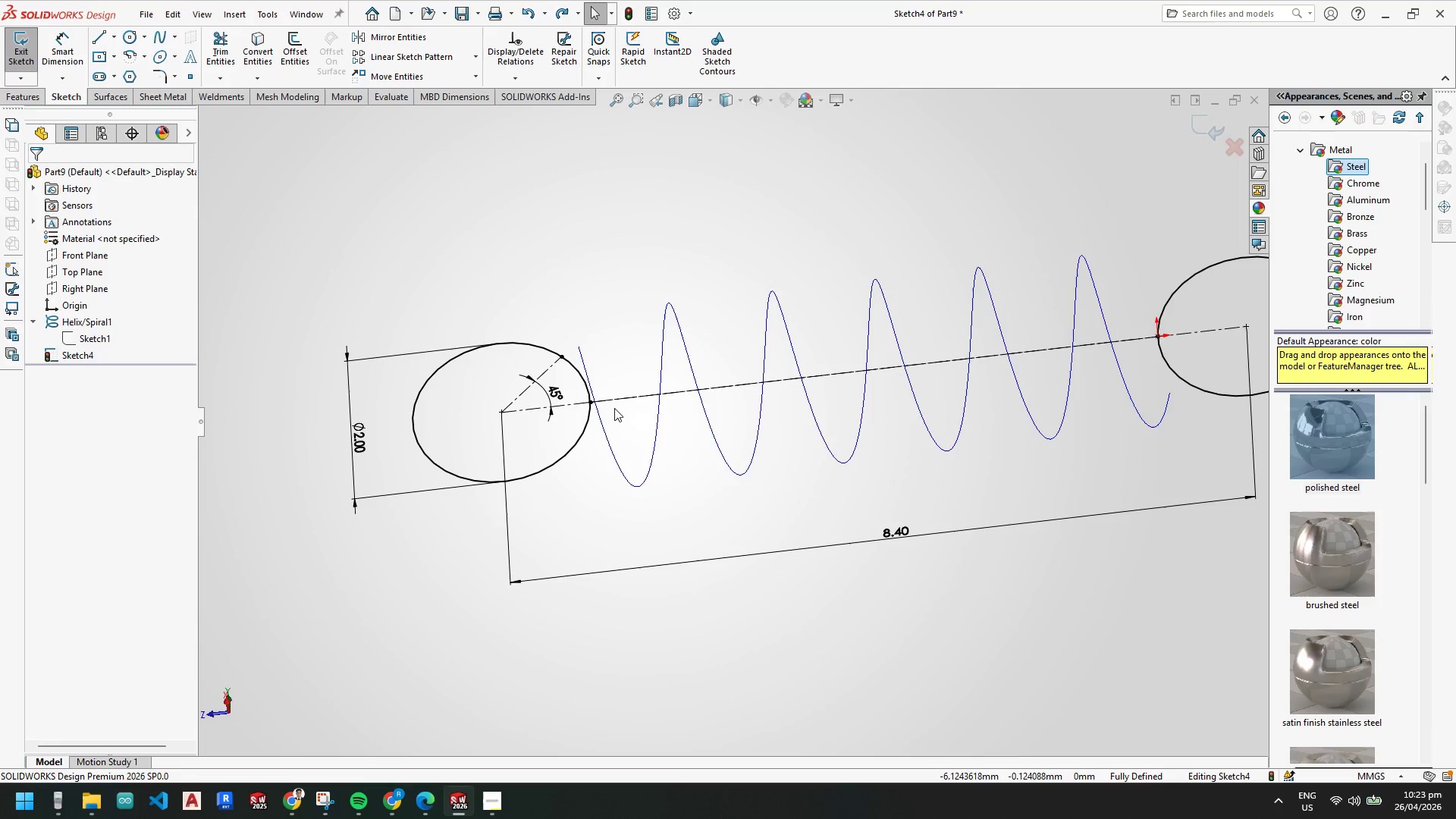 
key(Escape)
 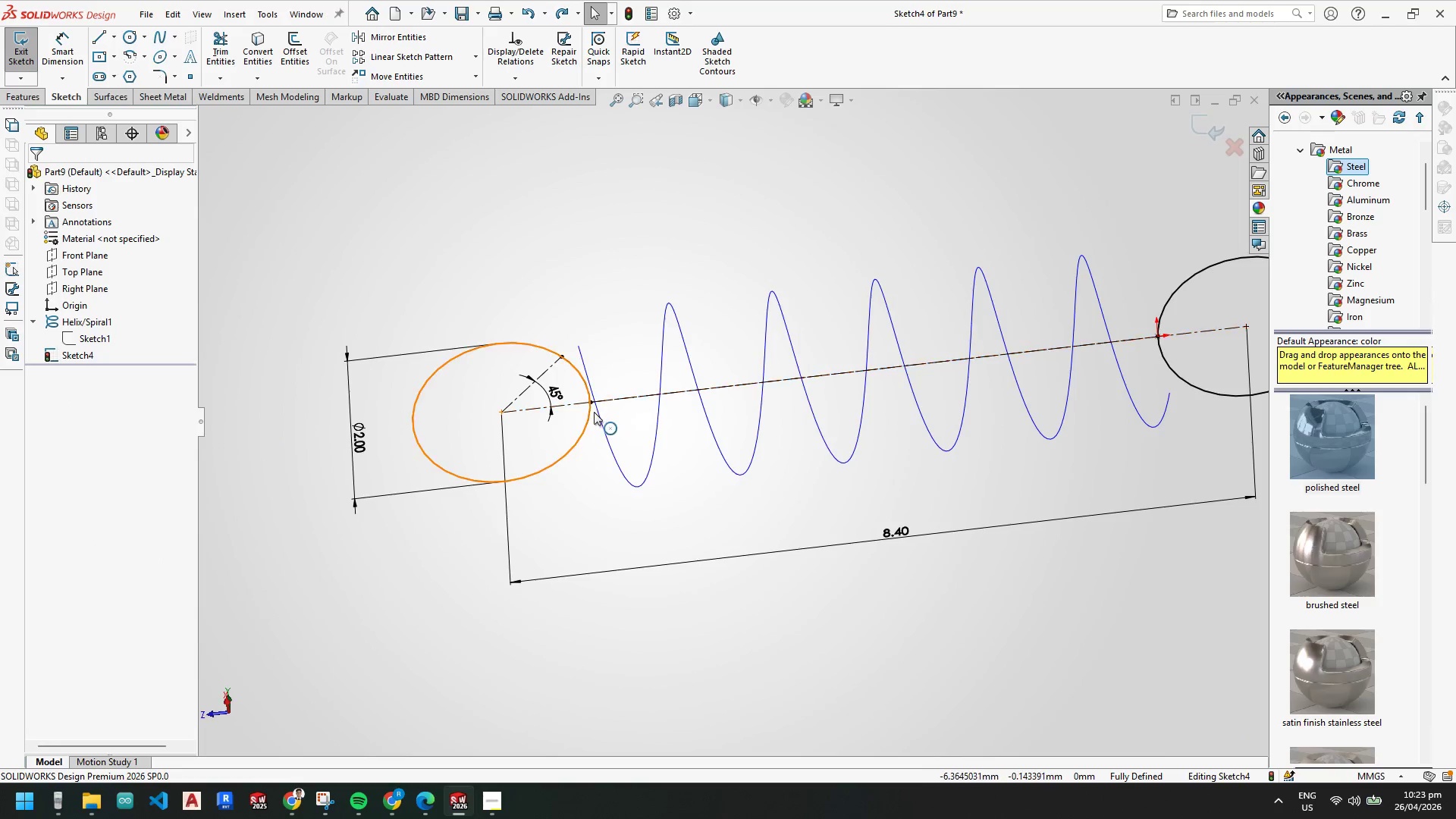 
key(Space)
 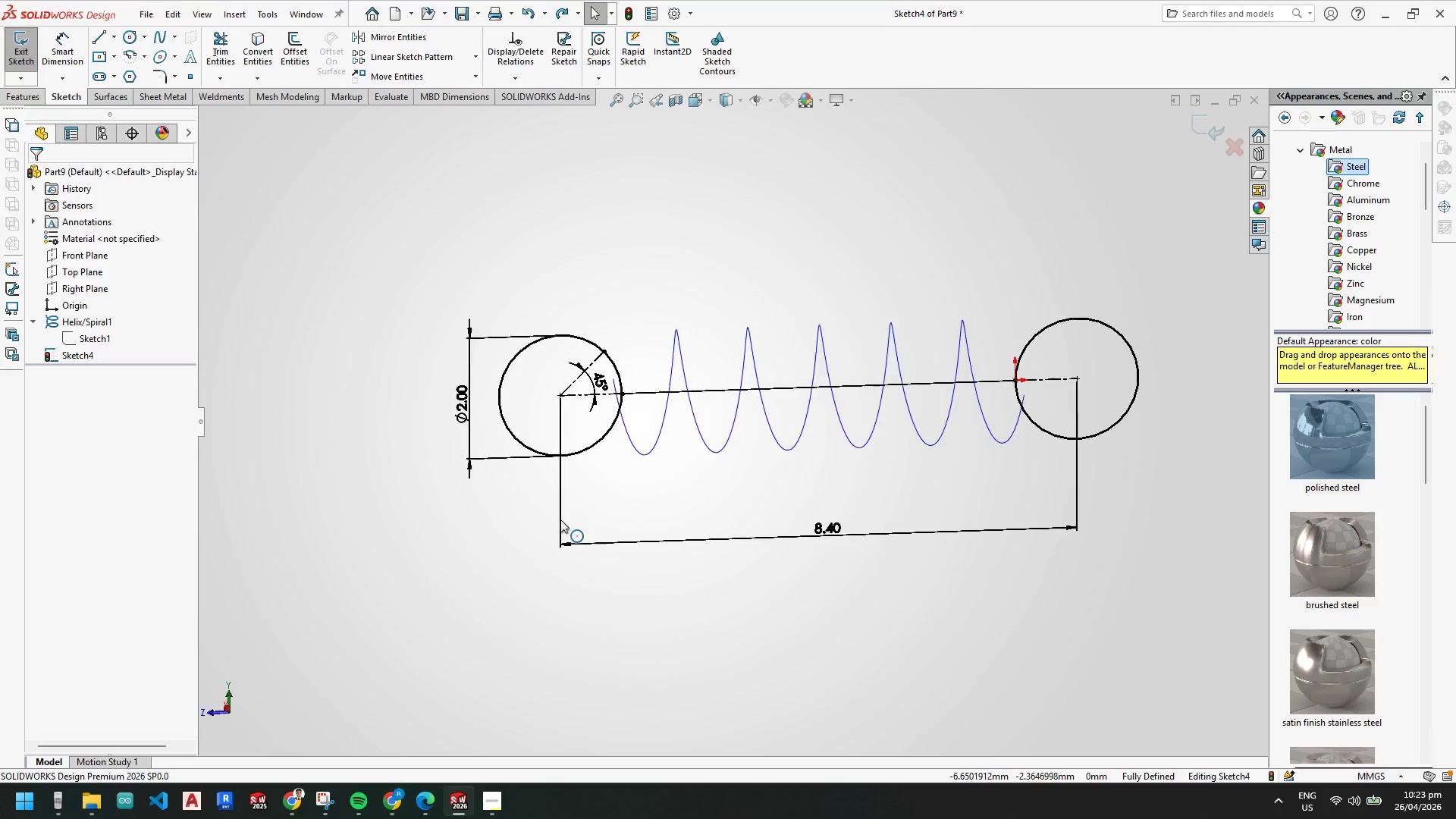 
scroll: coordinate [594, 411], scroll_direction: up, amount: 2.0
 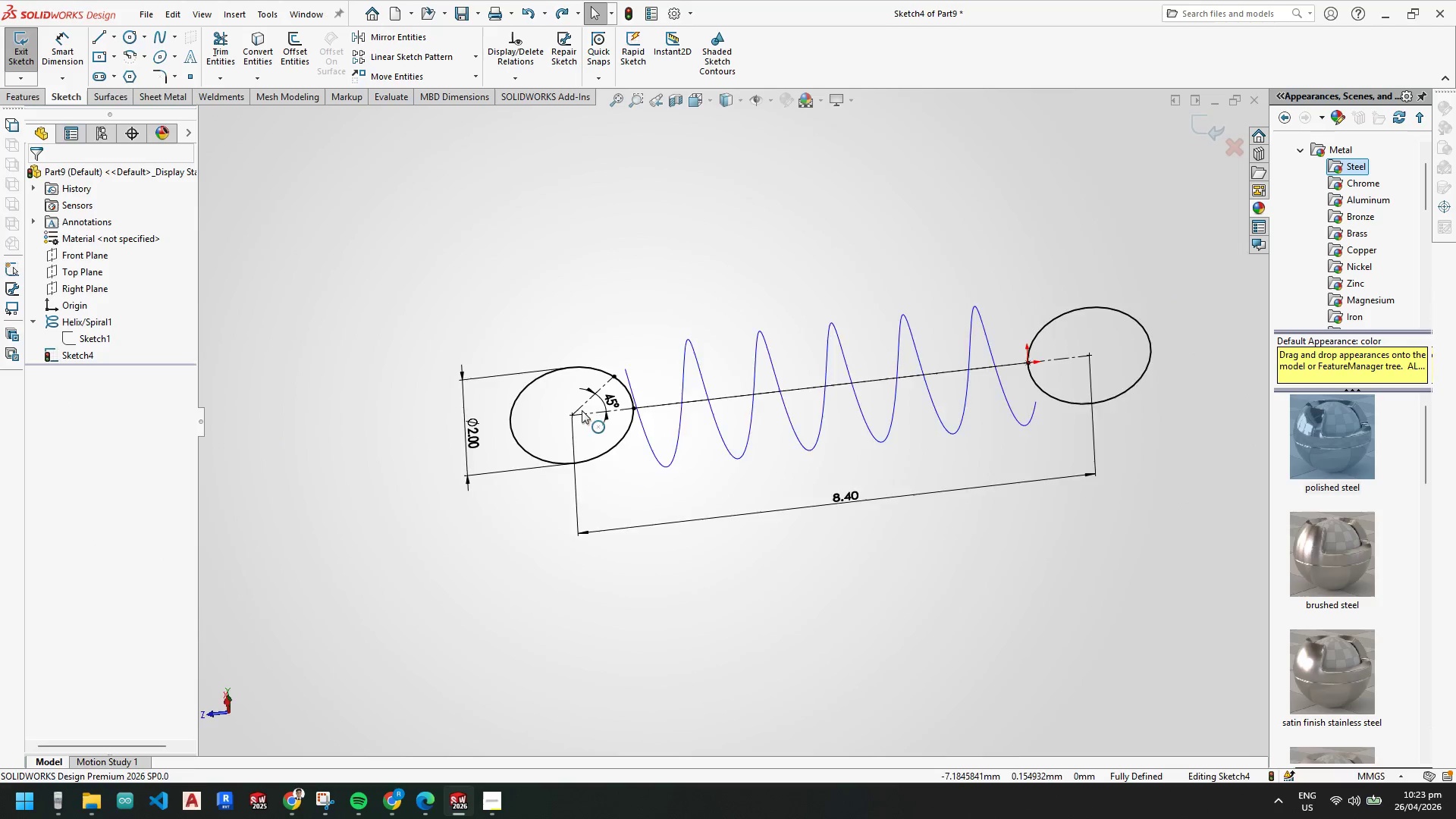 
scroll: coordinate [564, 349], scroll_direction: down, amount: 3.0
 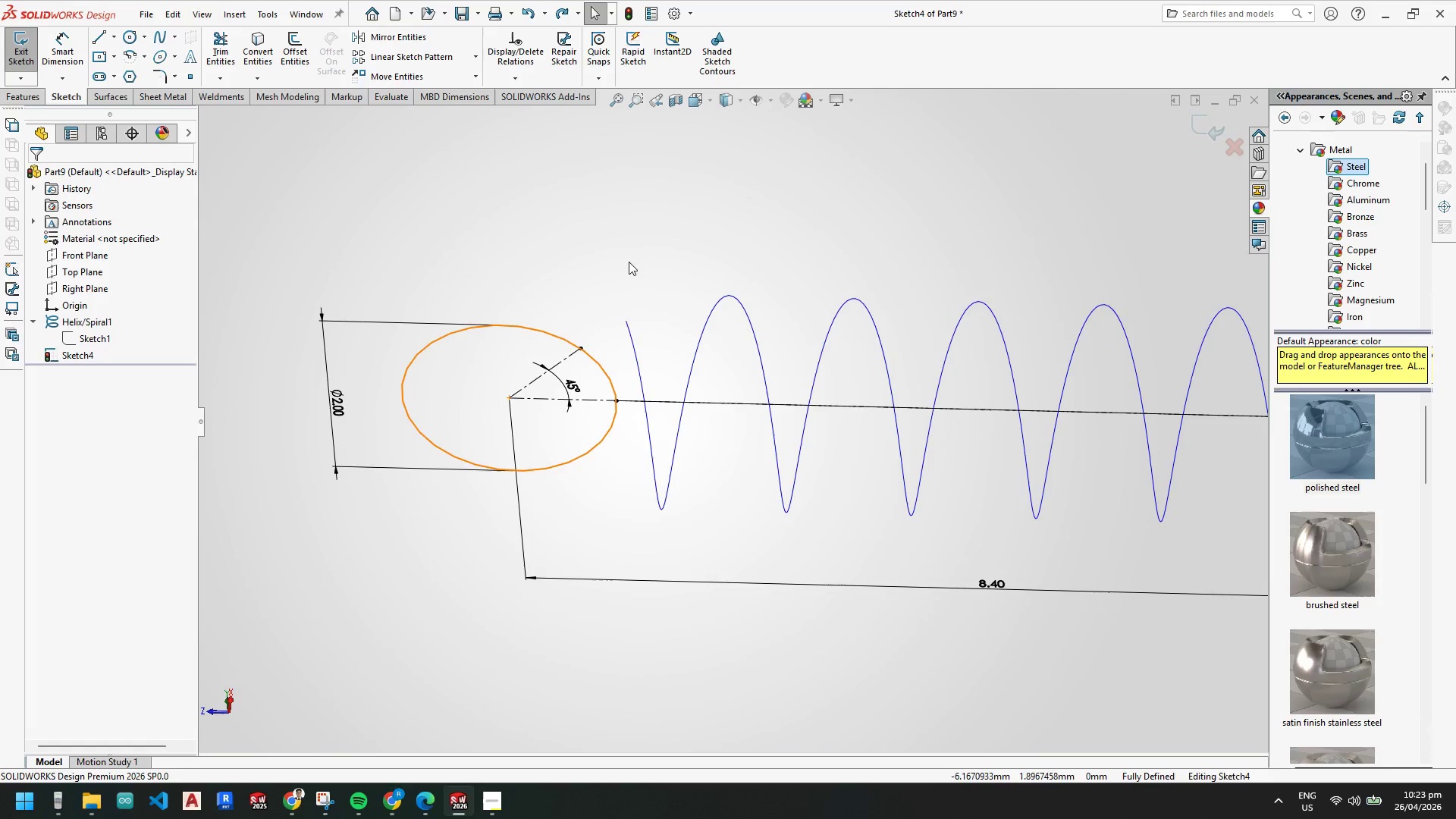 
key(Escape)
 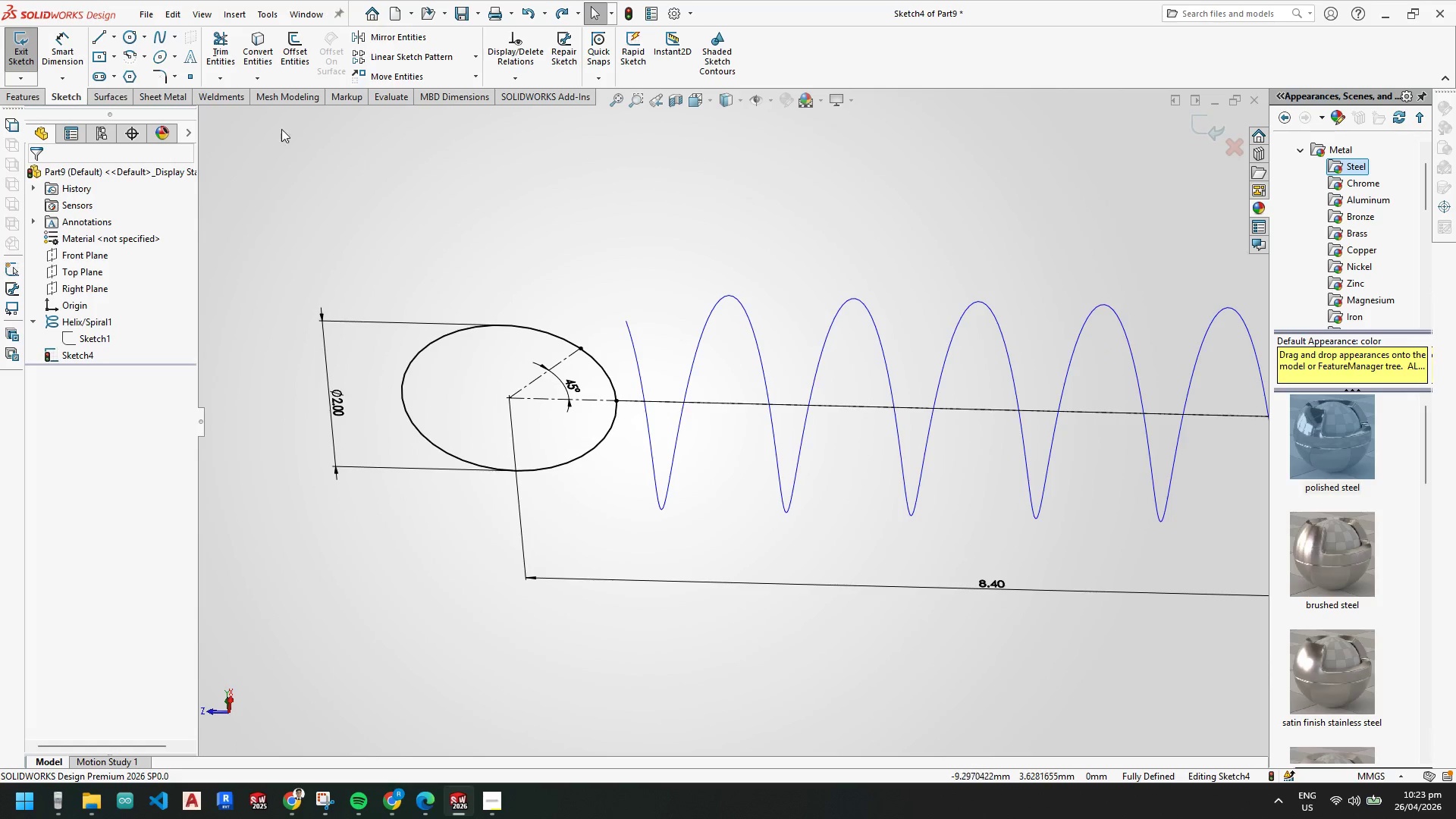 
key(Escape)
 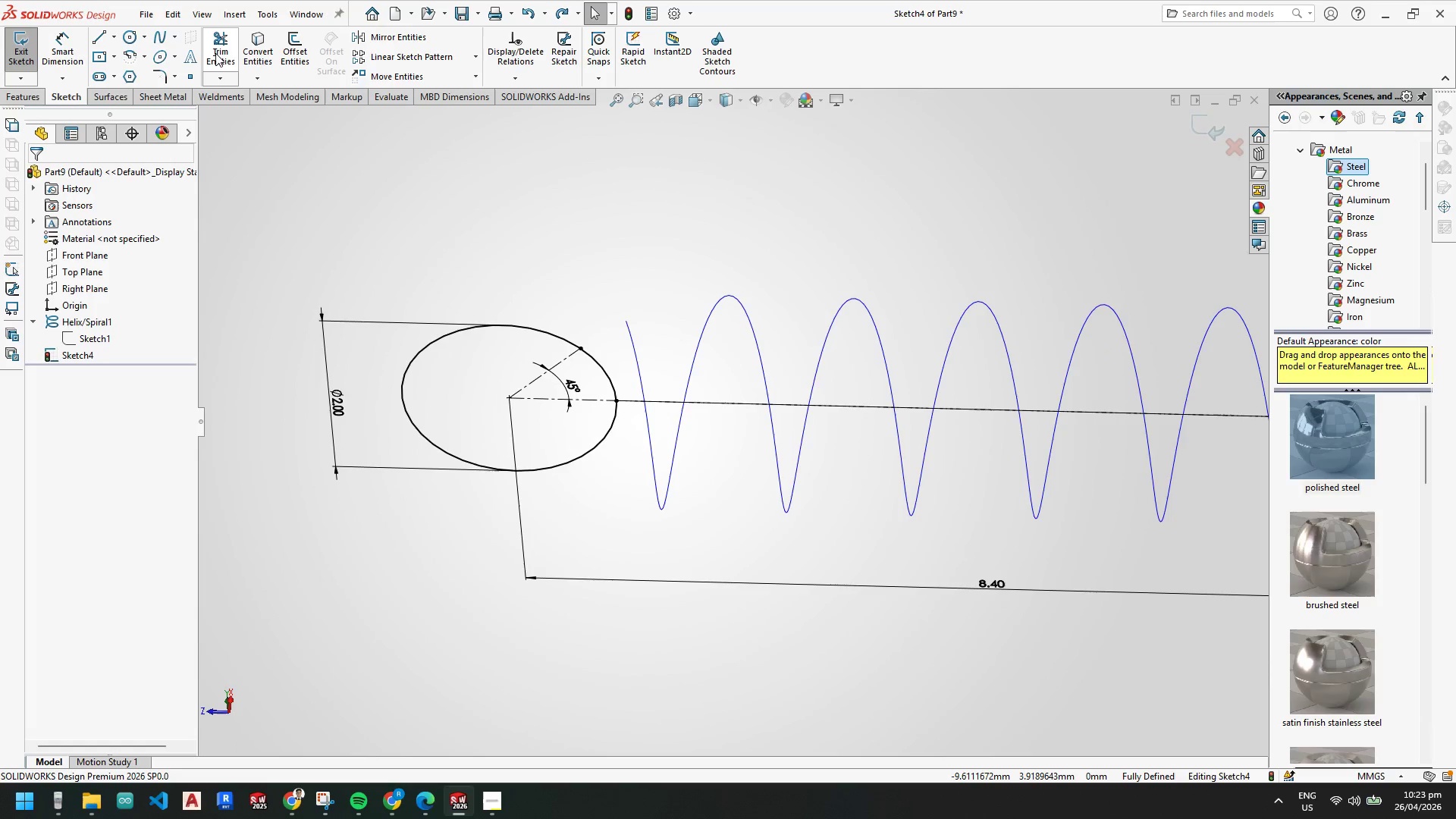 
left_click([231, 49])
 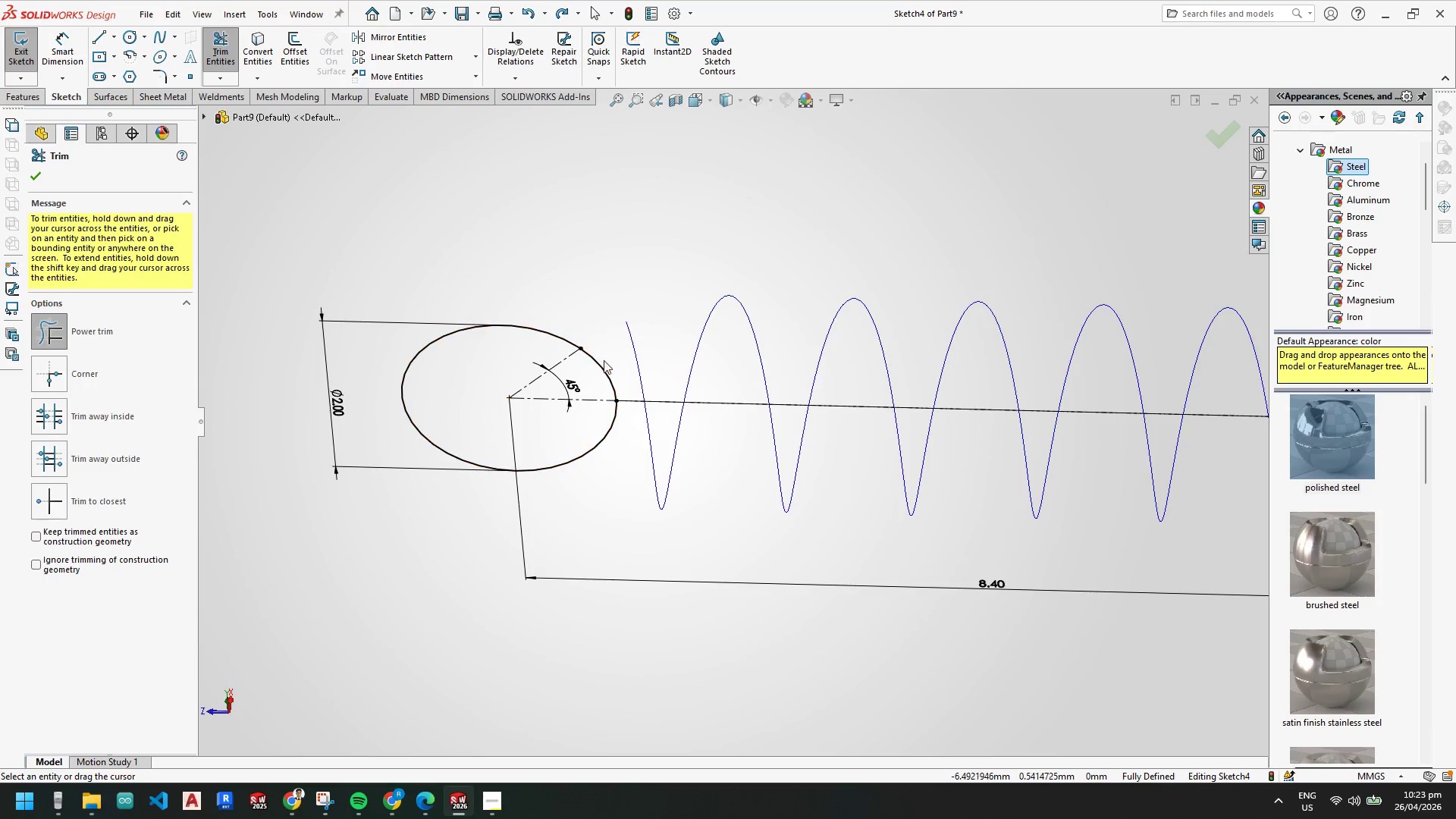 
left_click_drag(start_coordinate=[607, 350], to_coordinate=[595, 374])
 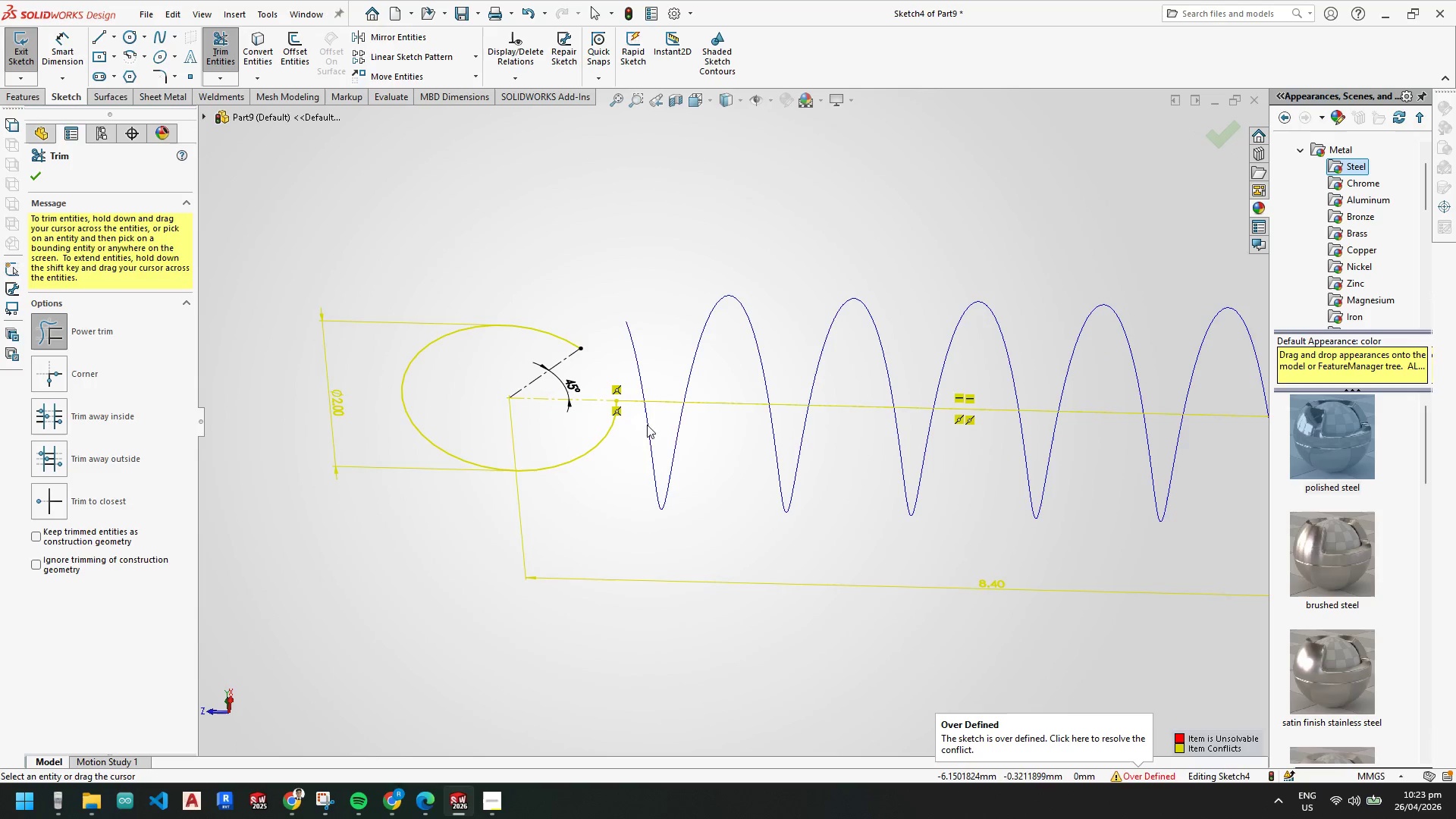 
key(Escape)
 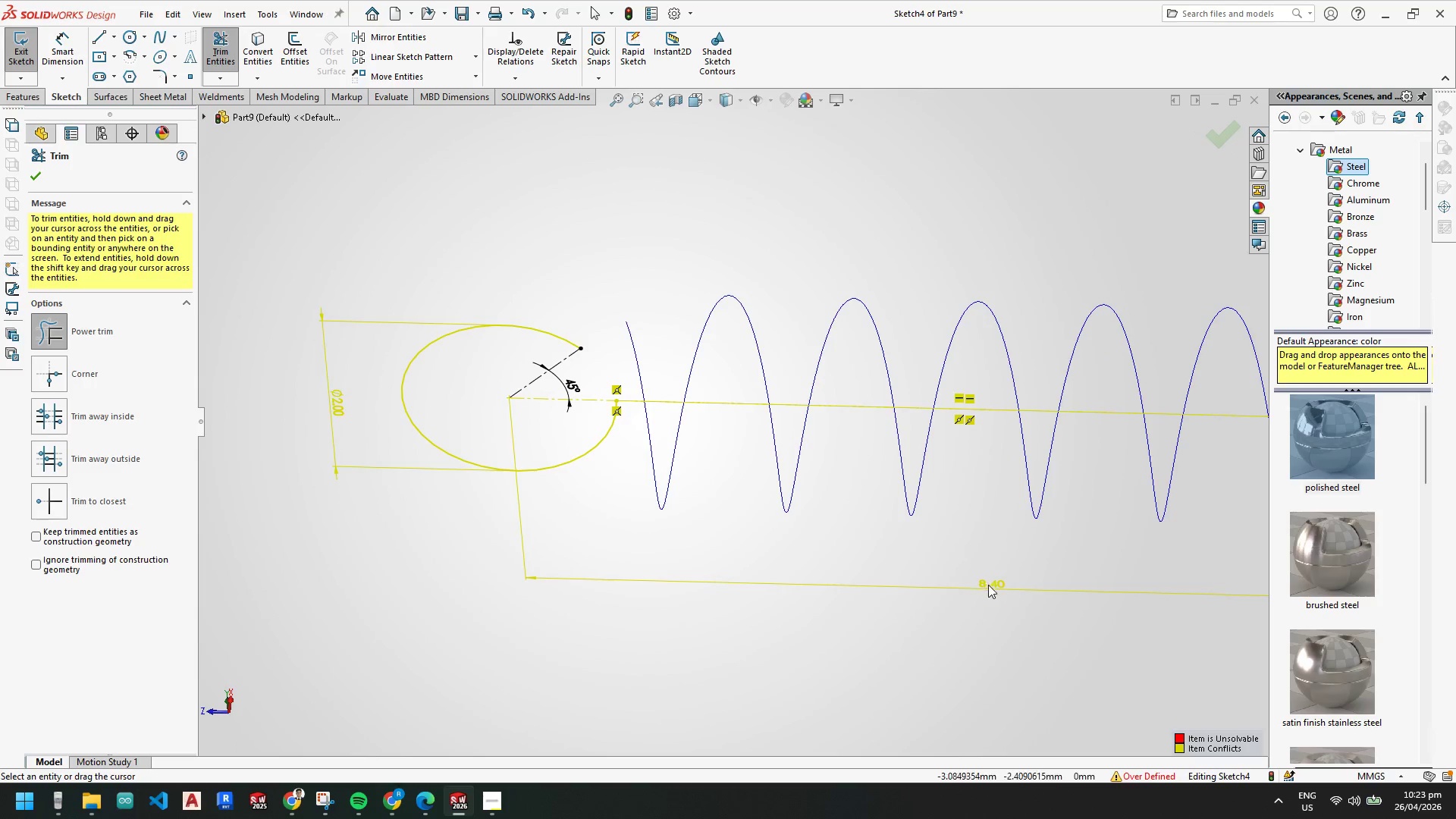 
key(Escape)
 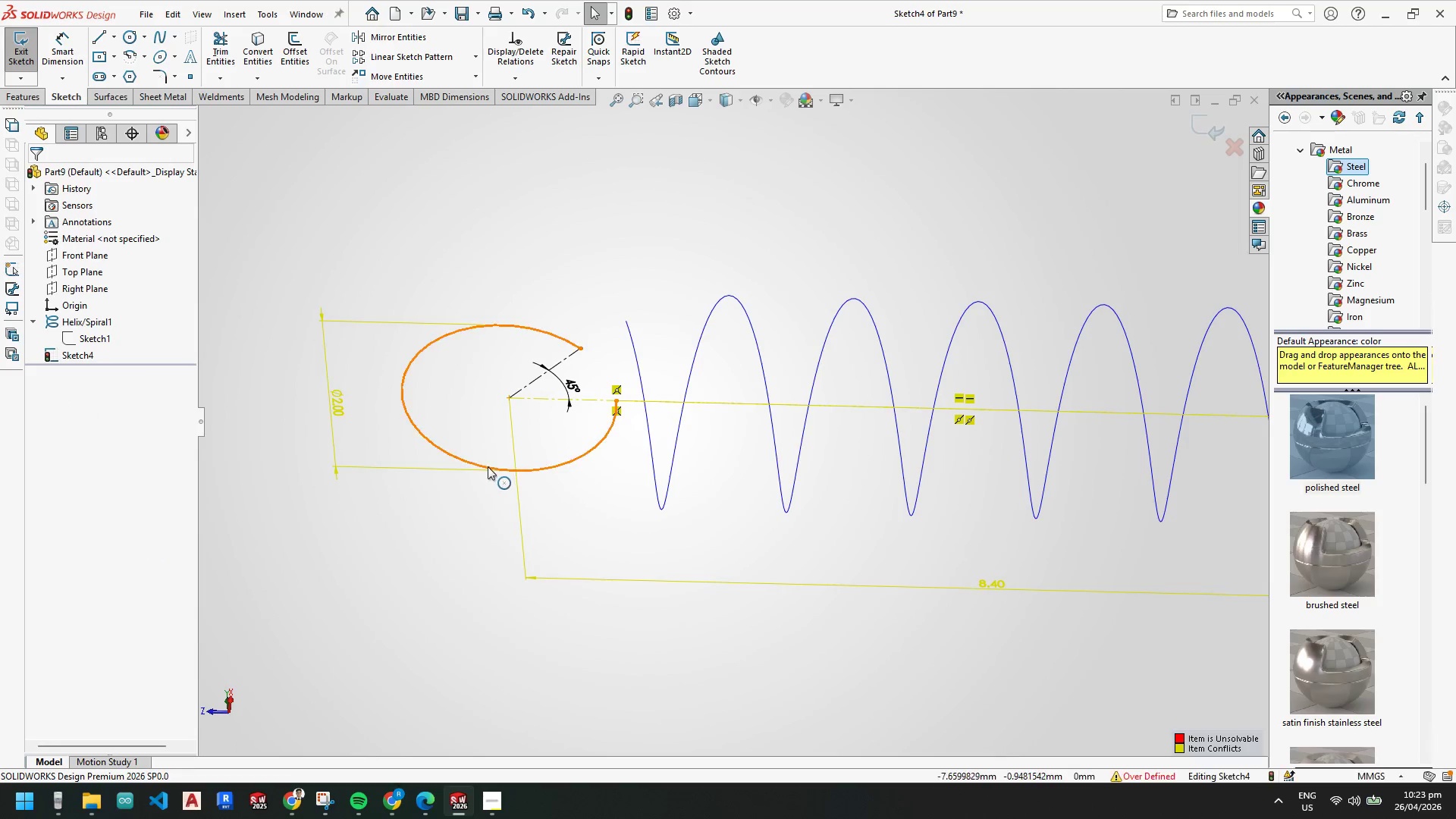 
scroll: coordinate [512, 464], scroll_direction: up, amount: 3.0
 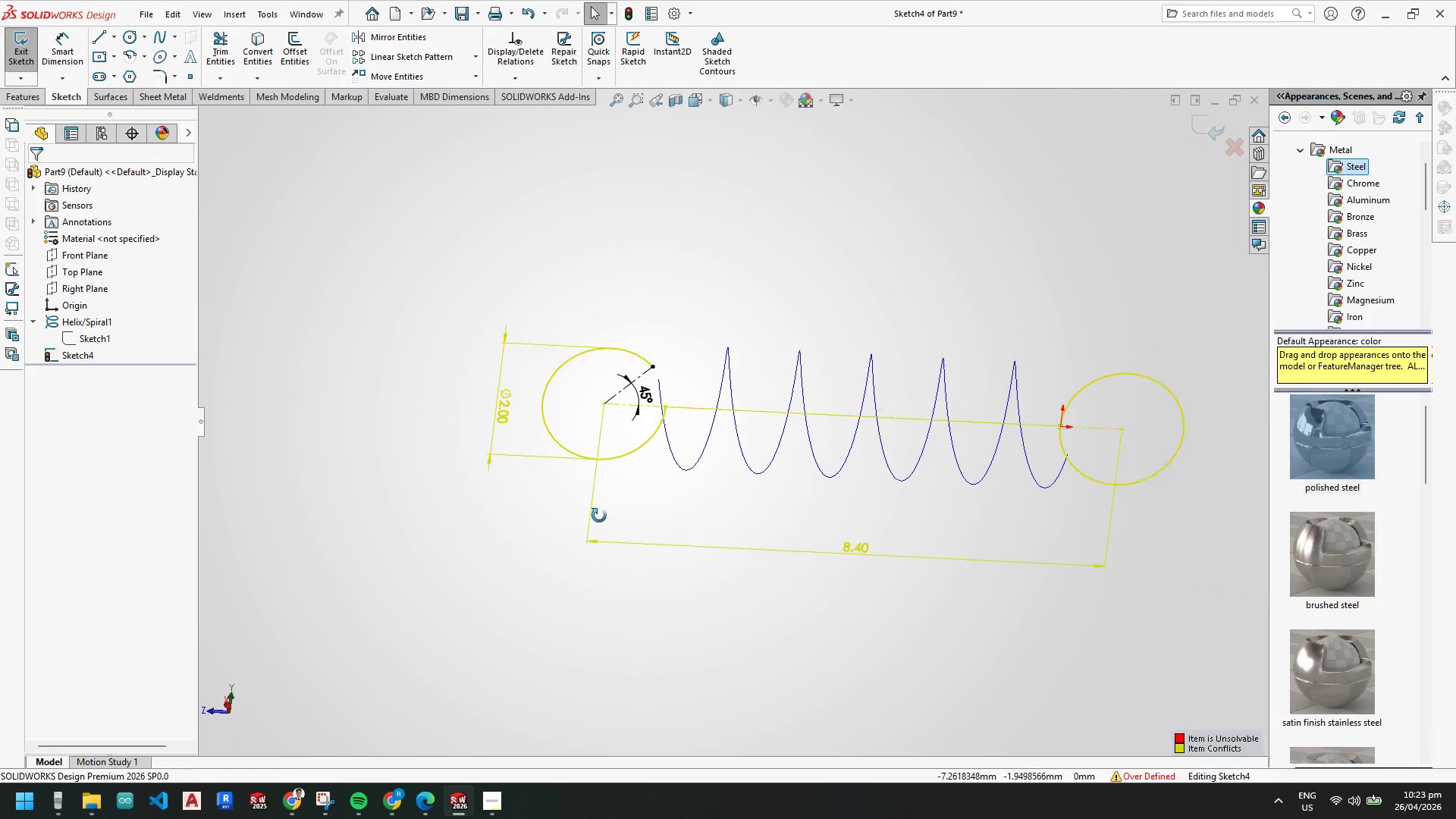 
key(Space)
 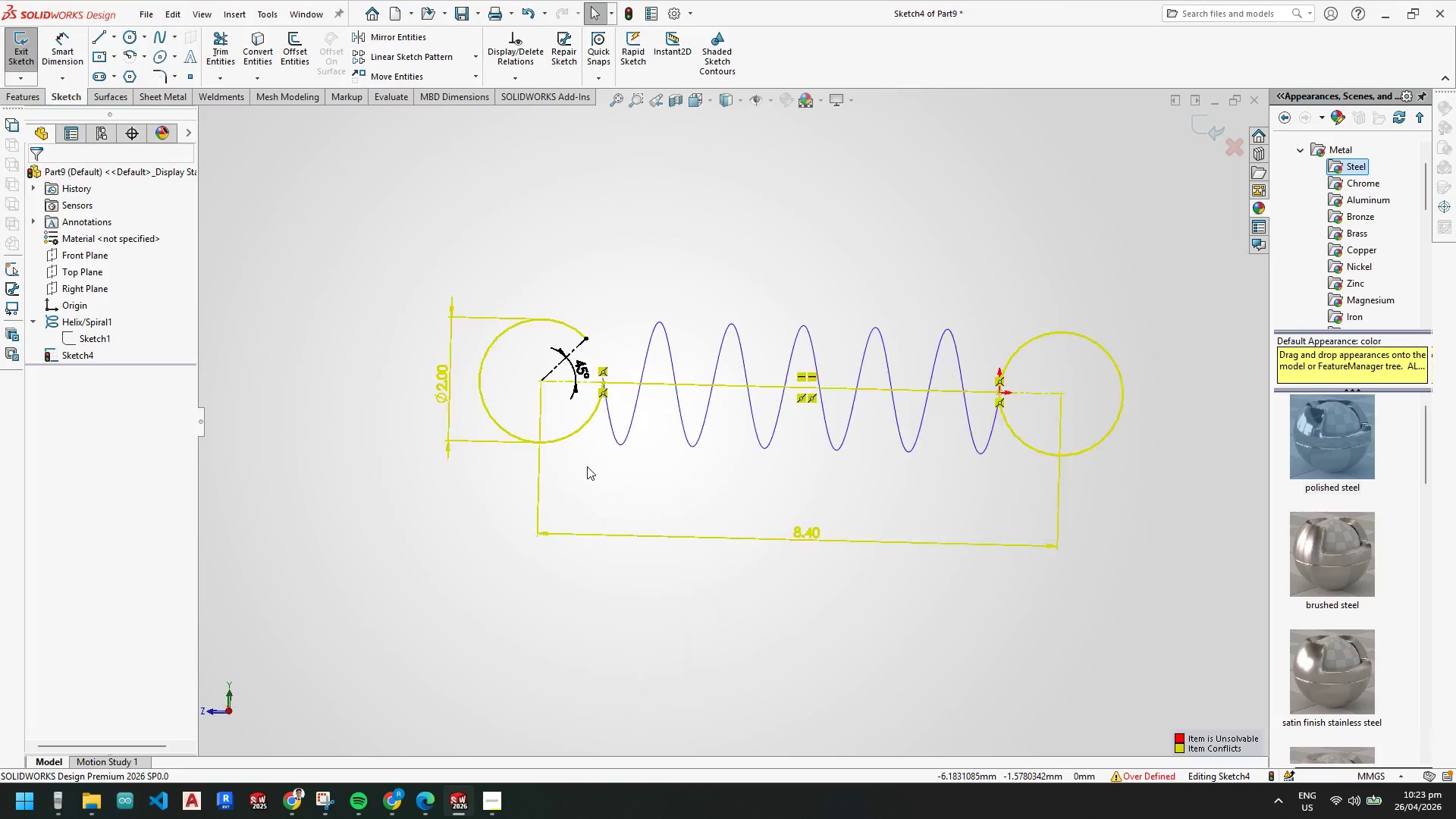 
key(Escape)
 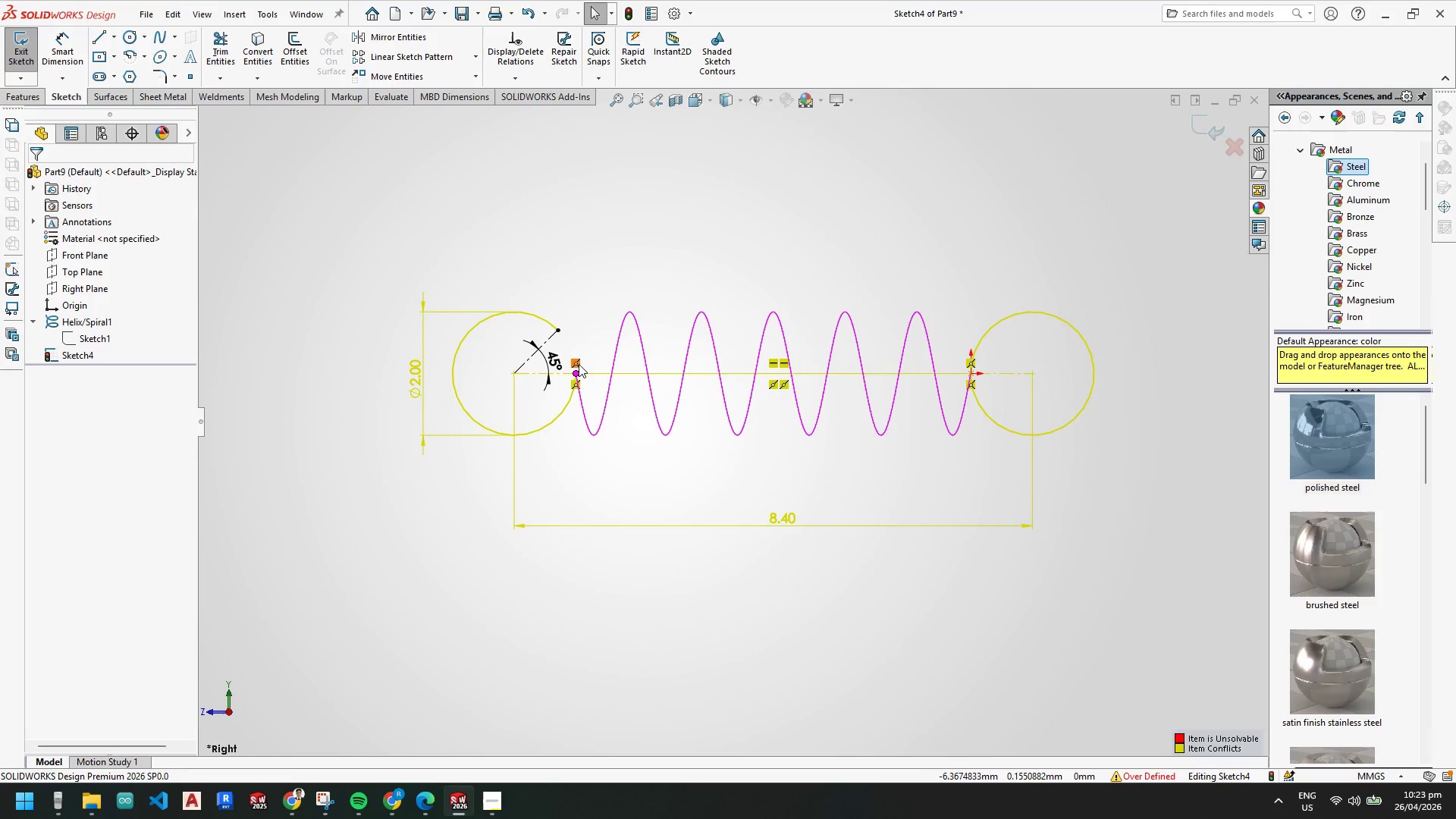 
left_click([579, 364])
 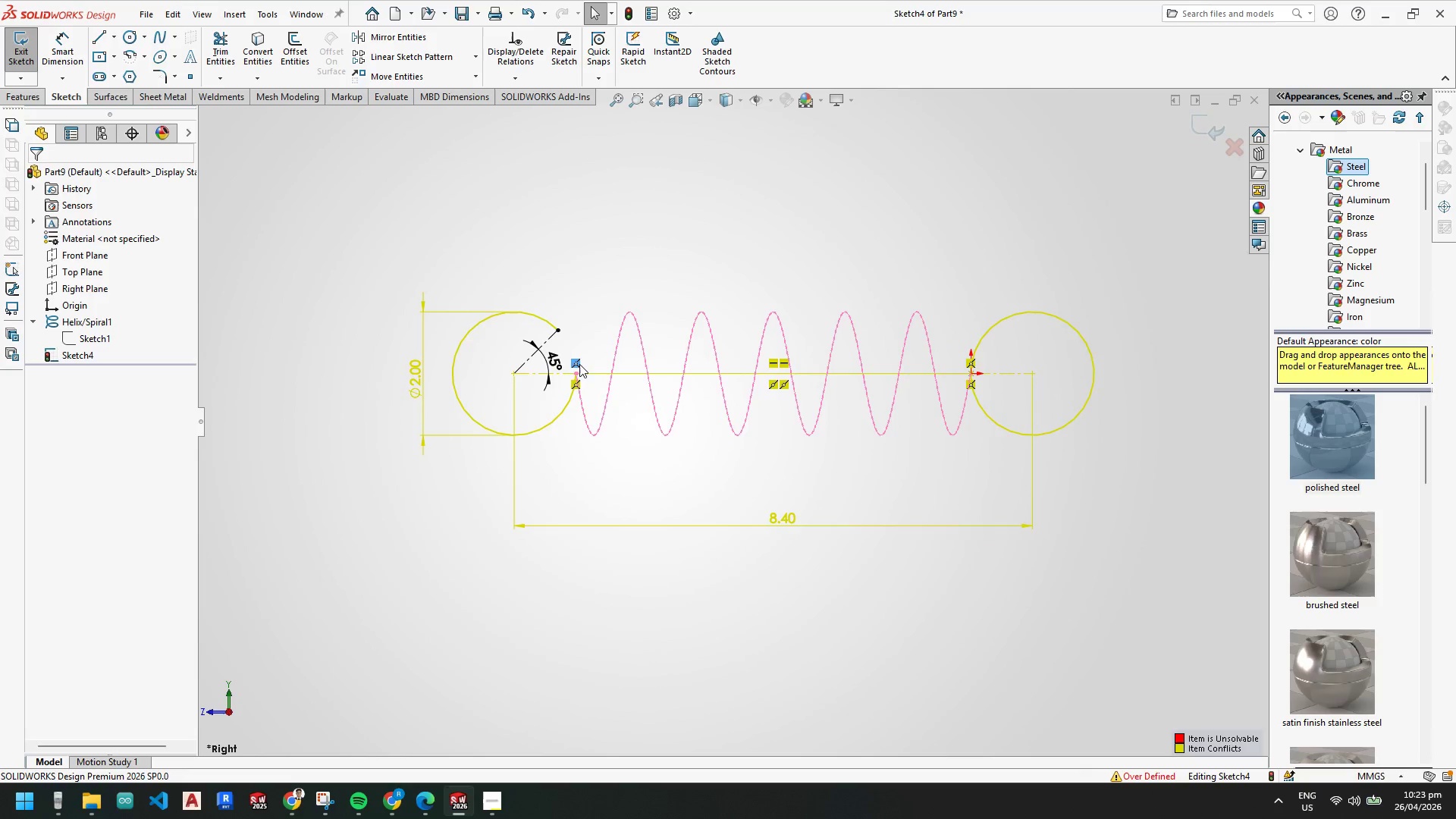 
key(Delete)
 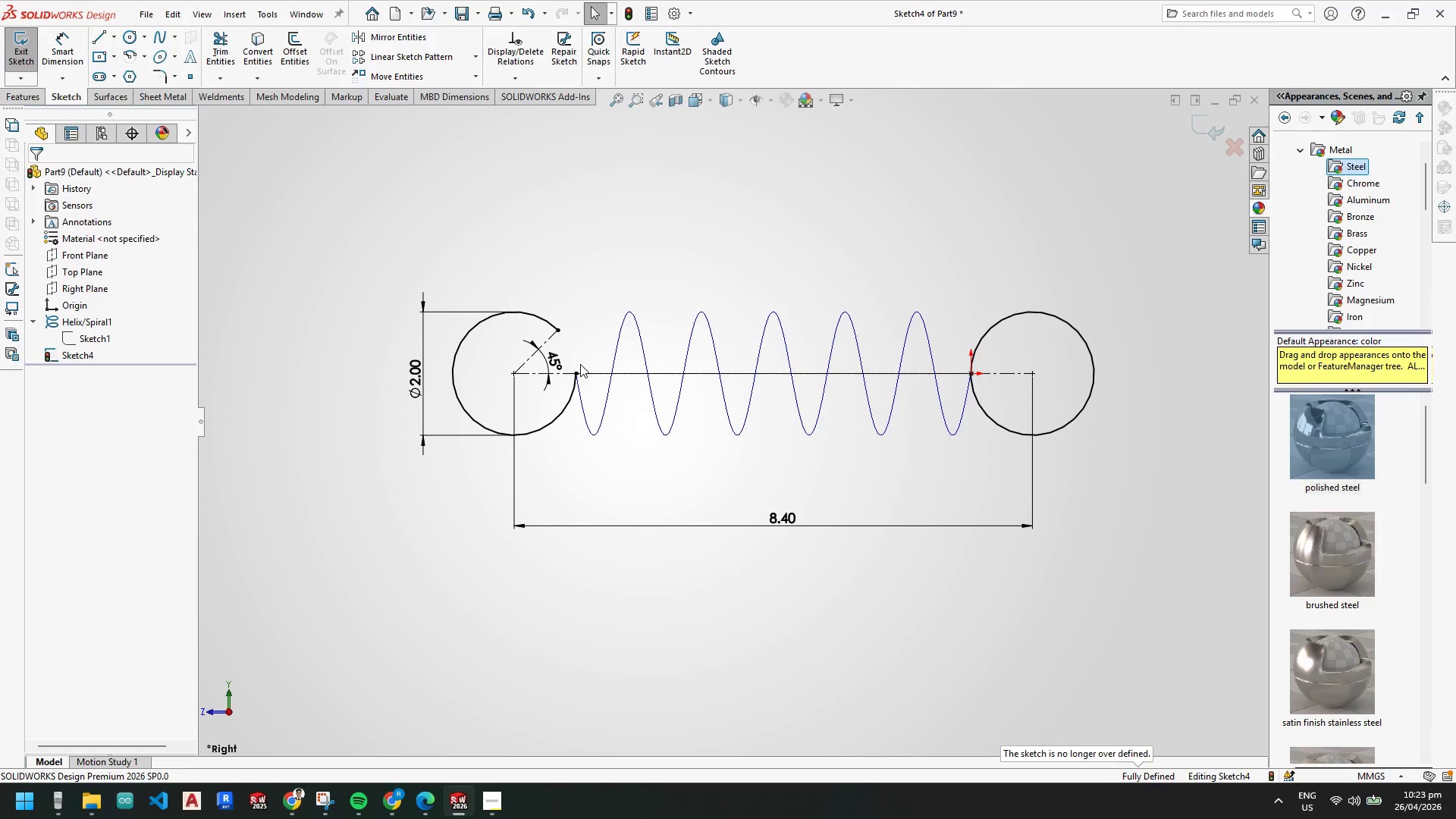 
scroll: coordinate [642, 415], scroll_direction: down, amount: 2.0
 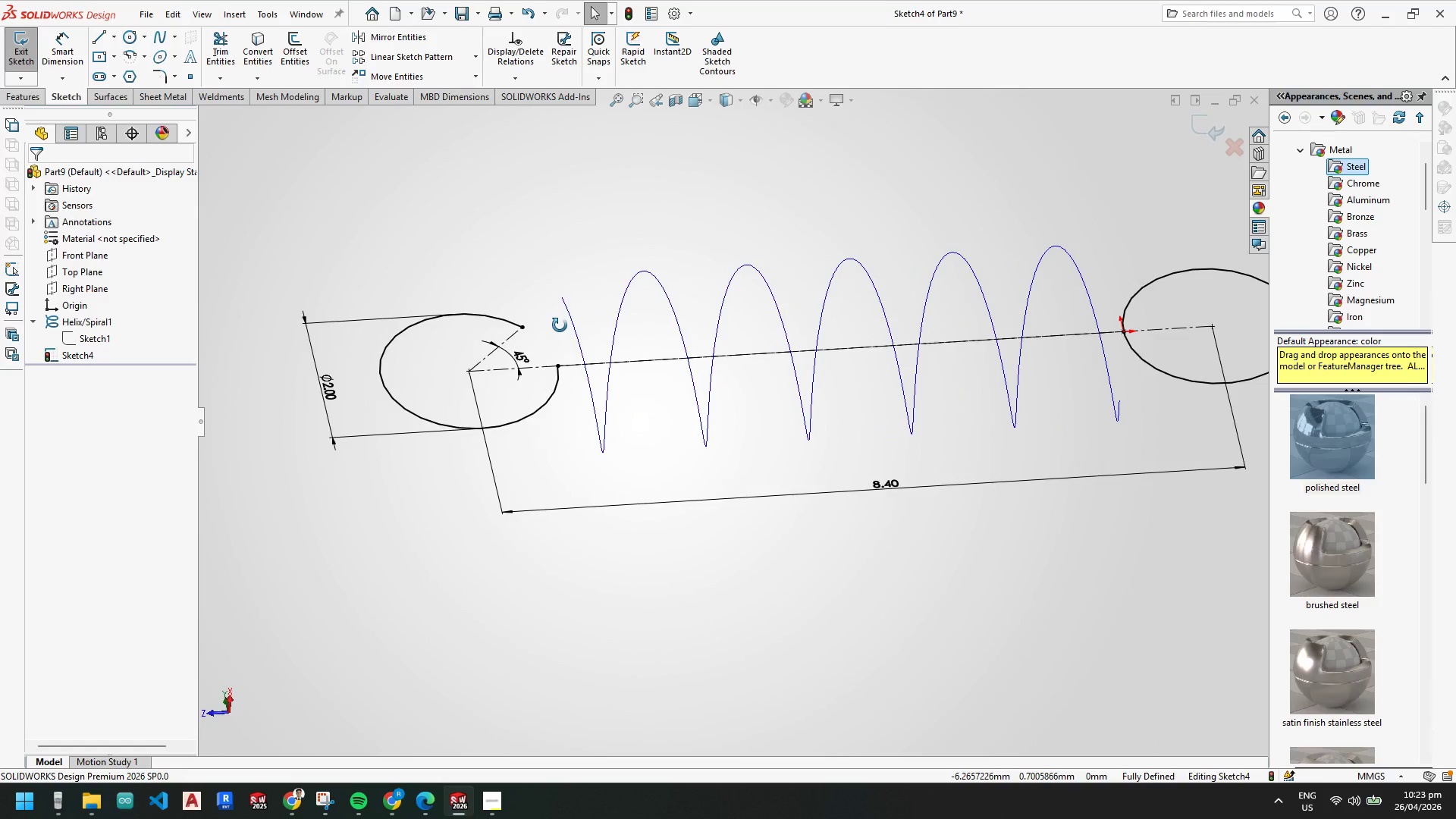 
key(Space)
 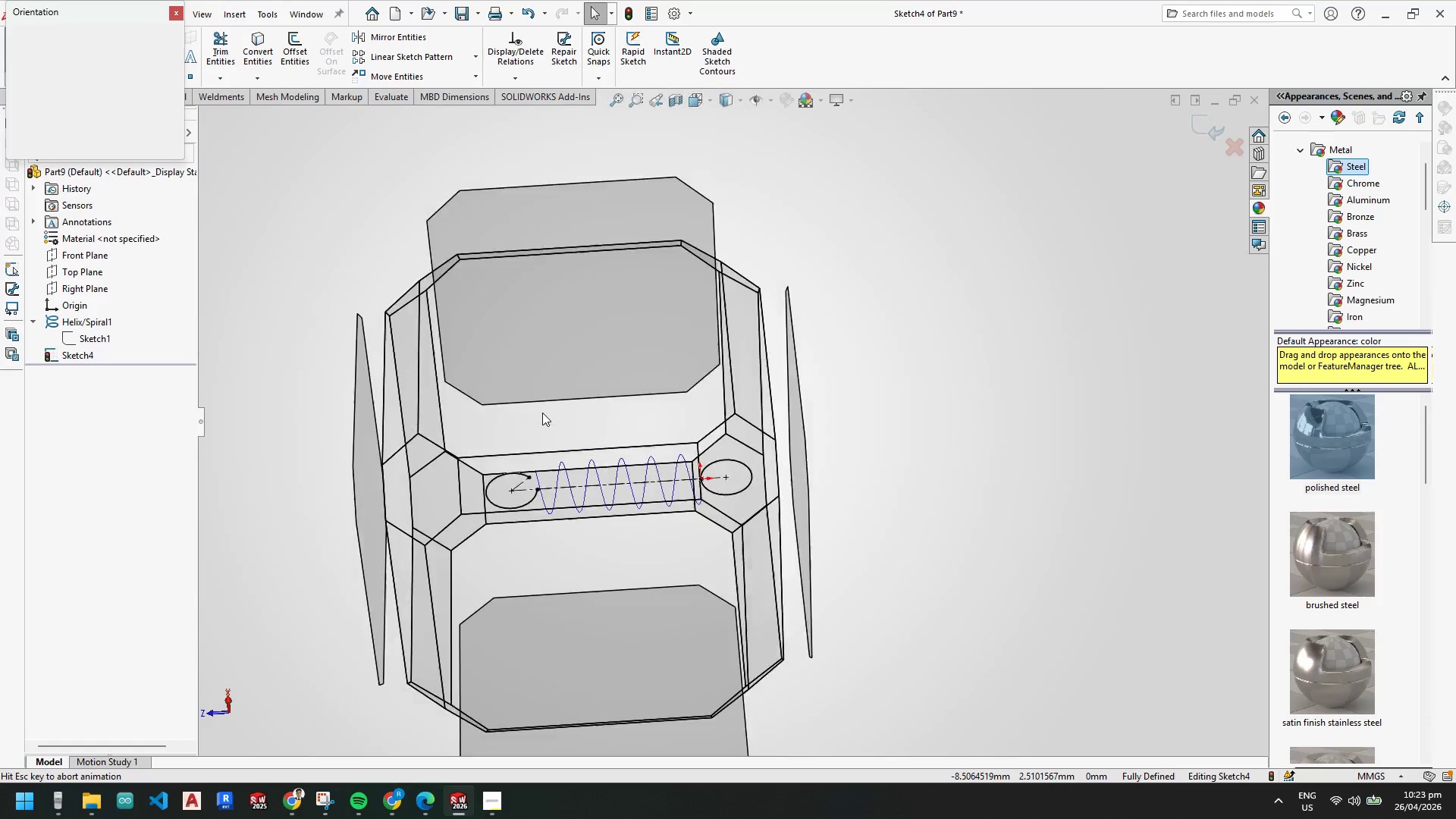 
hold_key(key=ControlLeft, duration=0.69)
left_click([529, 421])
 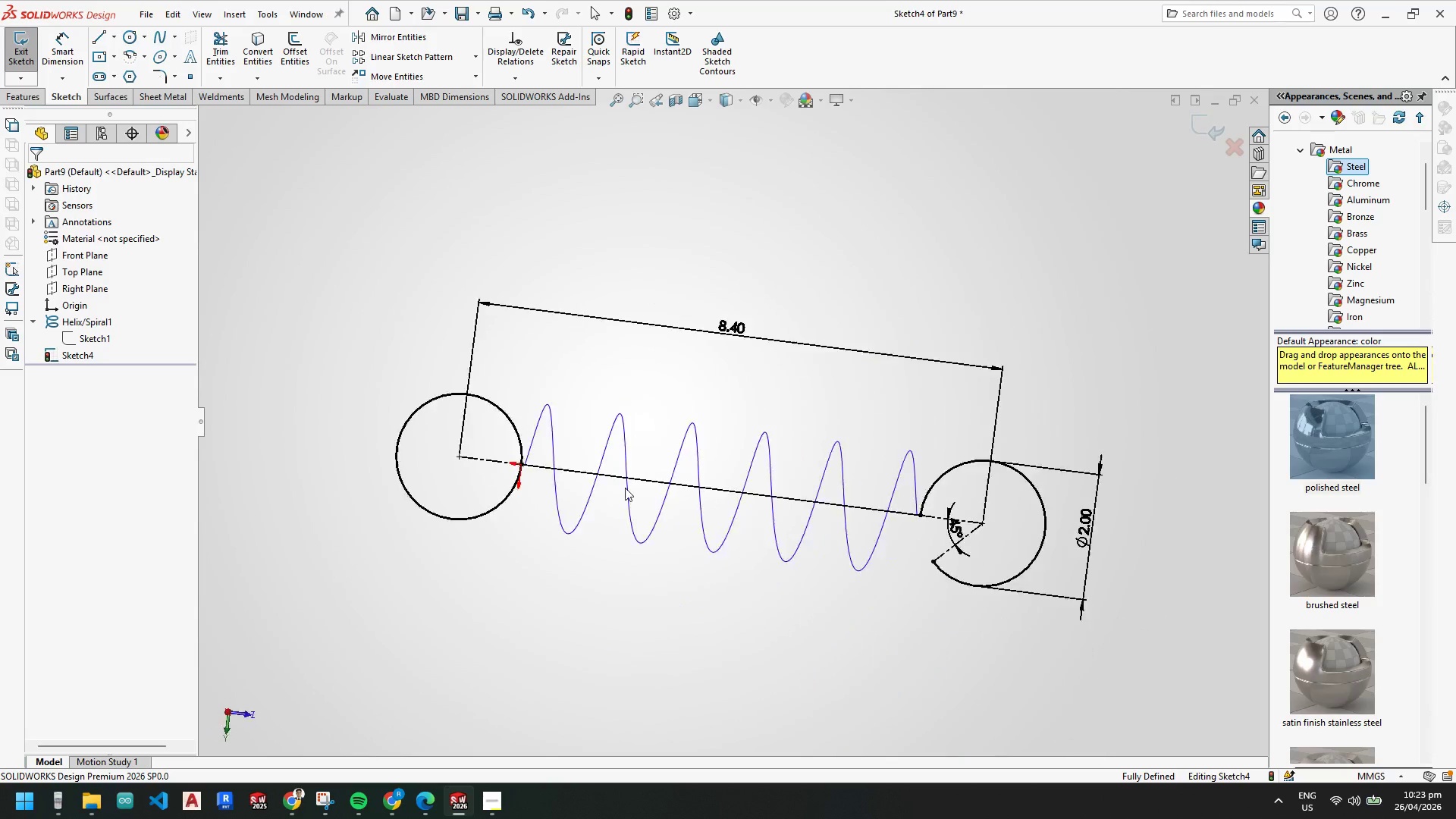 
key(Control+Z)
 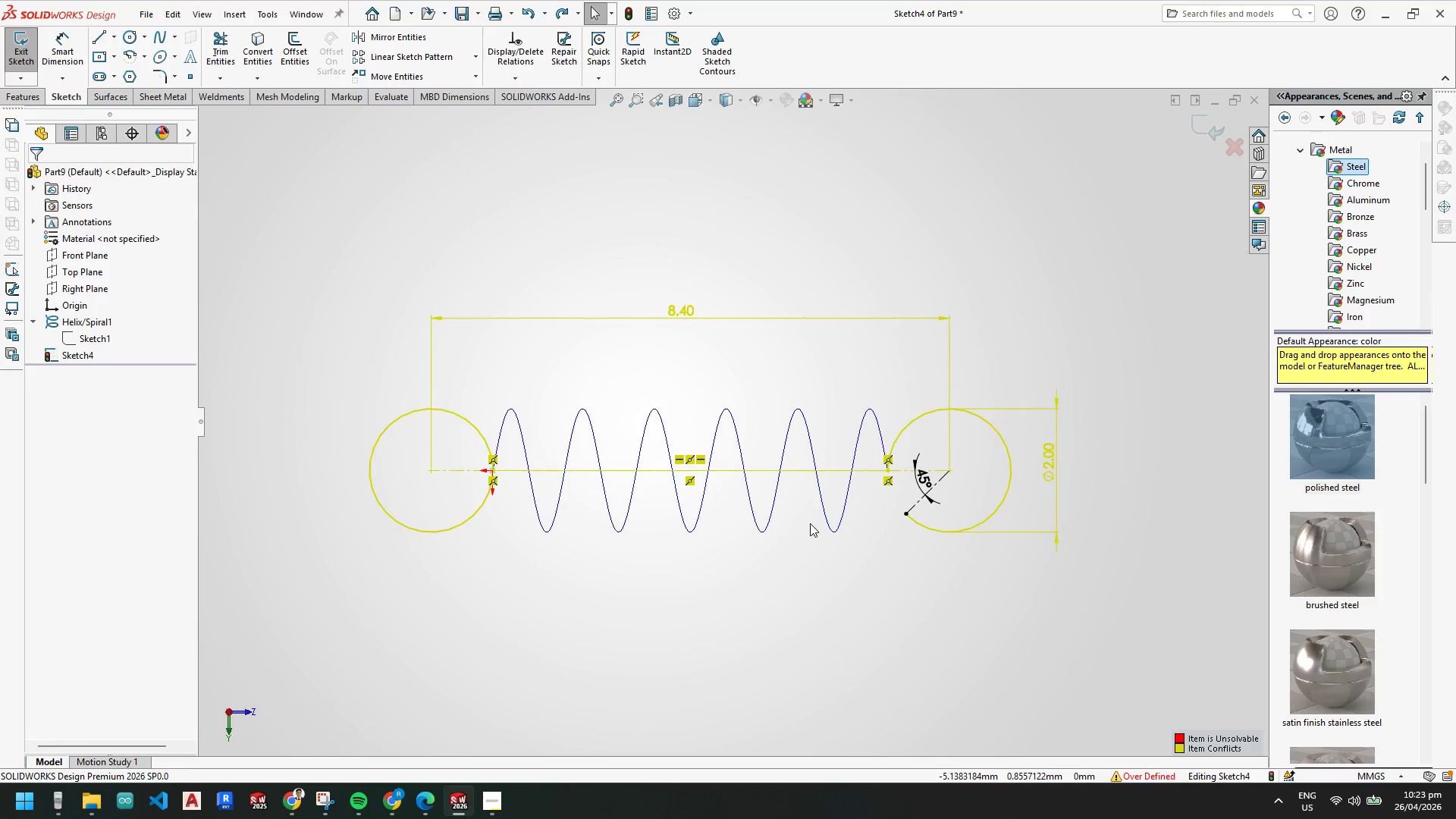 
key(Control+Z)
 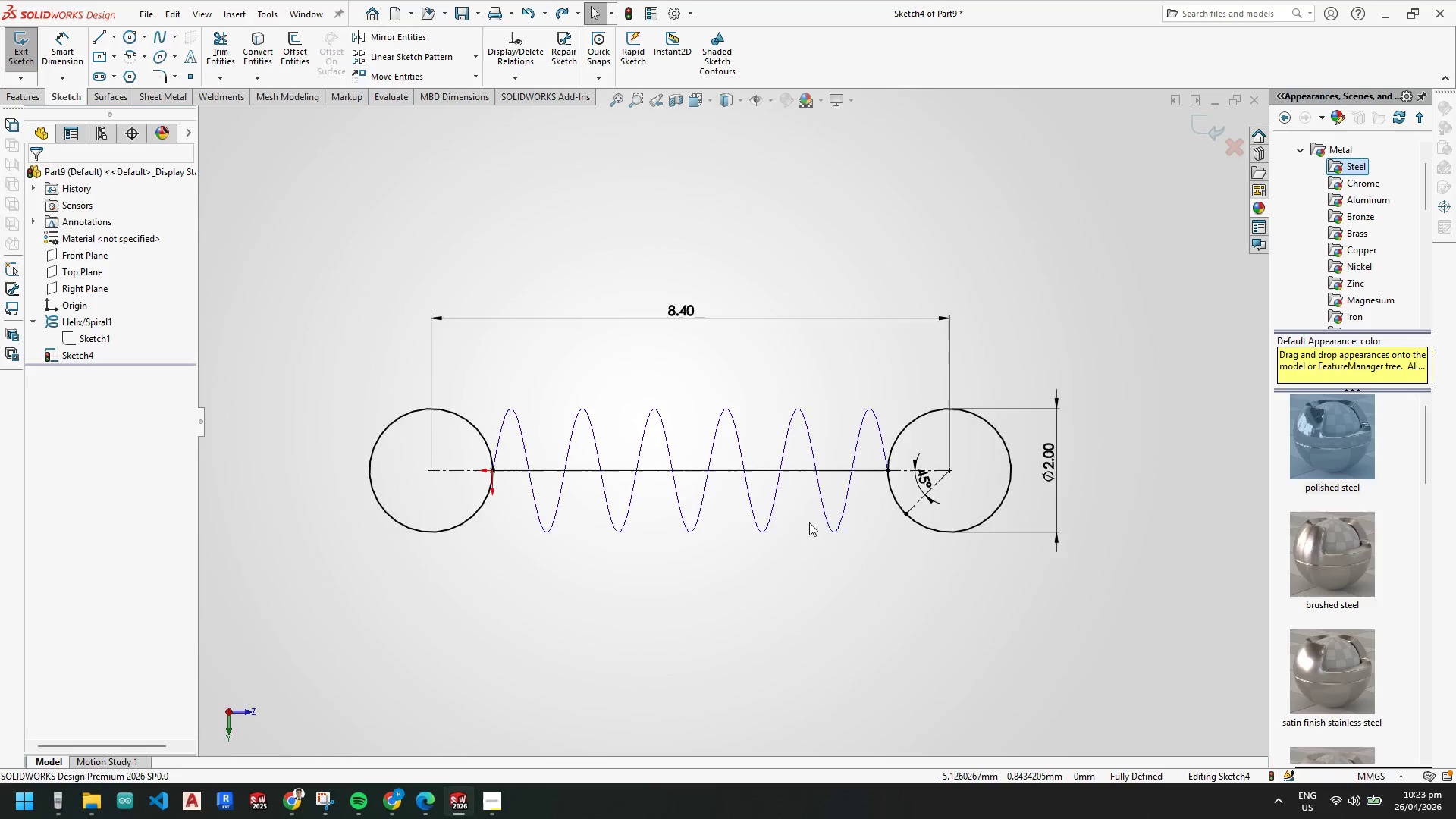 
key(Control+Z)
 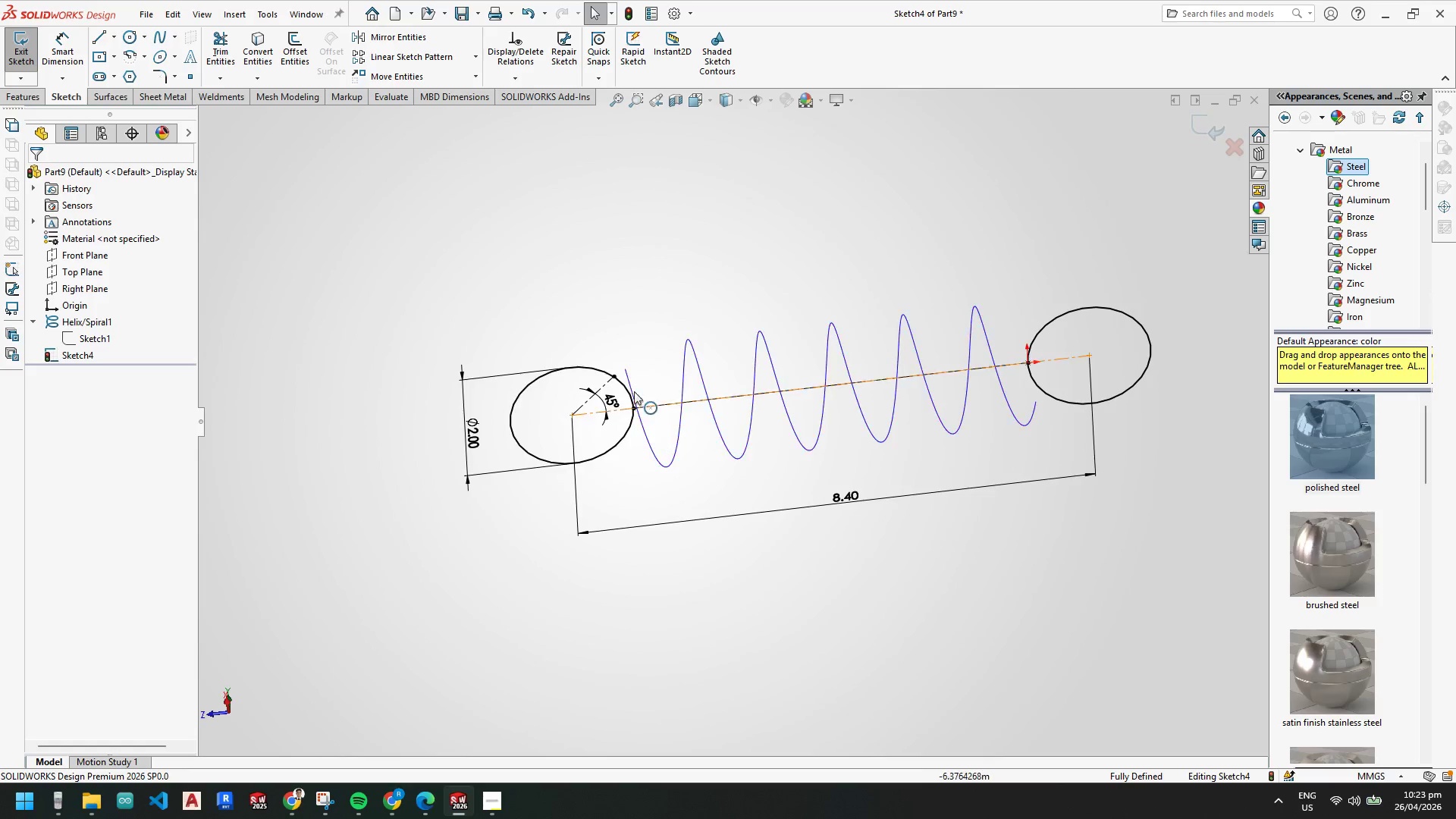 
key(Space)
 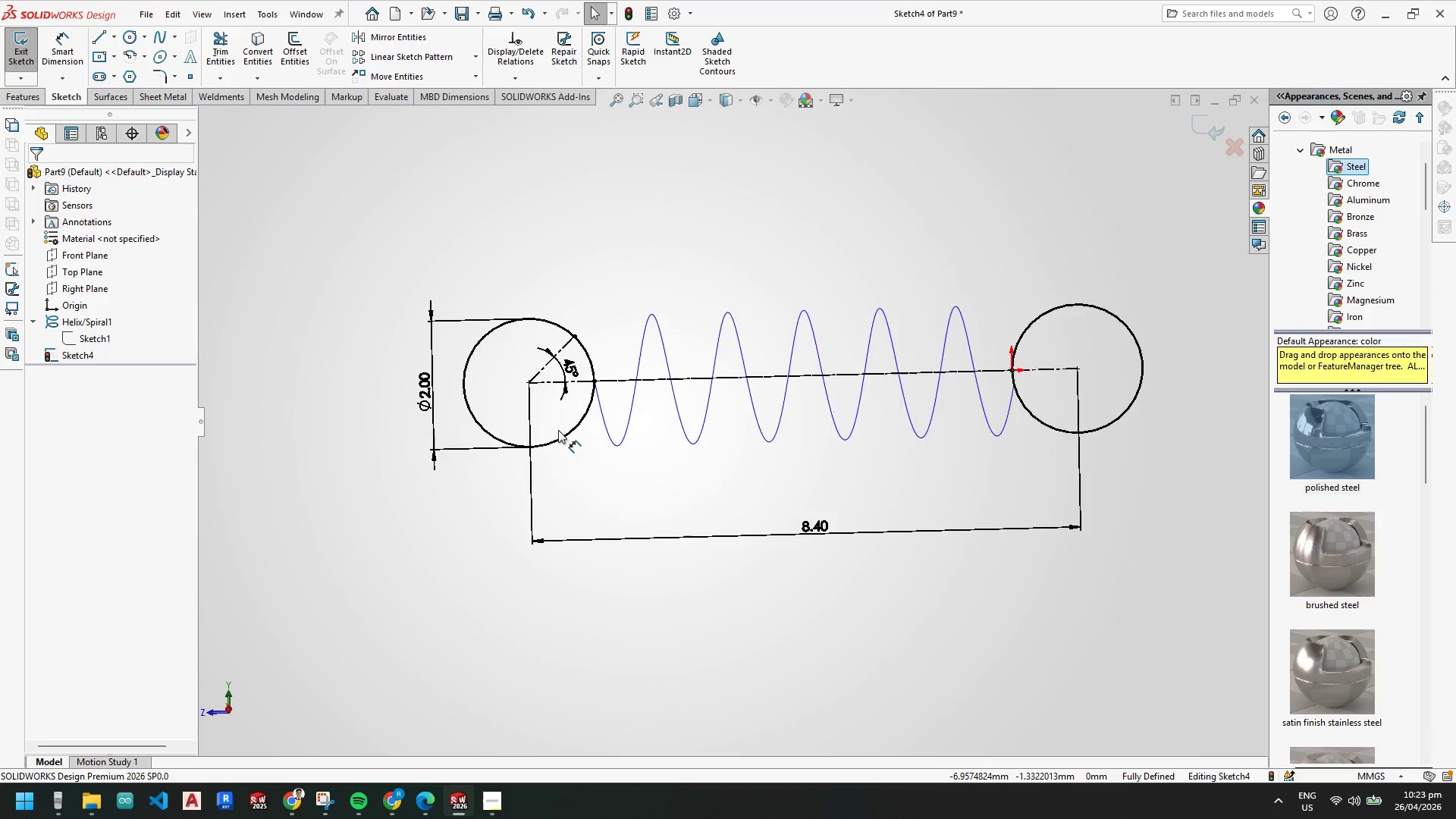 
scroll: coordinate [606, 398], scroll_direction: down, amount: 1.0
 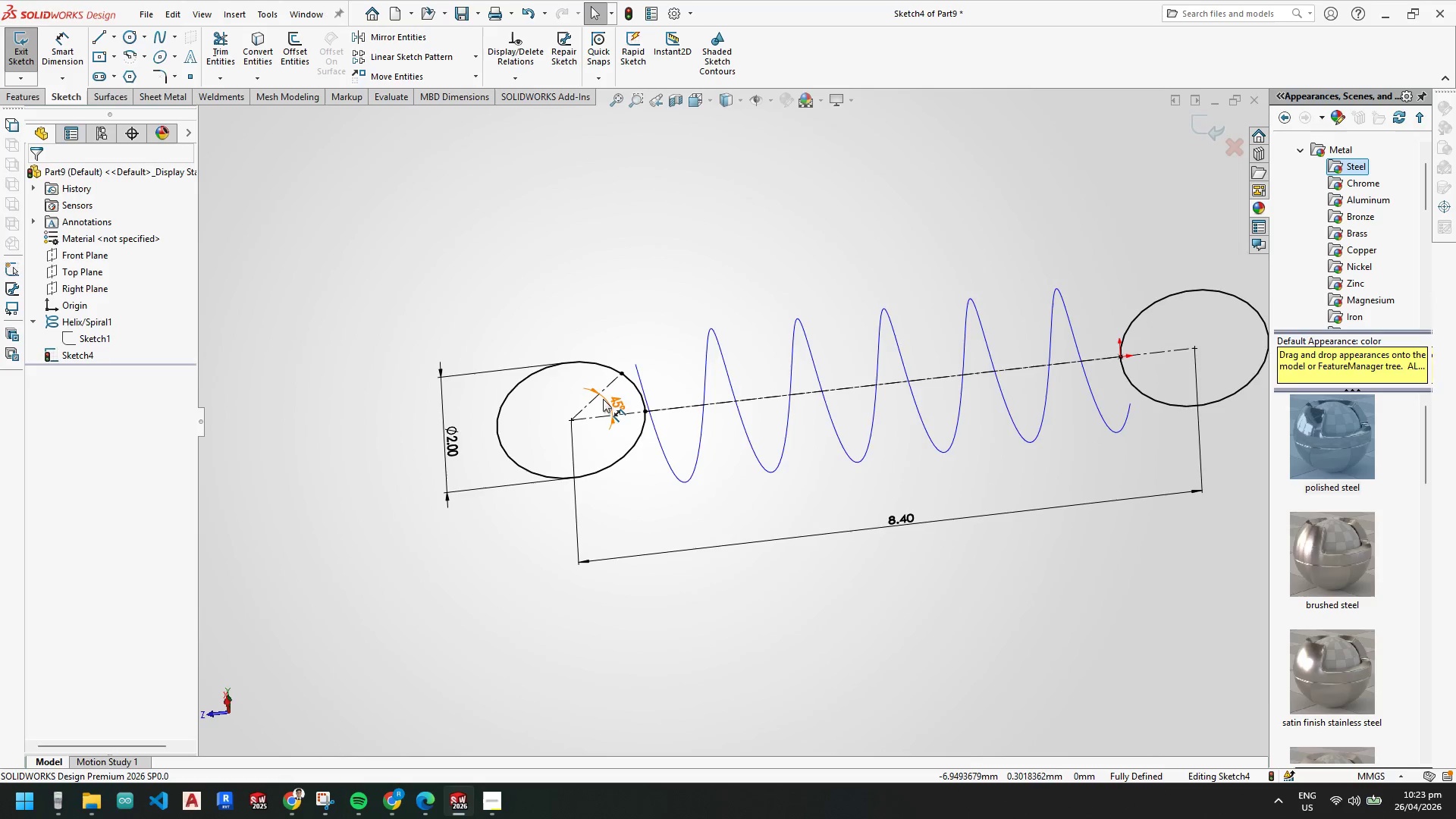 
key(Escape)
 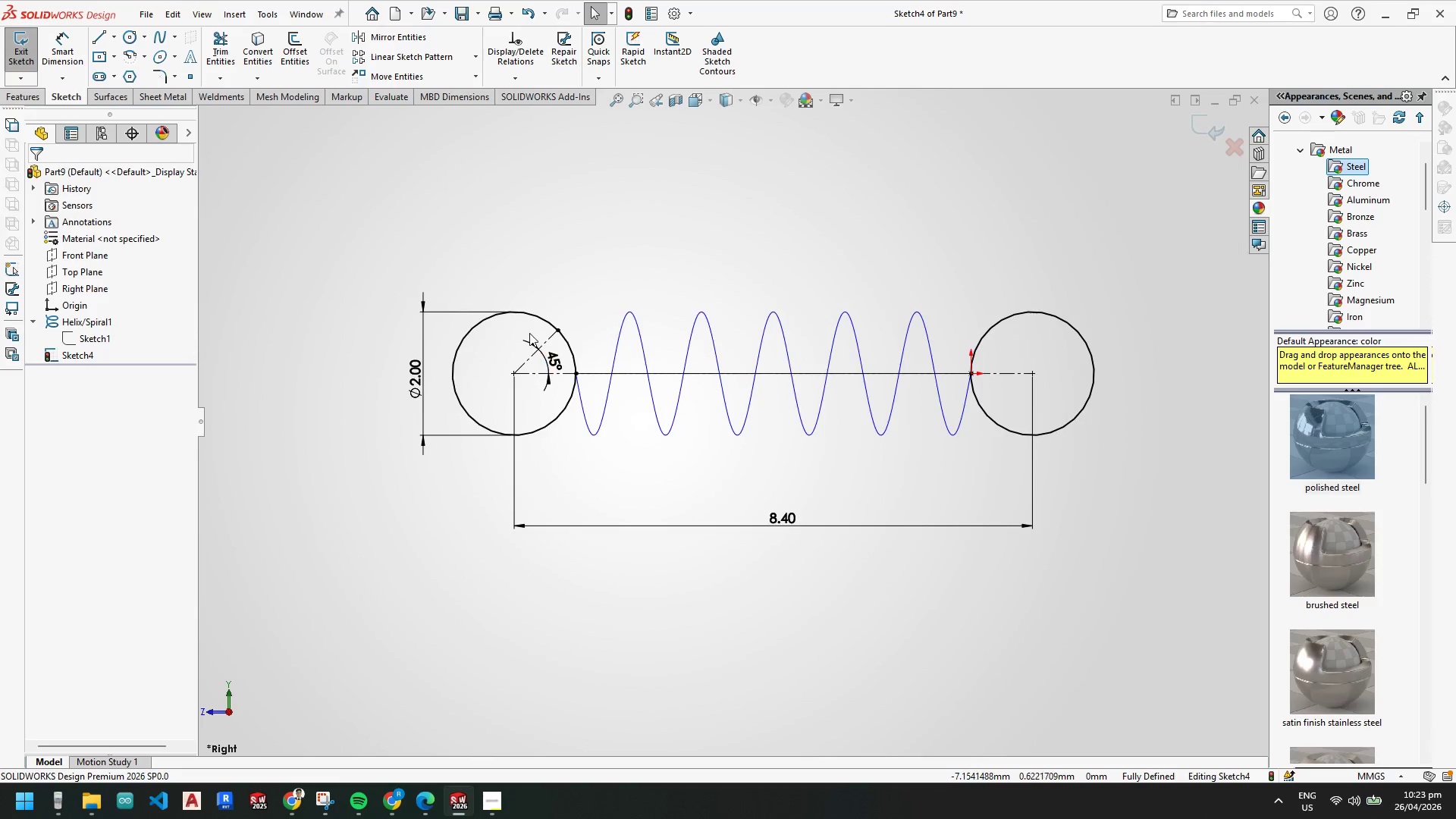 
scroll: coordinate [536, 344], scroll_direction: down, amount: 3.0
 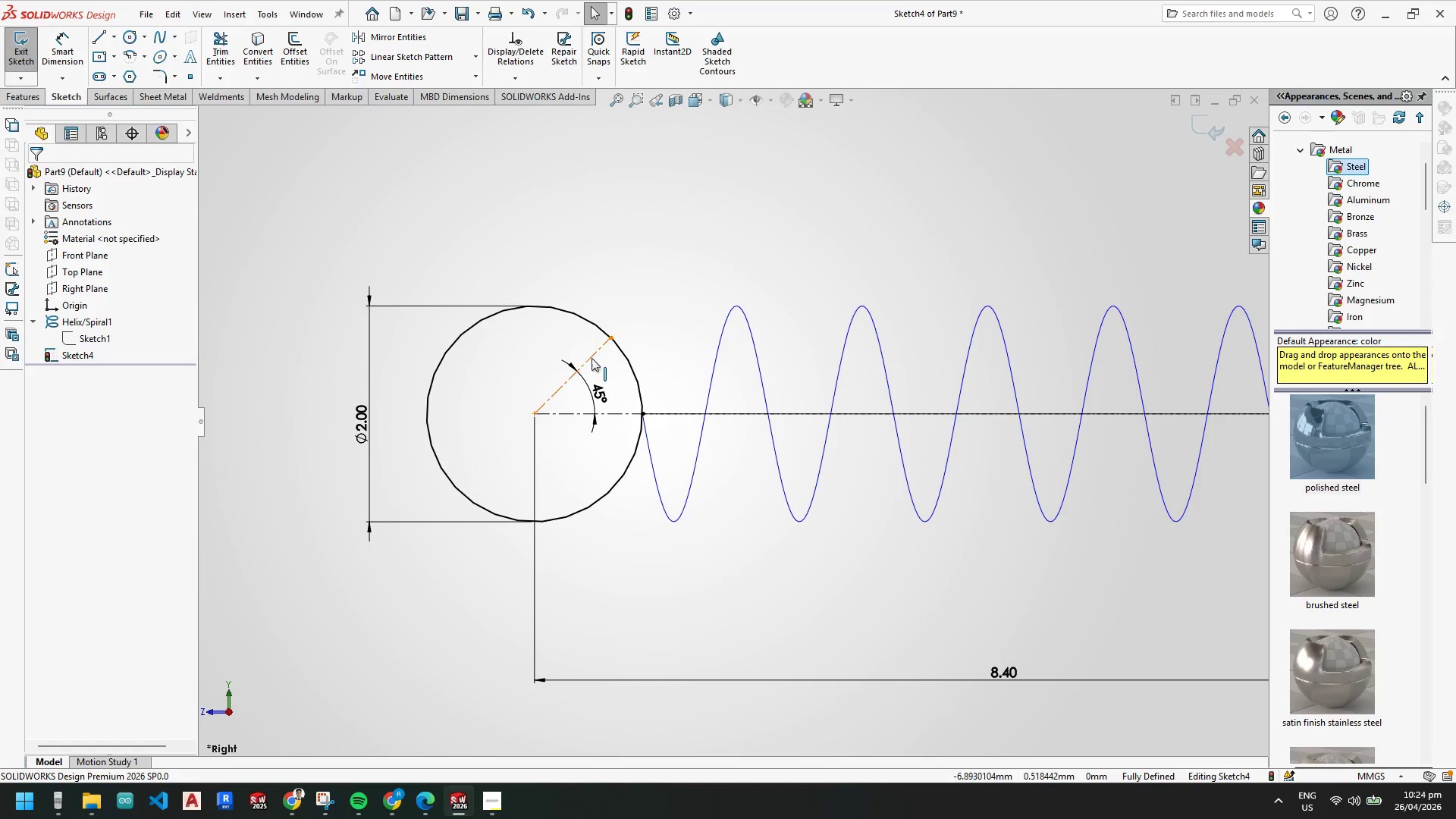 
left_click([595, 353])
 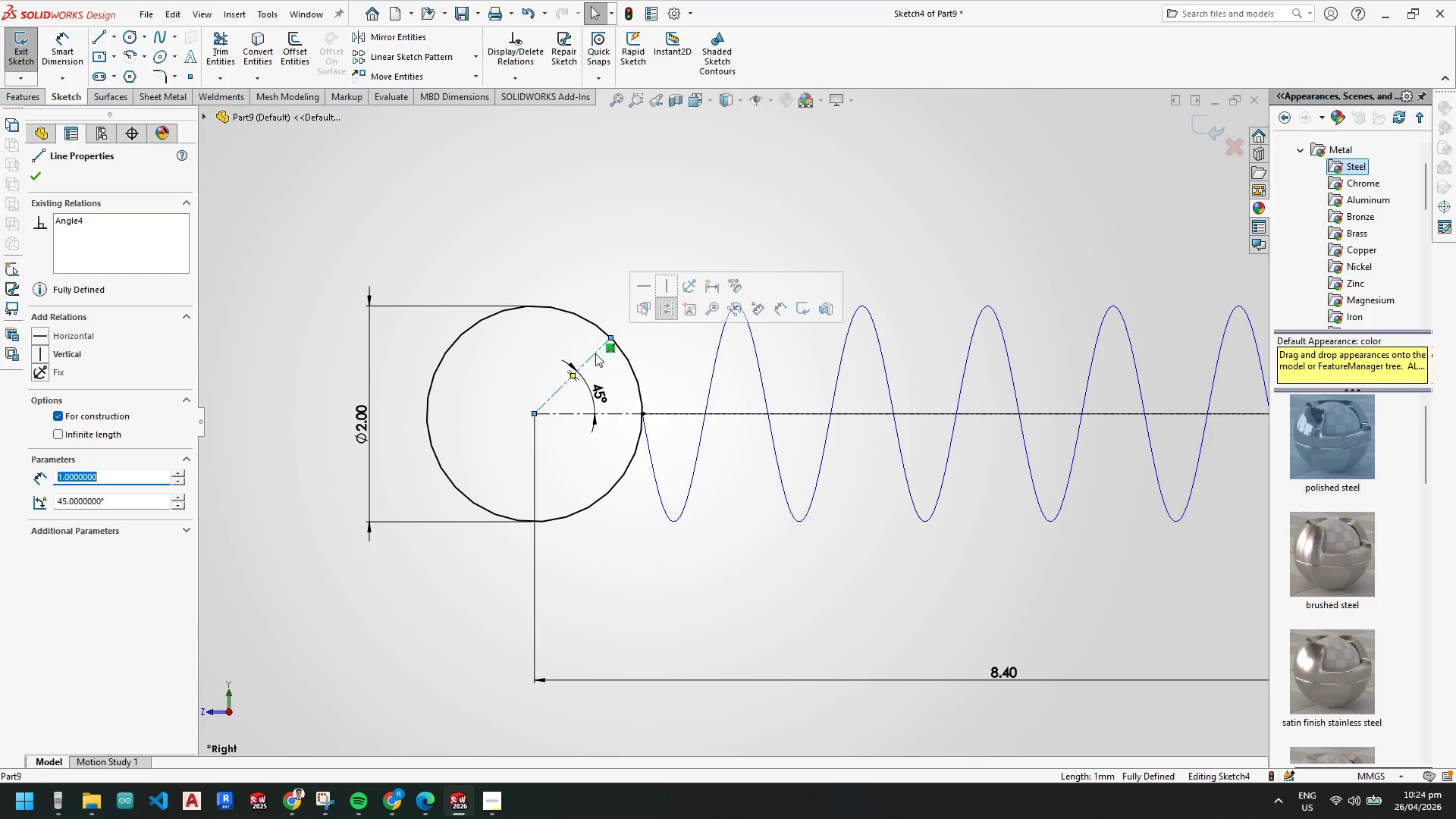 
key(Delete)
 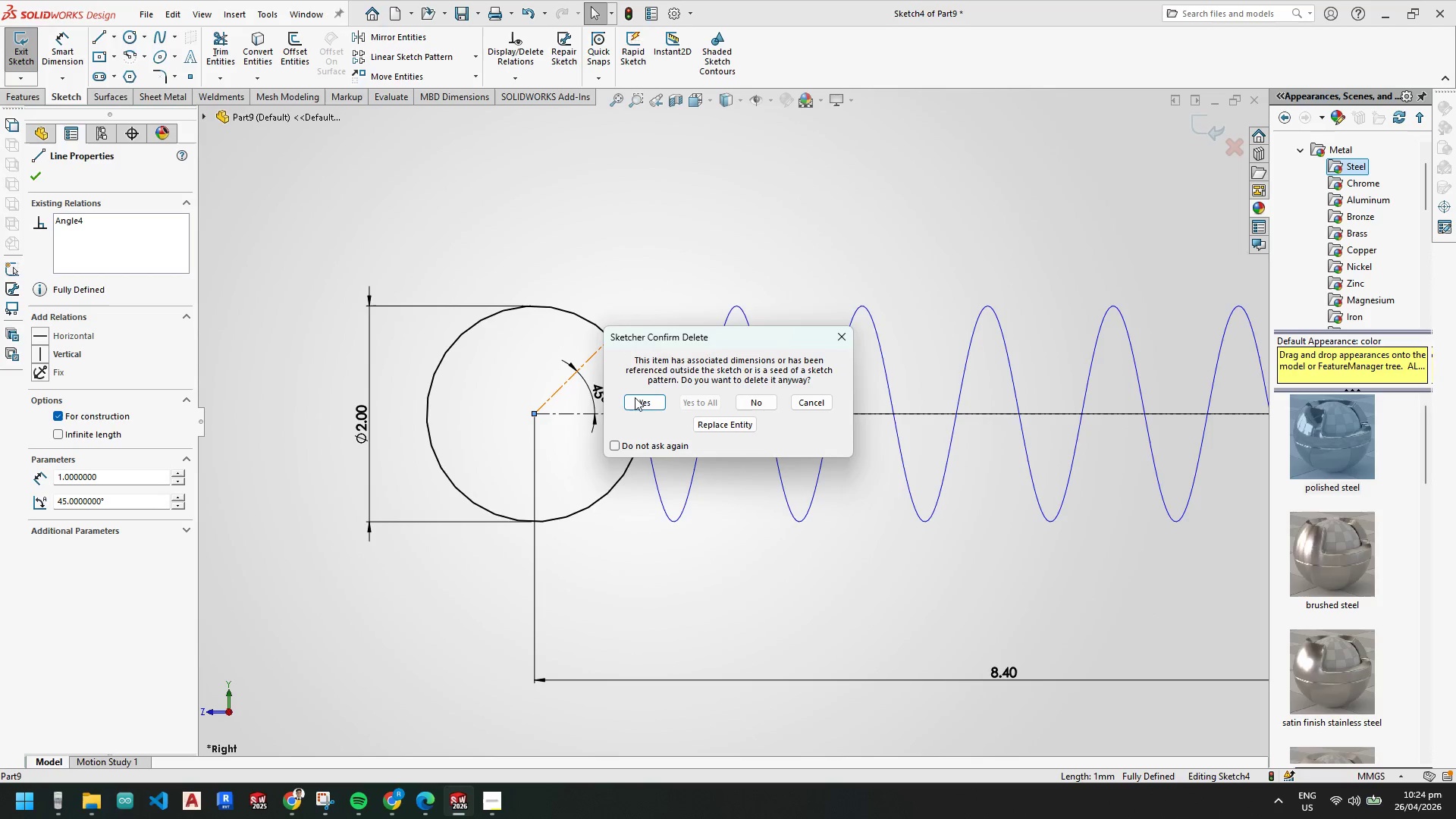 
left_click([640, 401])
 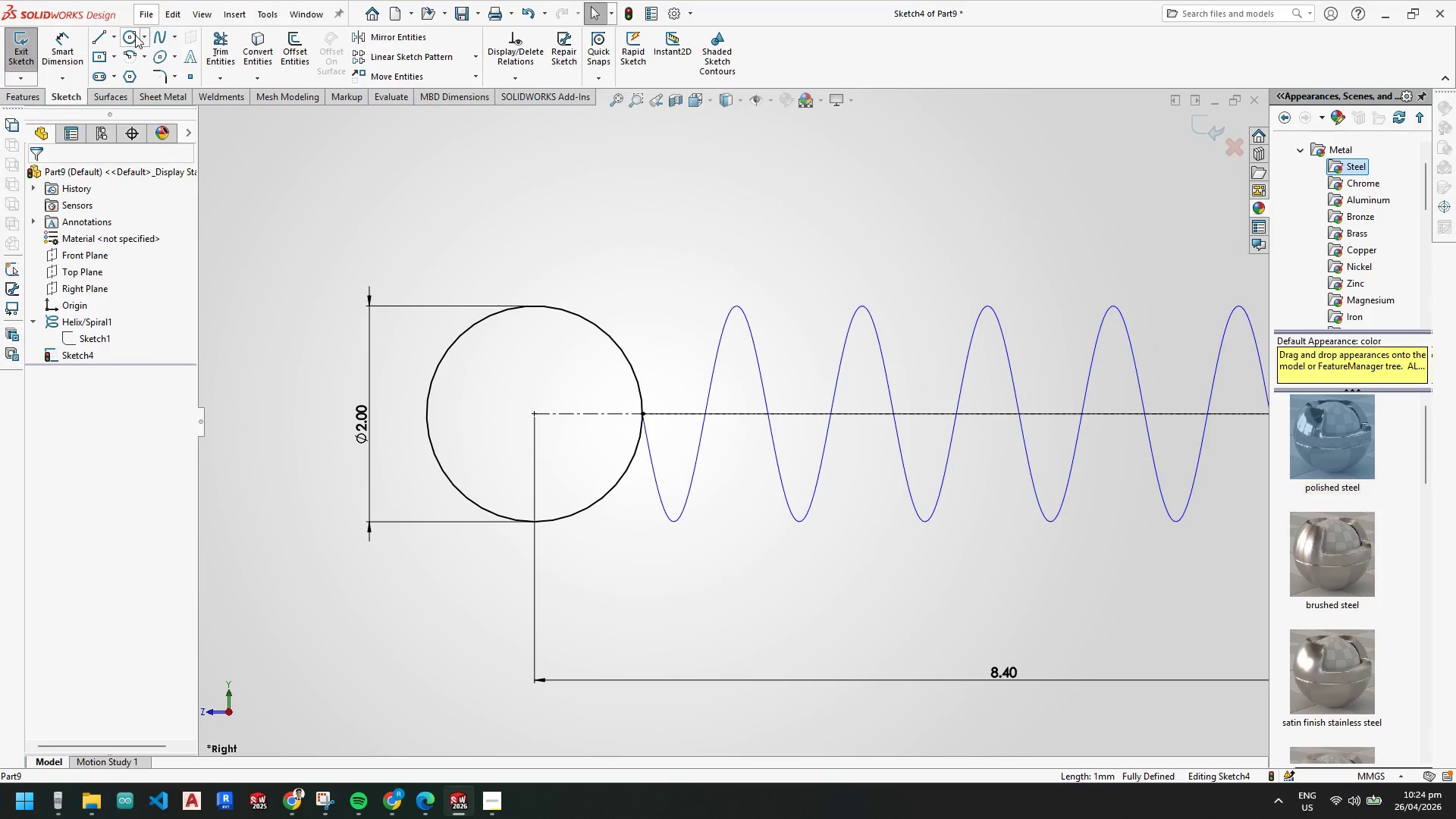 
left_click([119, 37])
 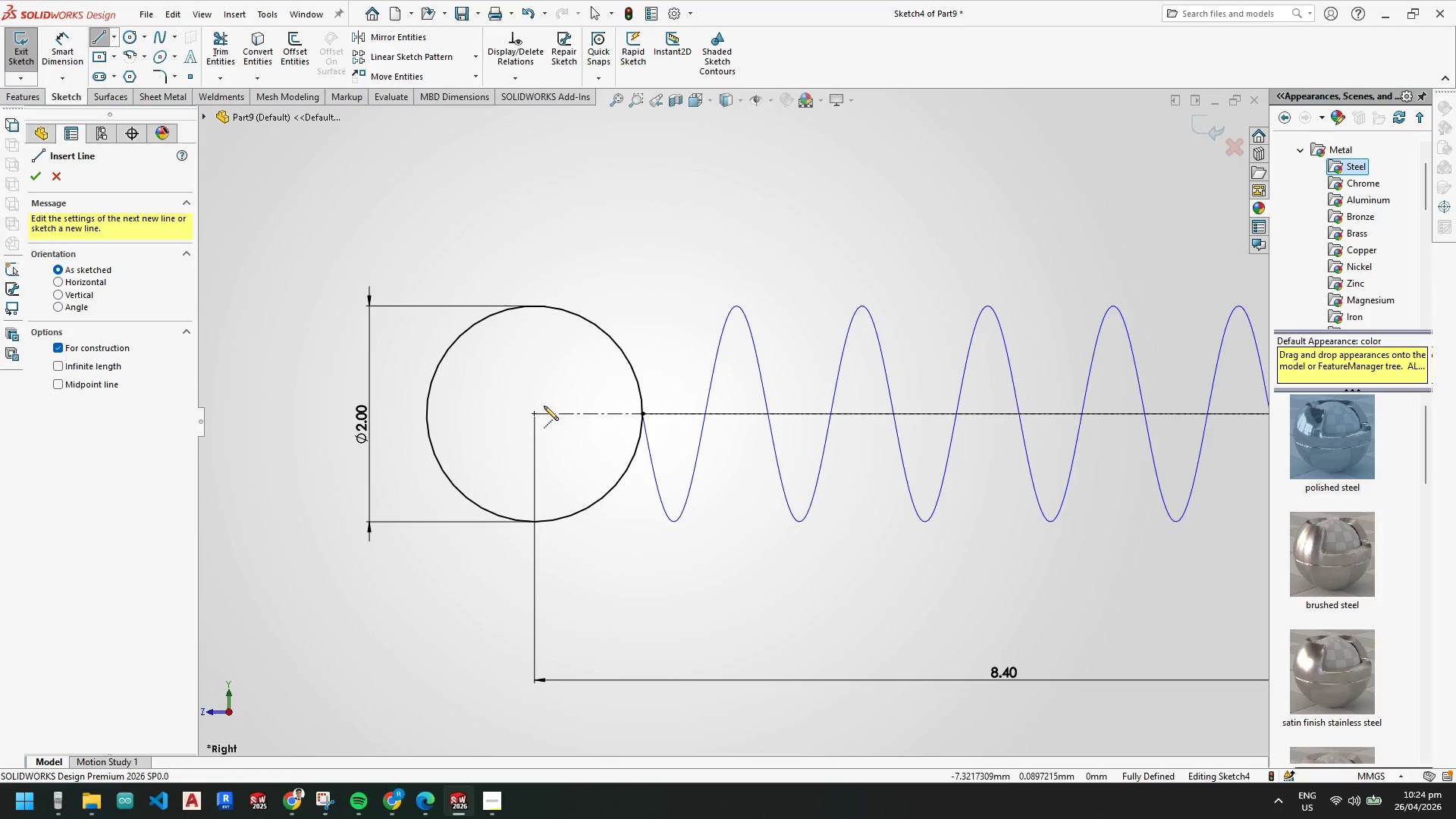 
left_click_drag(start_coordinate=[535, 416], to_coordinate=[535, 408])
 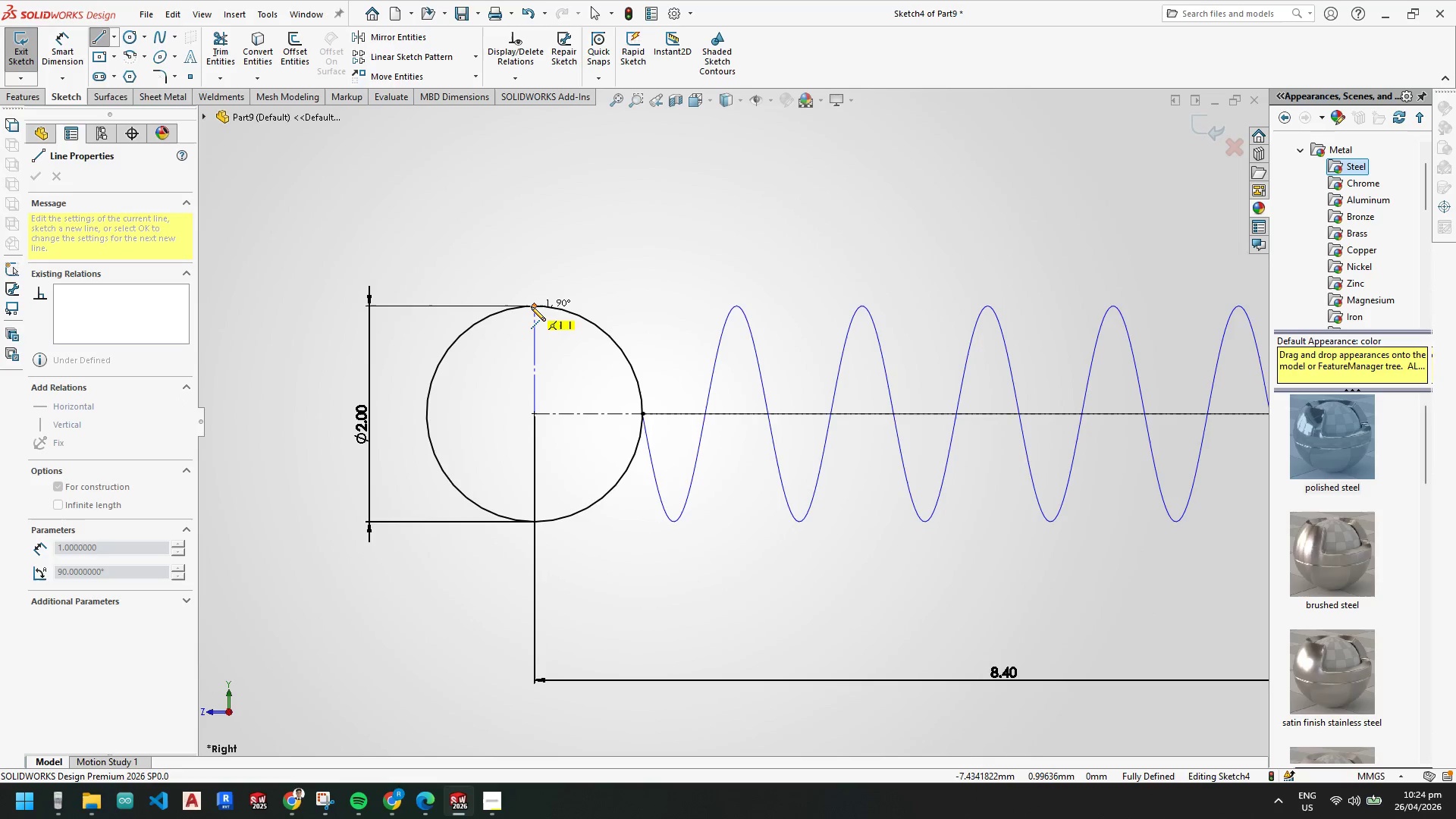 
left_click([532, 306])
 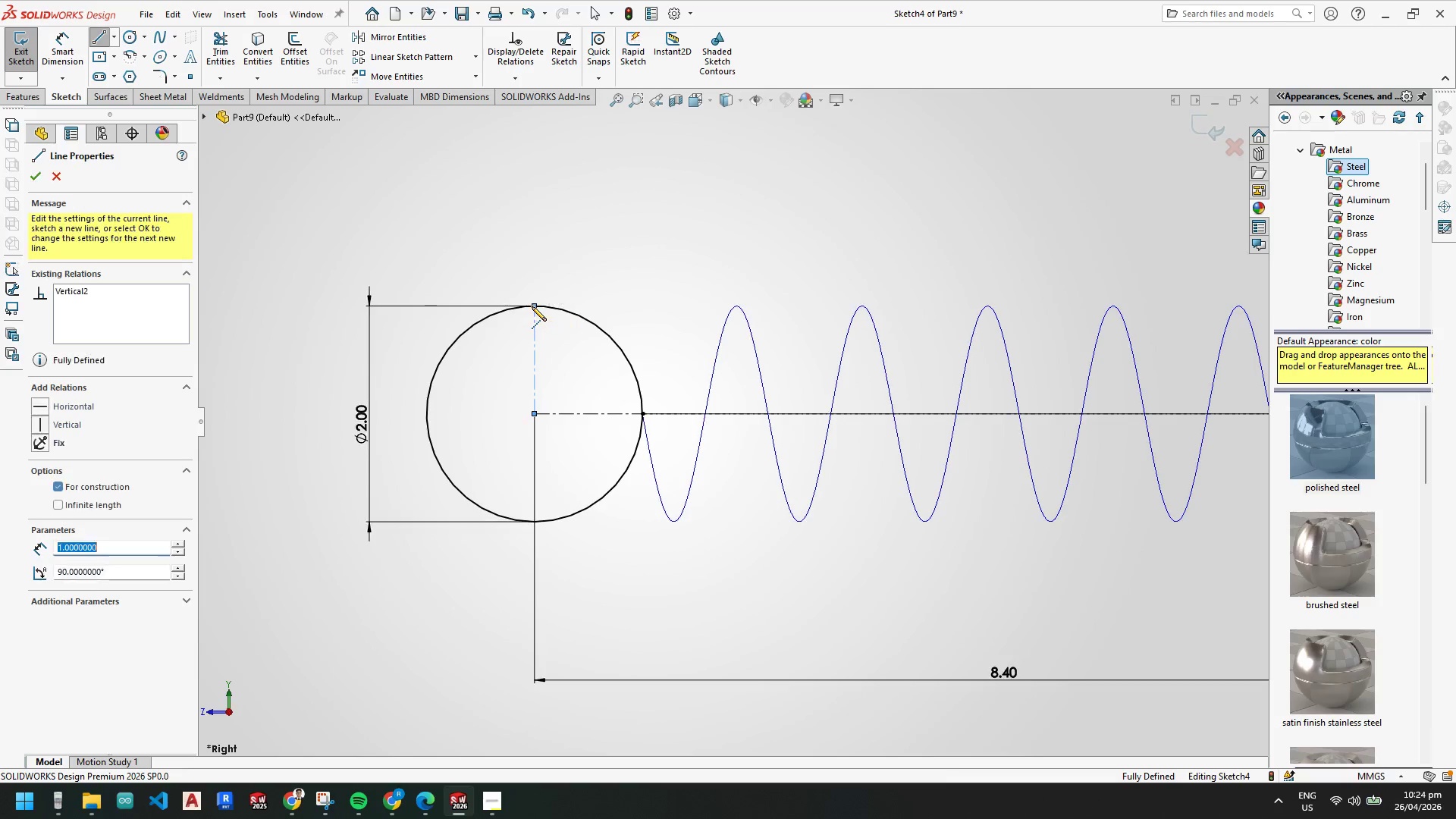 
key(Escape)
 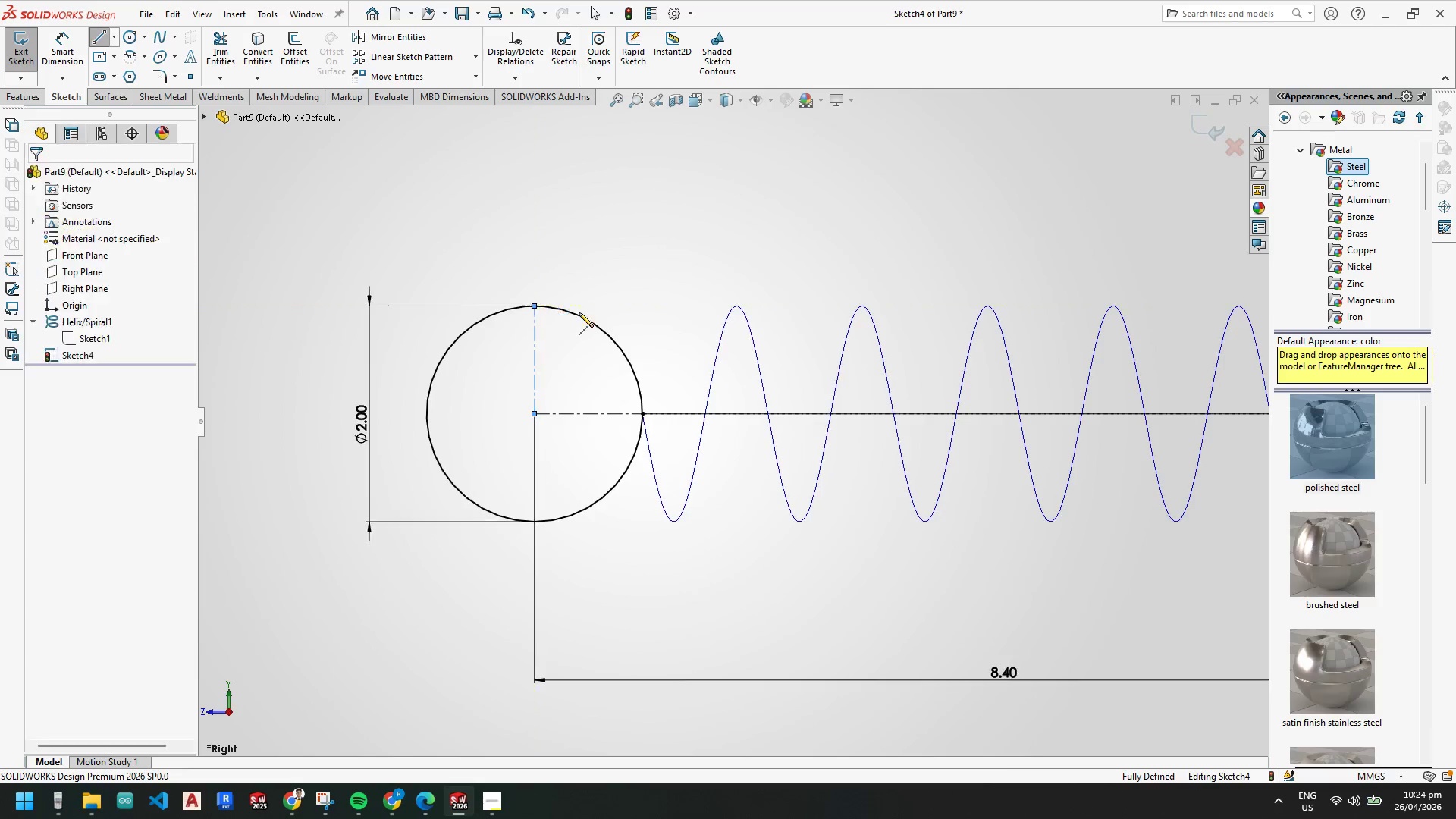 
key(Escape)
 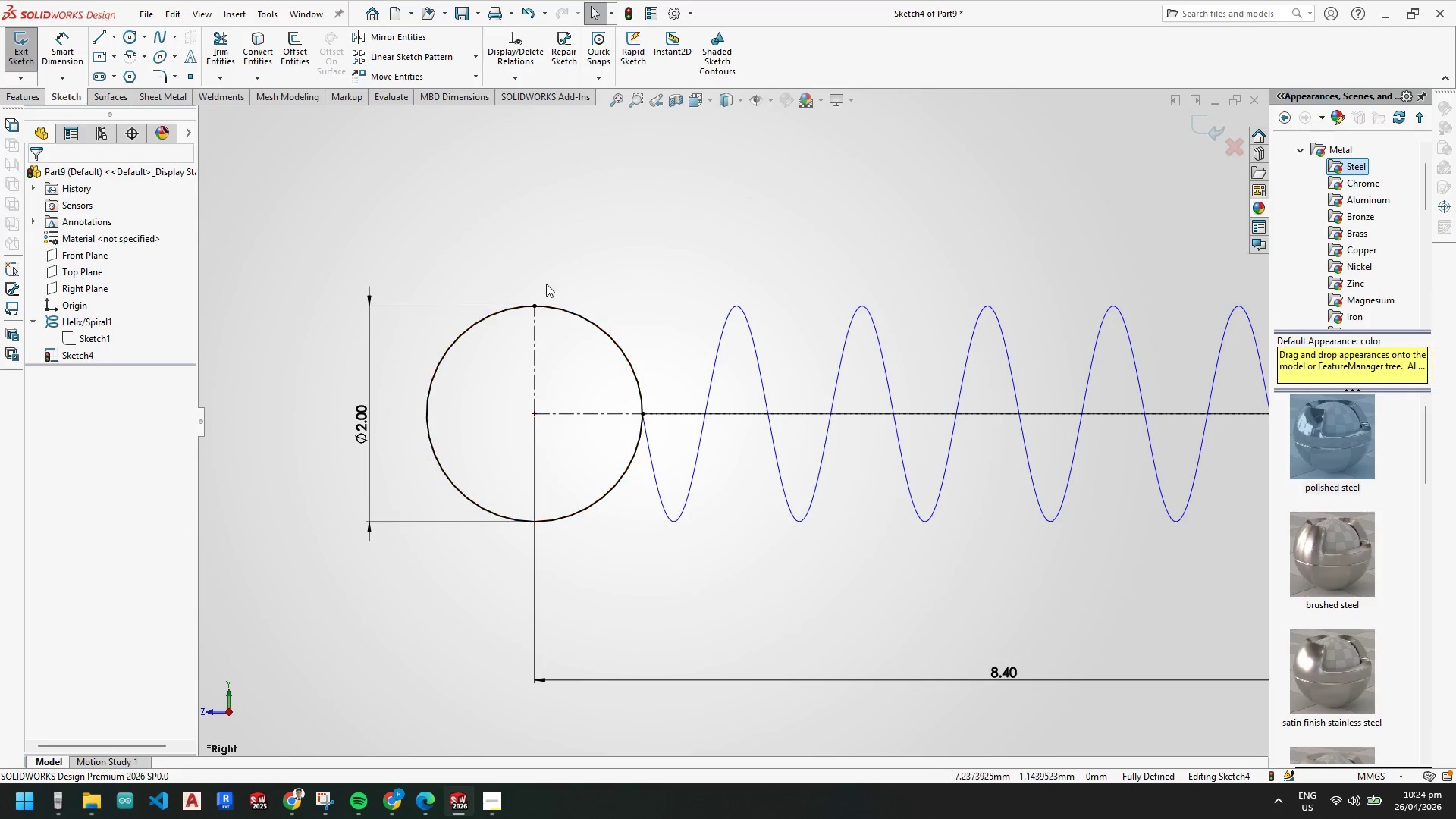 
key(Escape)
 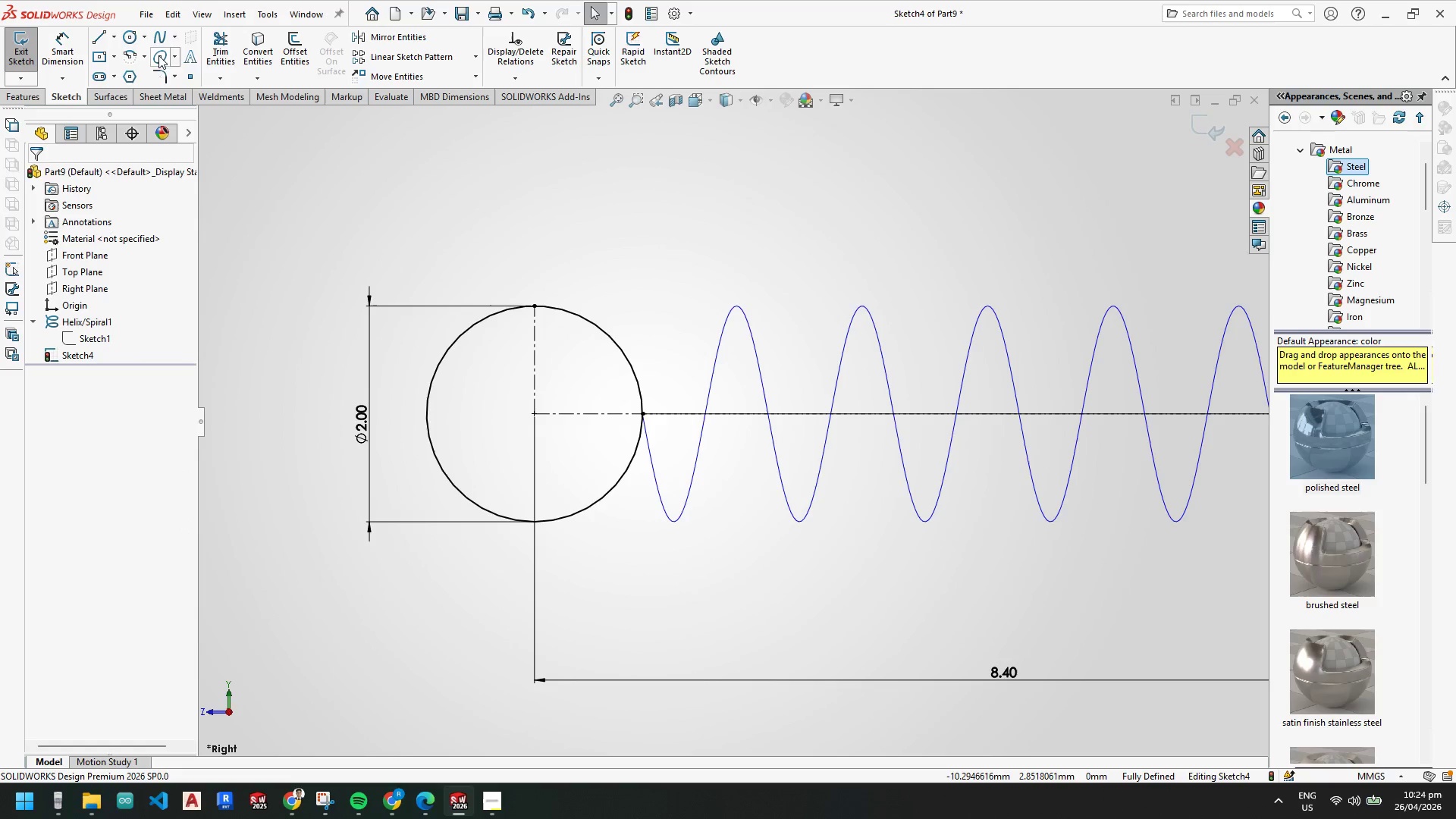 
left_click_drag(start_coordinate=[218, 47], to_coordinate=[224, 51])
 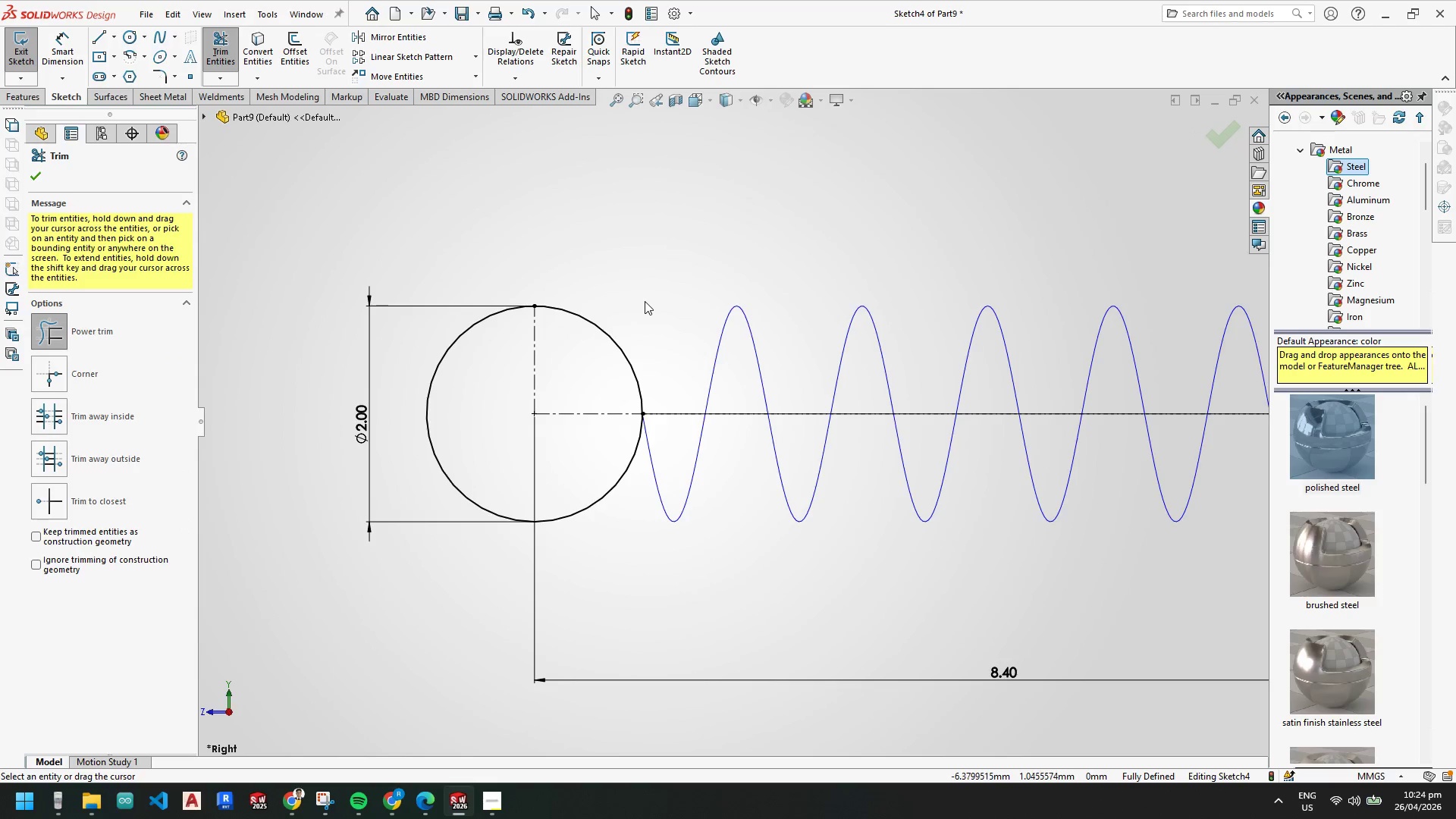 
left_click_drag(start_coordinate=[643, 300], to_coordinate=[598, 350])
 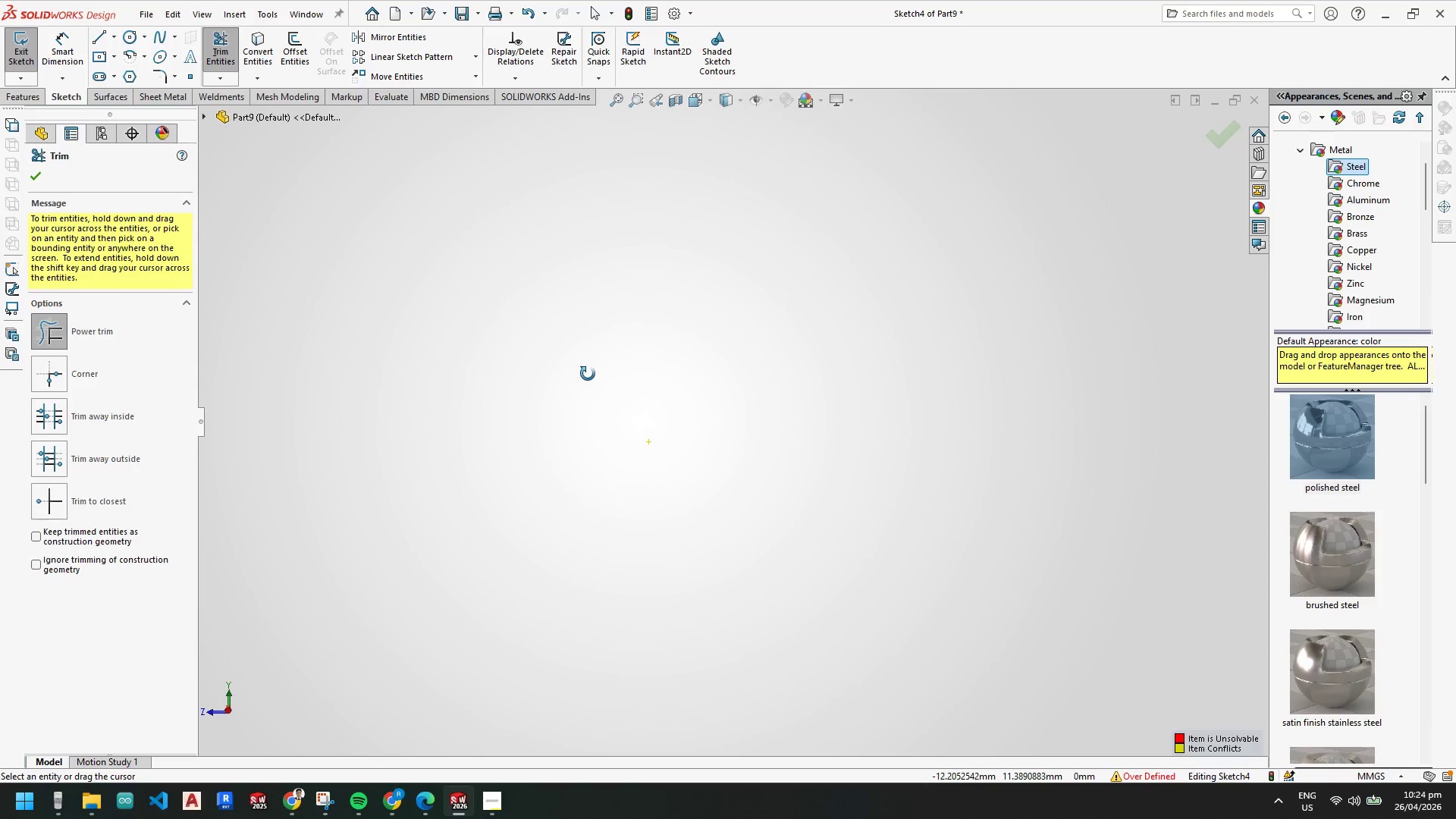 
key(Escape)
 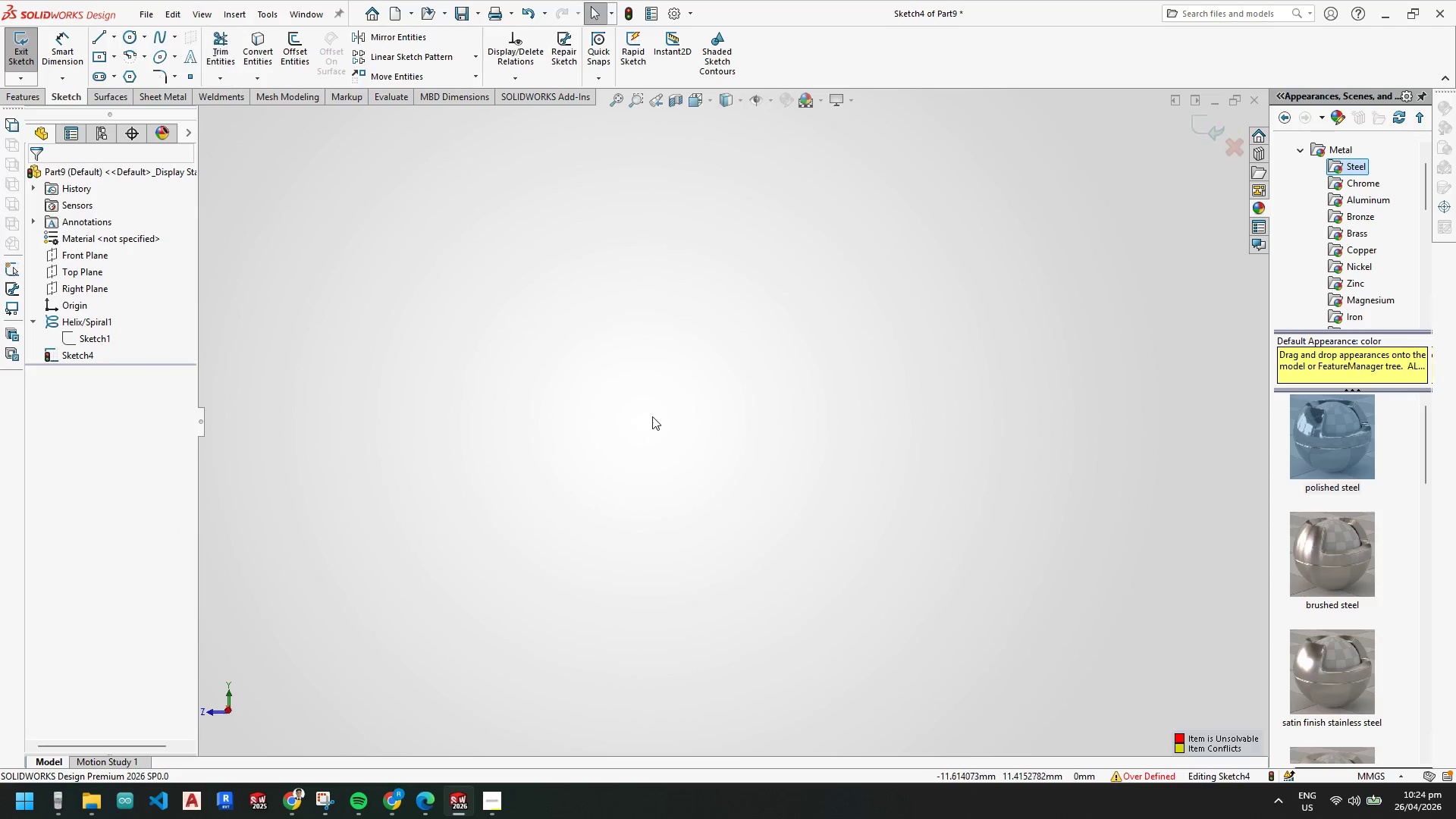 
key(Escape)
 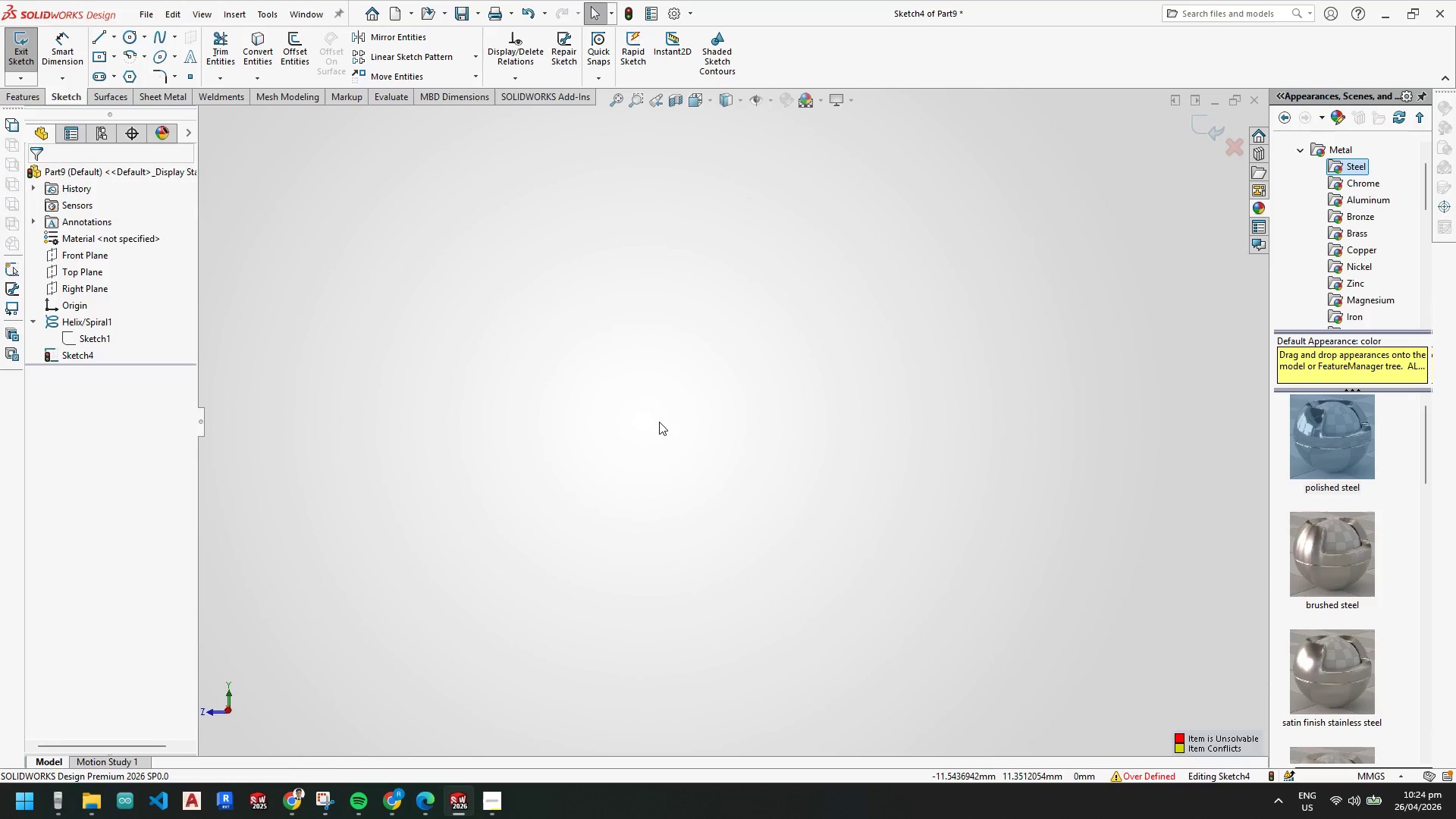 
key(Space)
 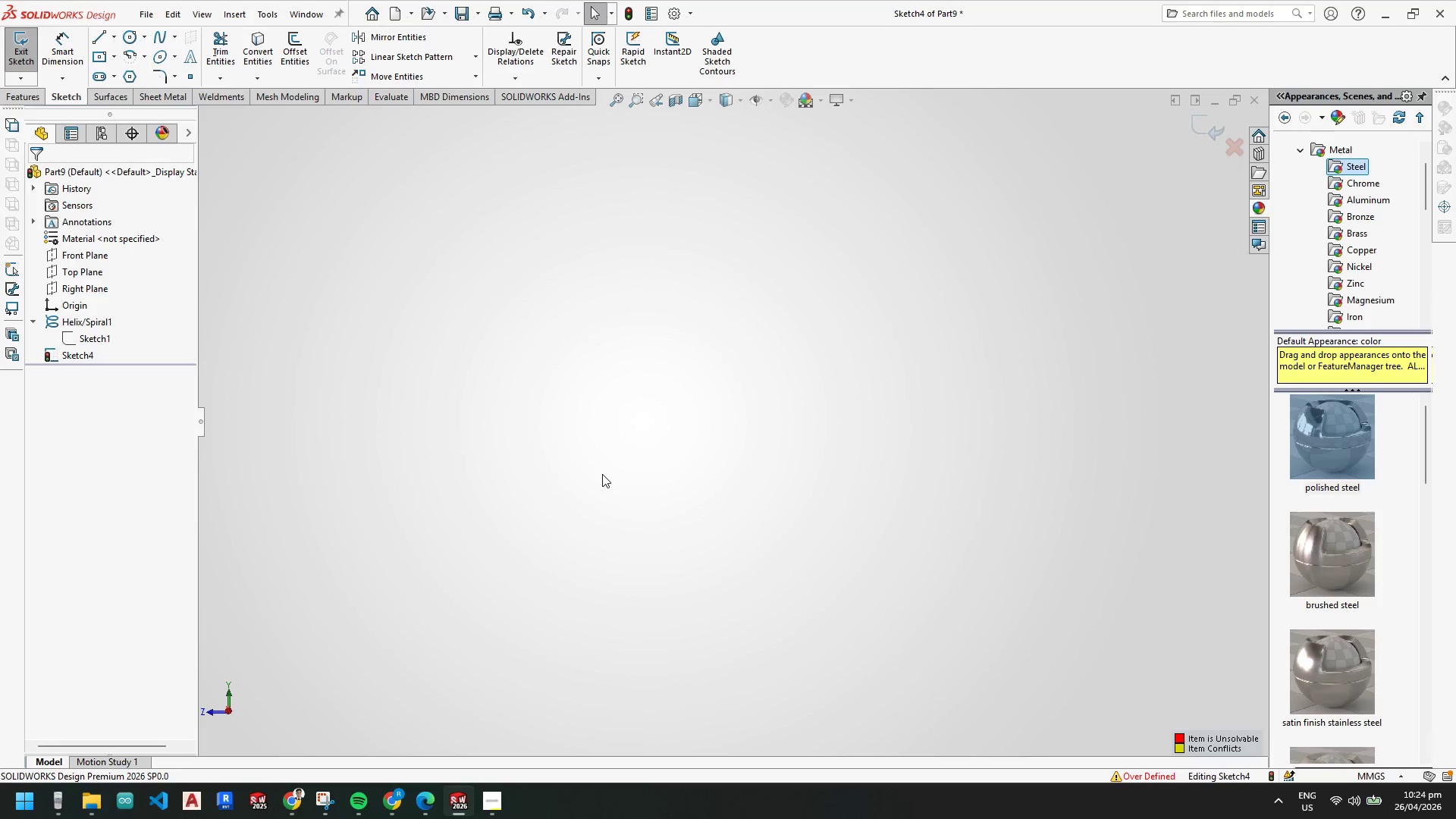 
key(Escape)
 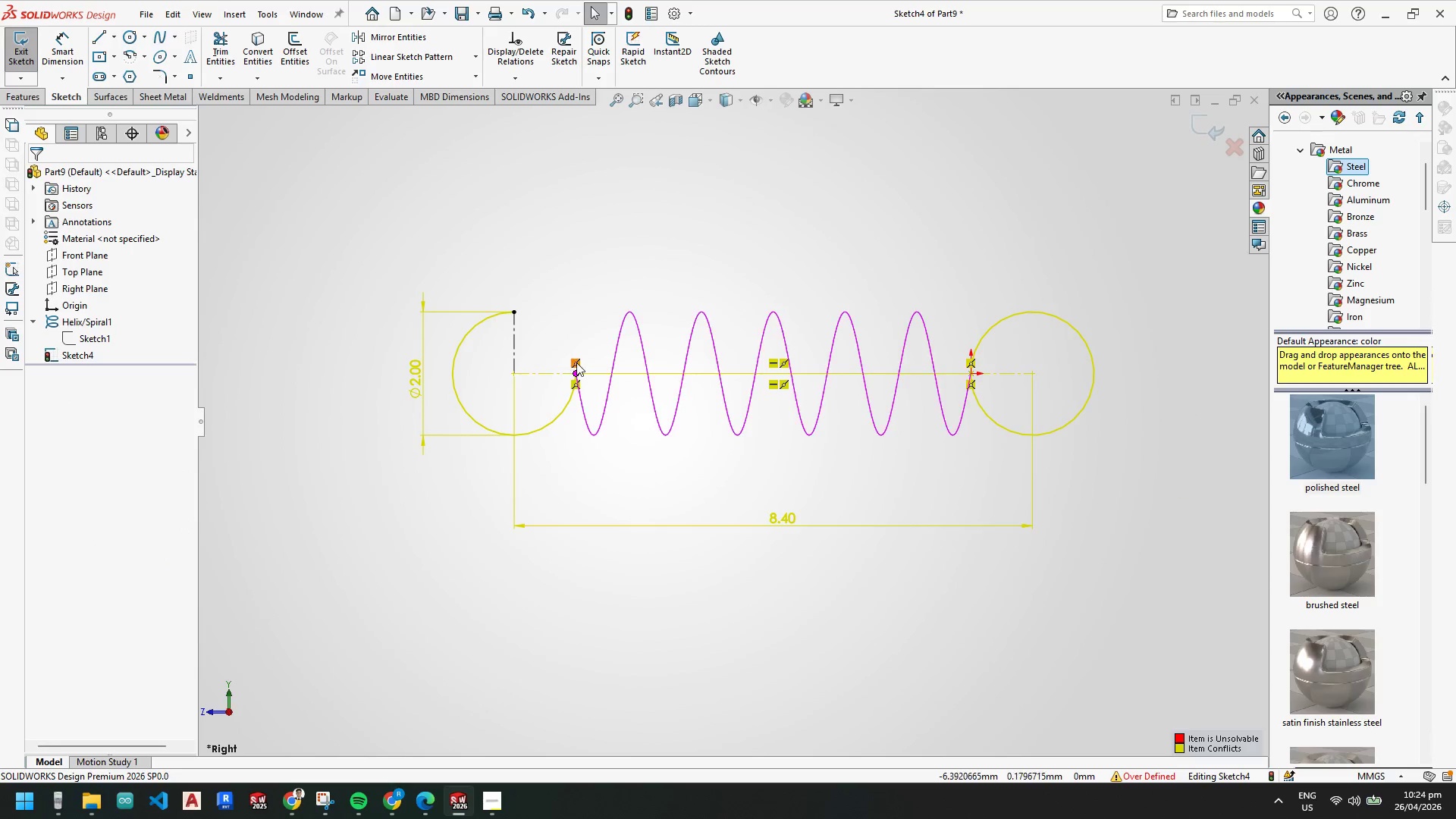 
left_click([576, 362])
 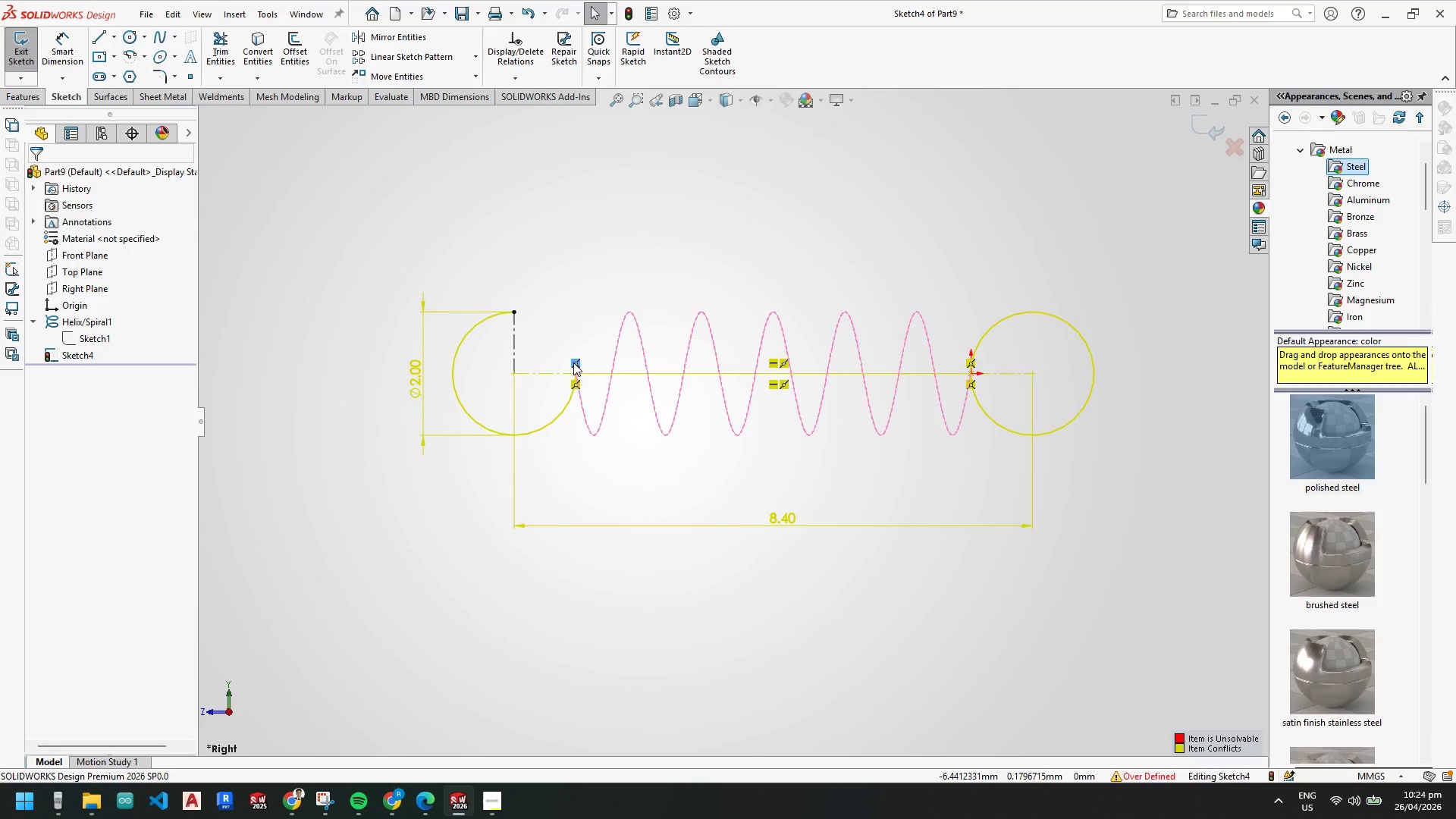 
key(Delete)
 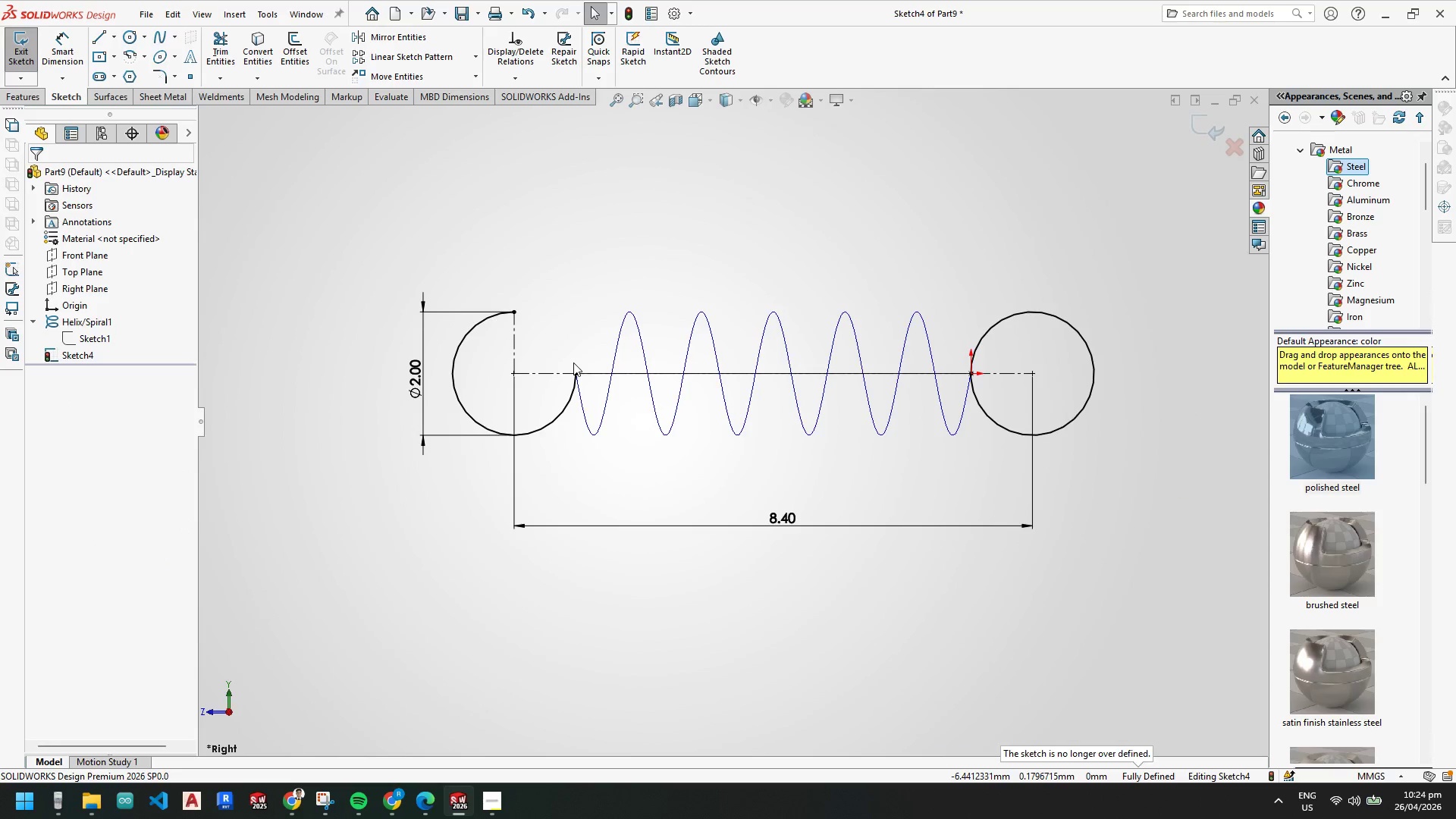 
key(Escape)
 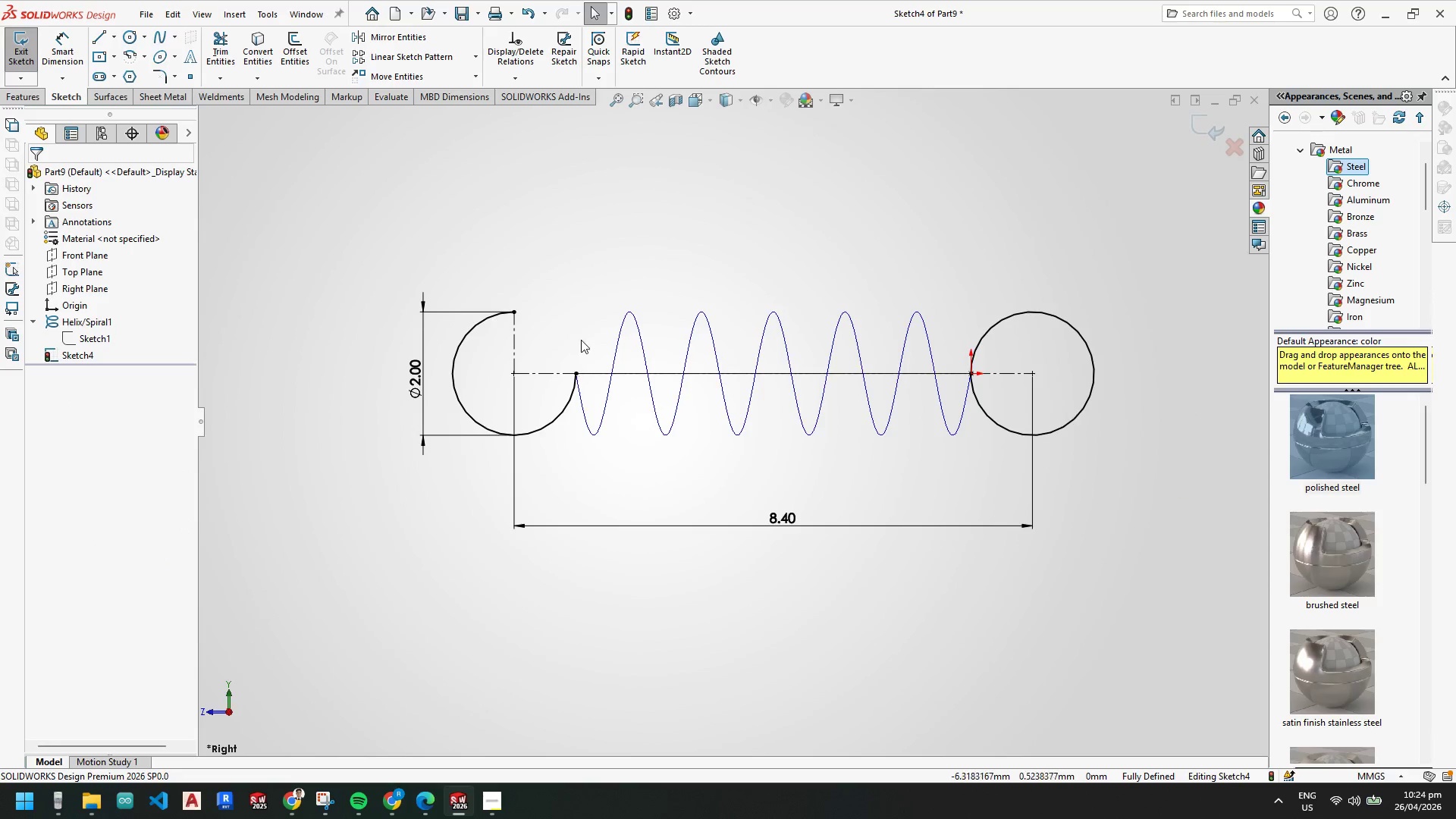 
scroll: coordinate [610, 433], scroll_direction: down, amount: 1.0
 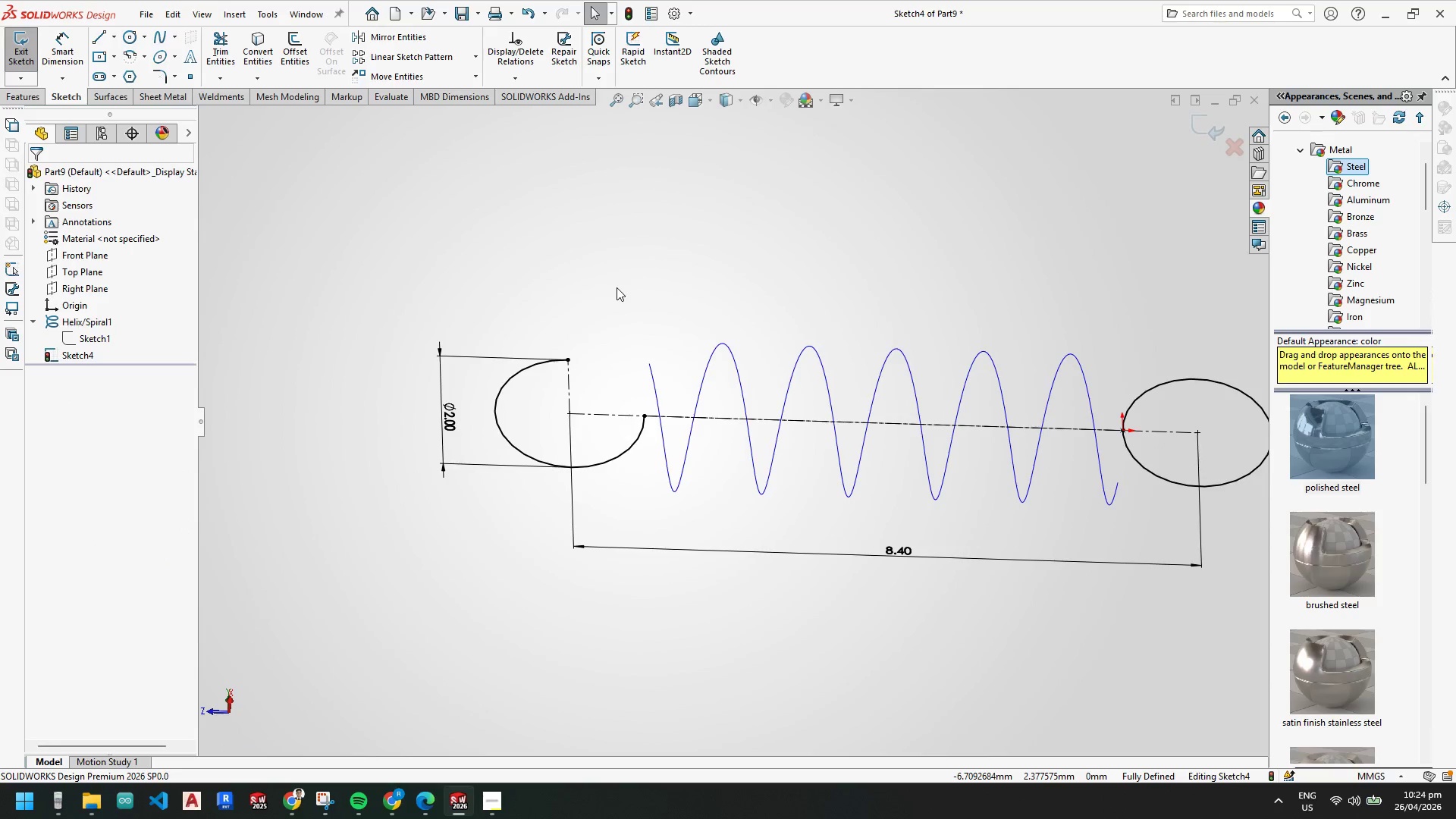 
scroll: coordinate [639, 340], scroll_direction: none, amount: 0.0
 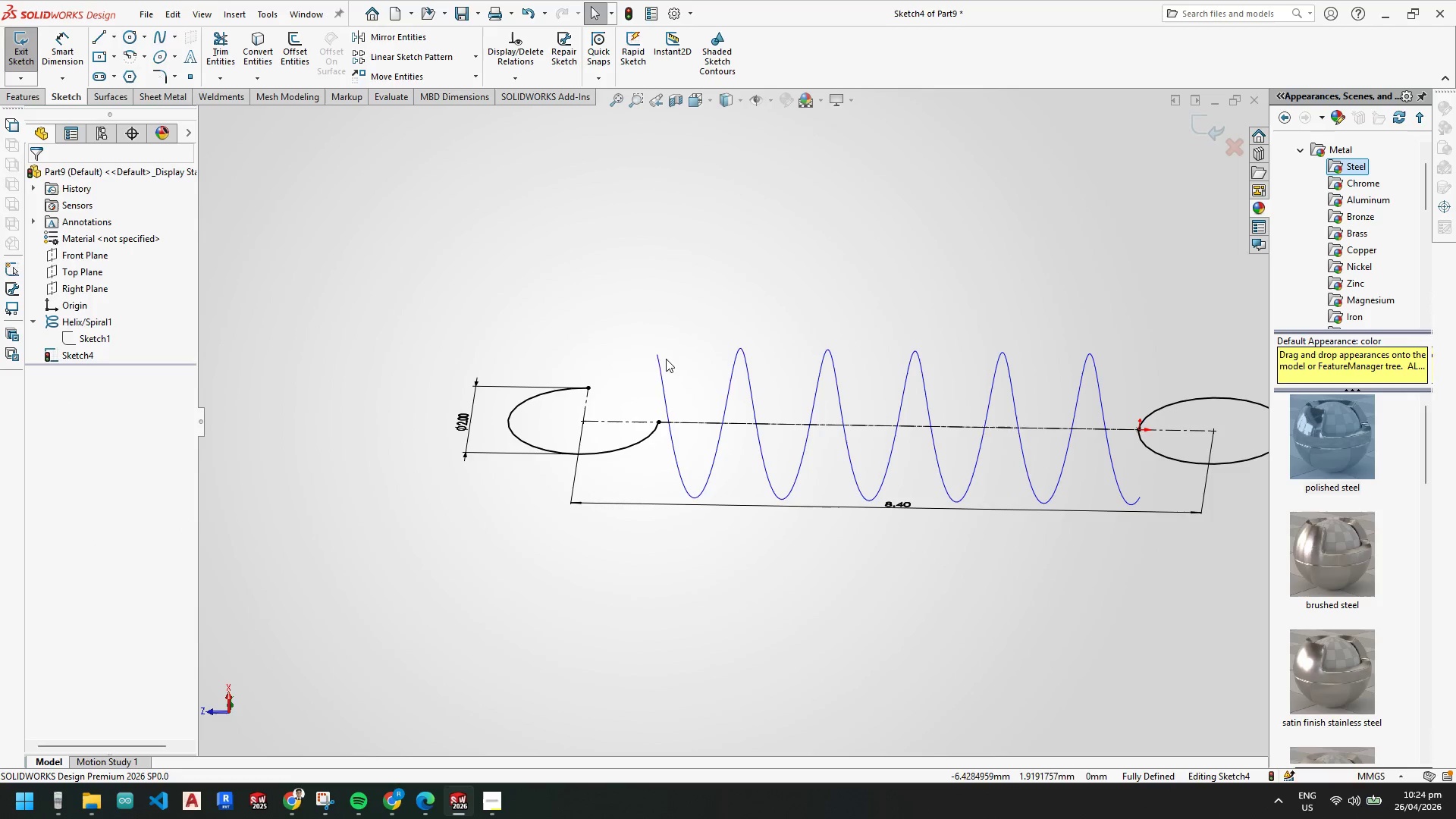 
scroll: coordinate [648, 372], scroll_direction: down, amount: 2.0
 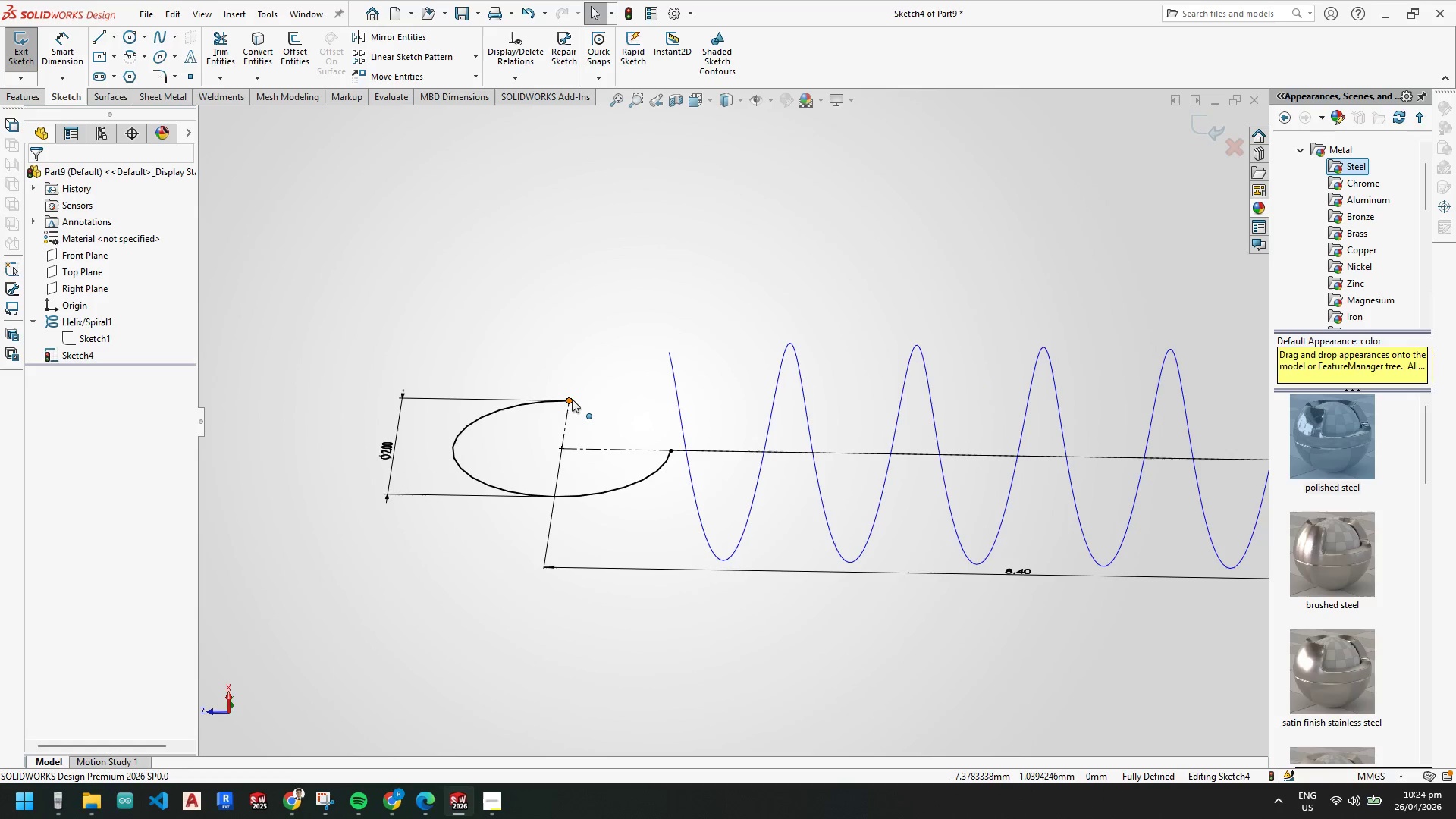 
scroll: coordinate [640, 403], scroll_direction: up, amount: 2.0
 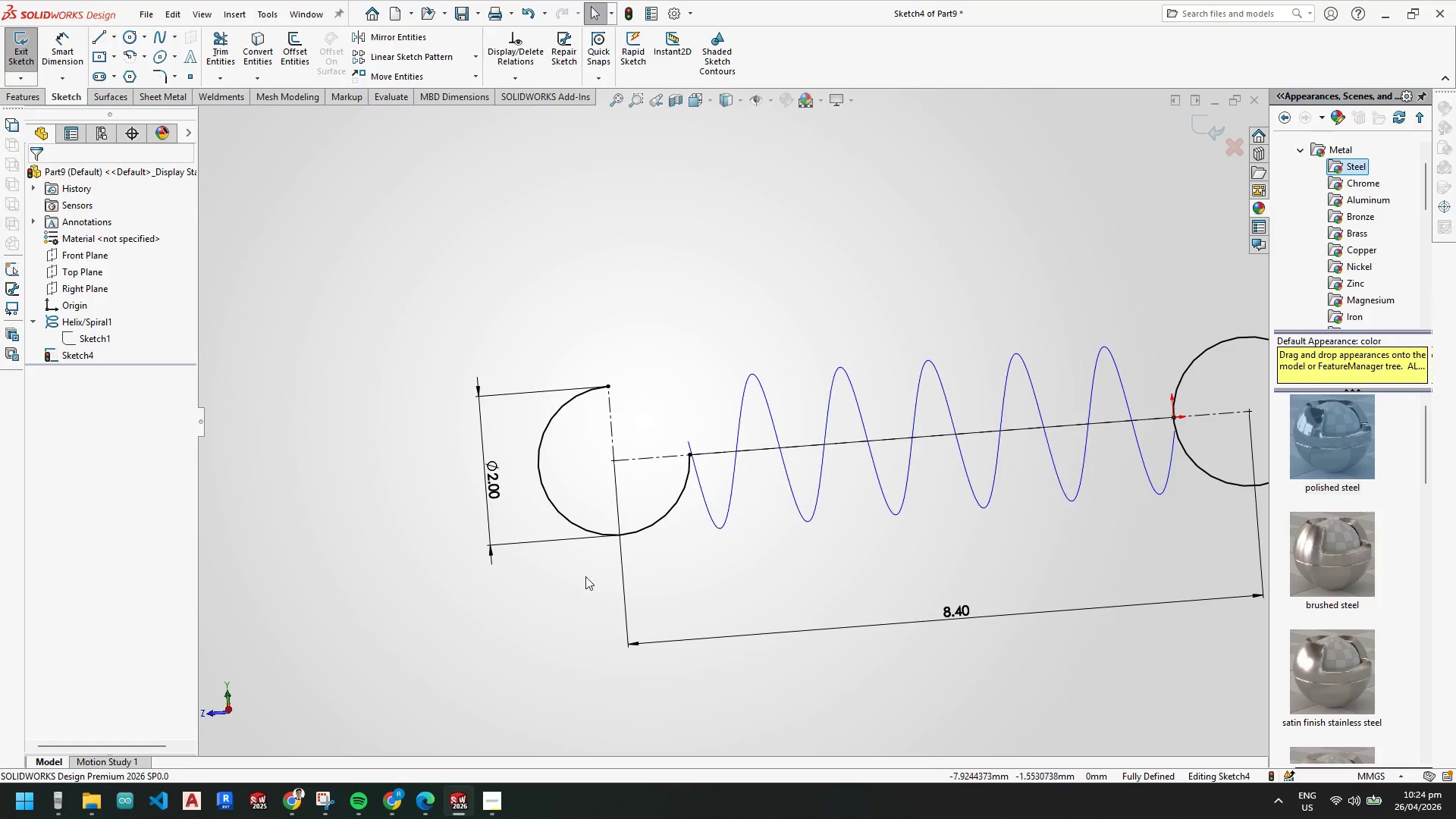 
scroll: coordinate [667, 376], scroll_direction: down, amount: 1.0
 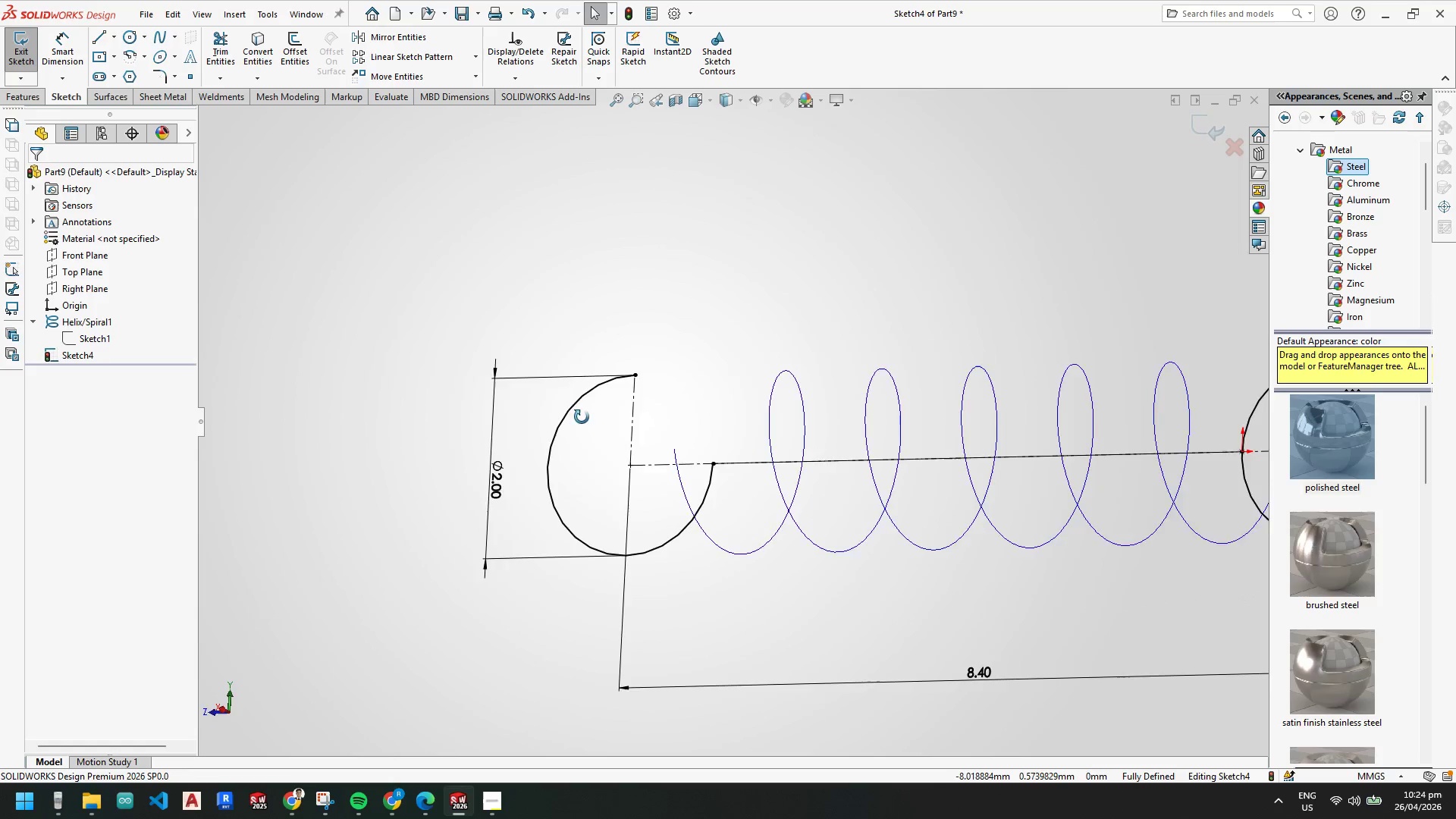 
key(Space)
 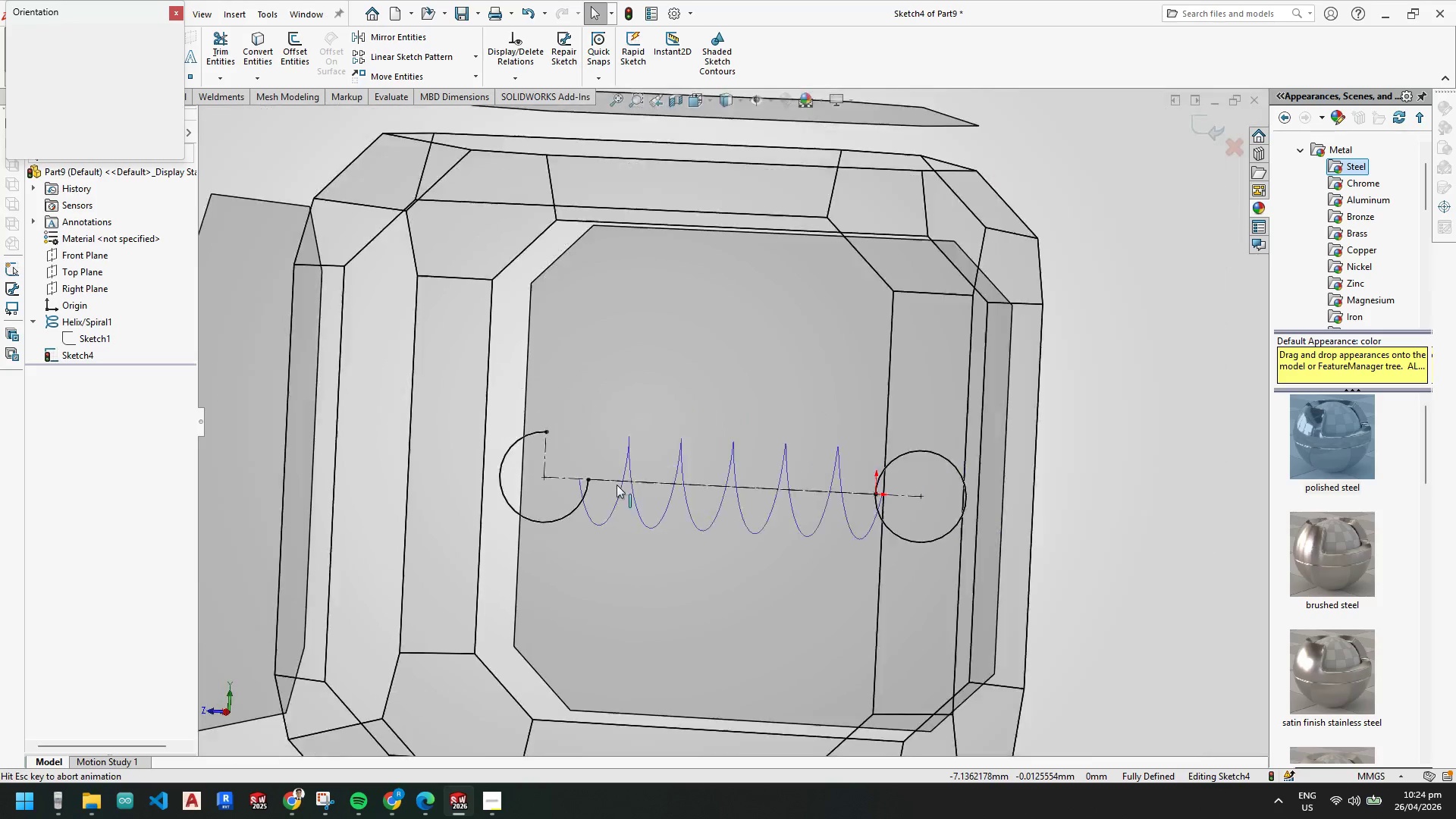 
left_click([587, 490])
 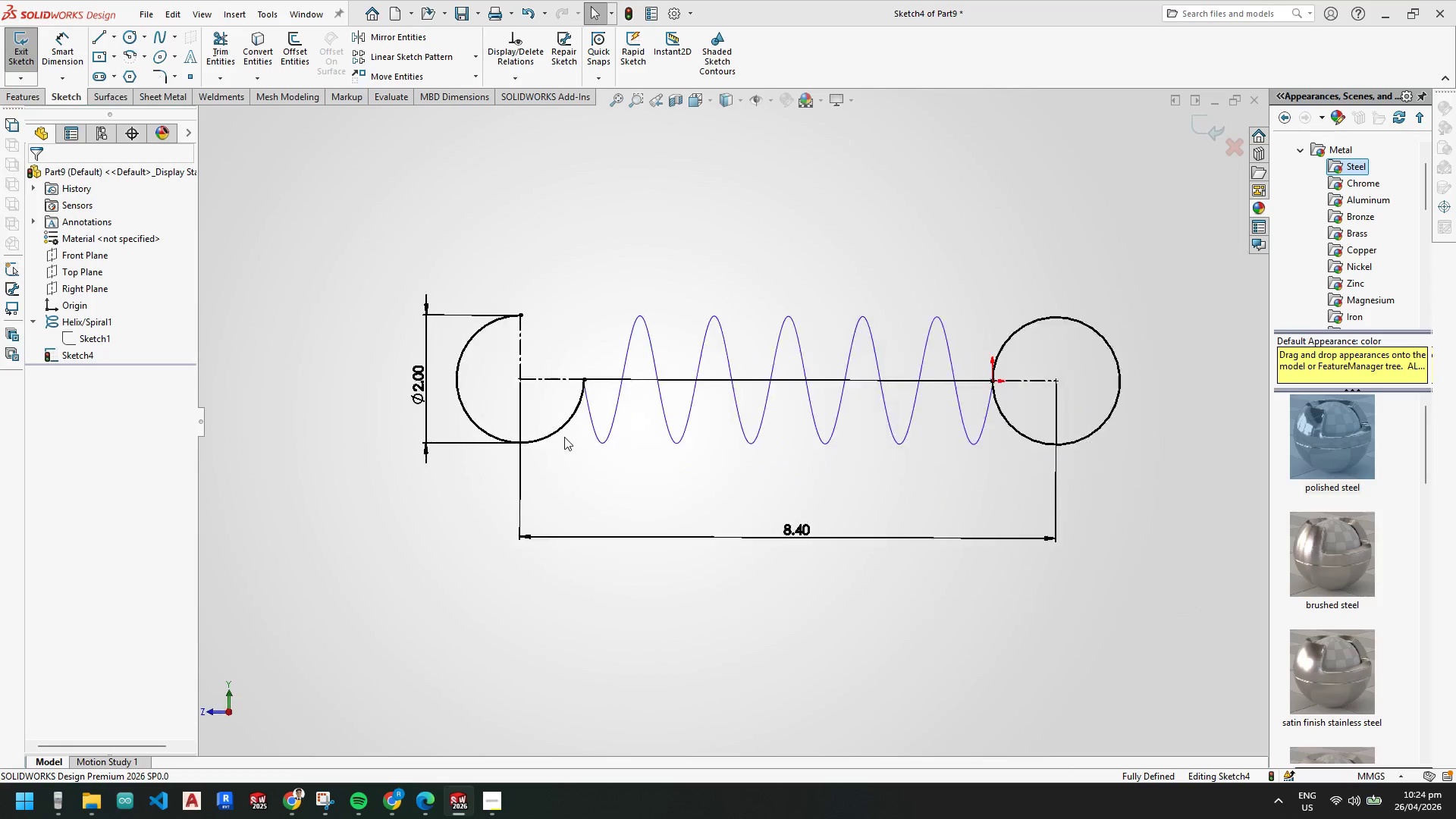 
scroll: coordinate [619, 546], scroll_direction: down, amount: 1.0
 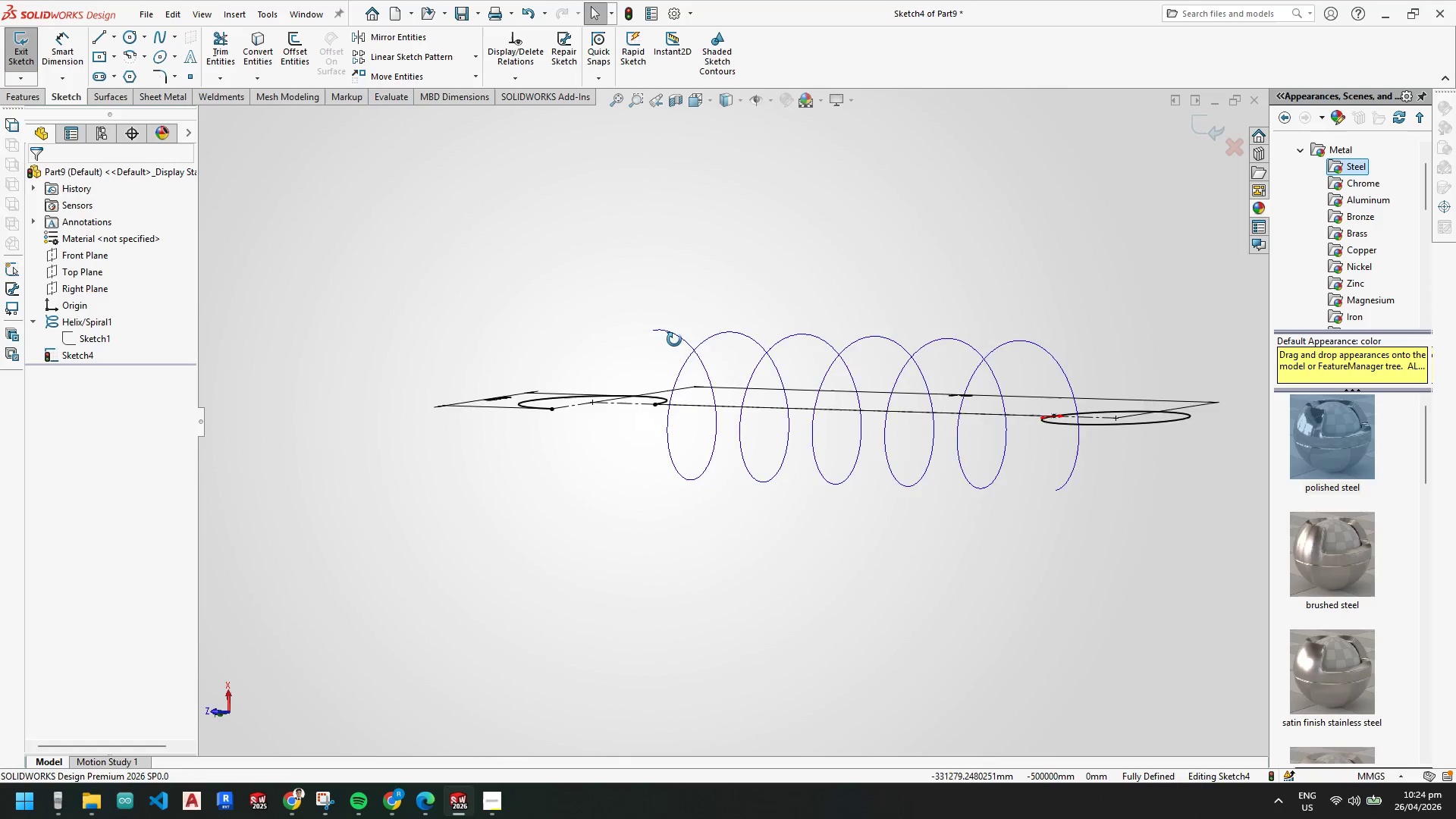 
wait(7.28)
 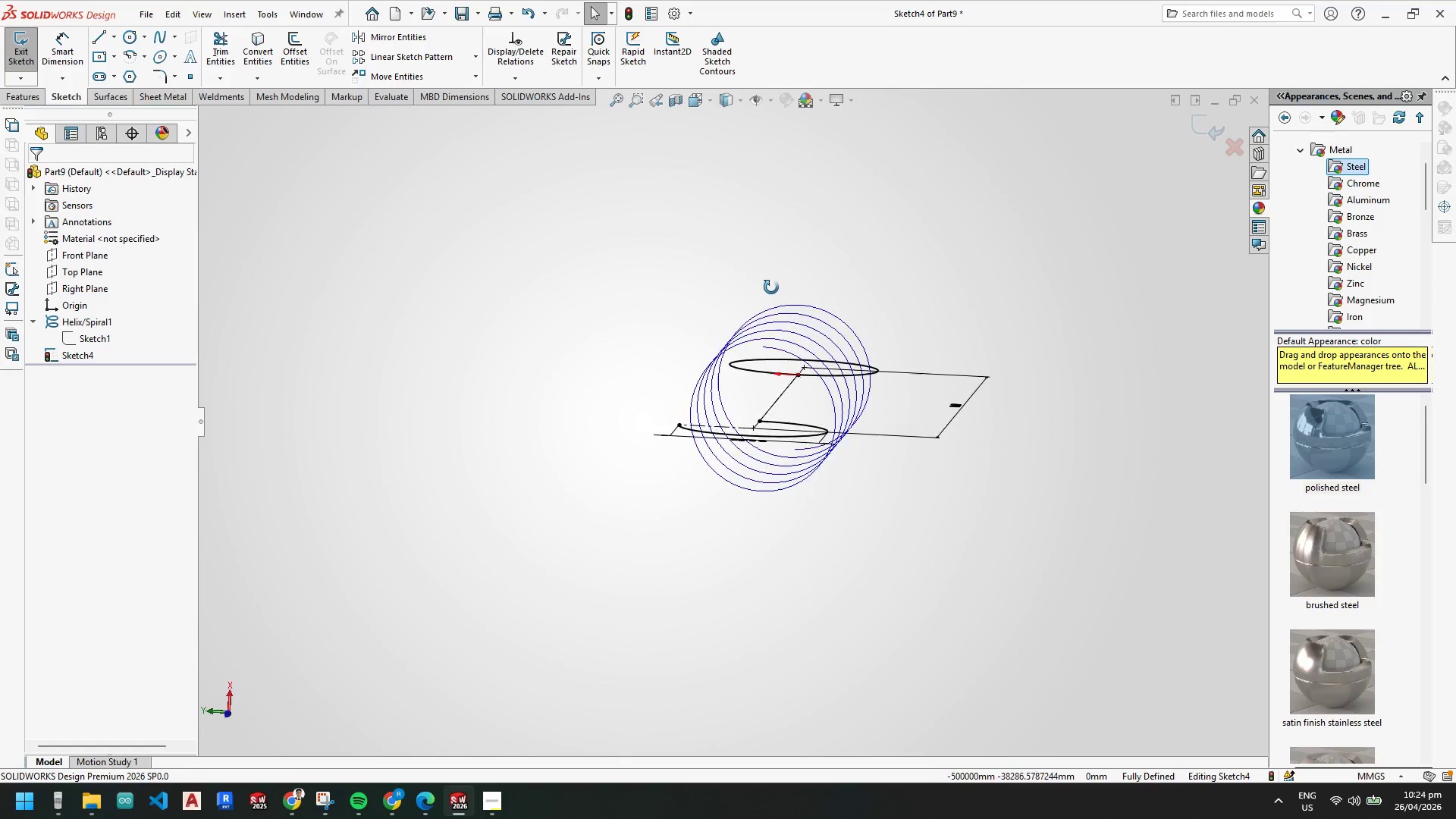 
key(Space)
 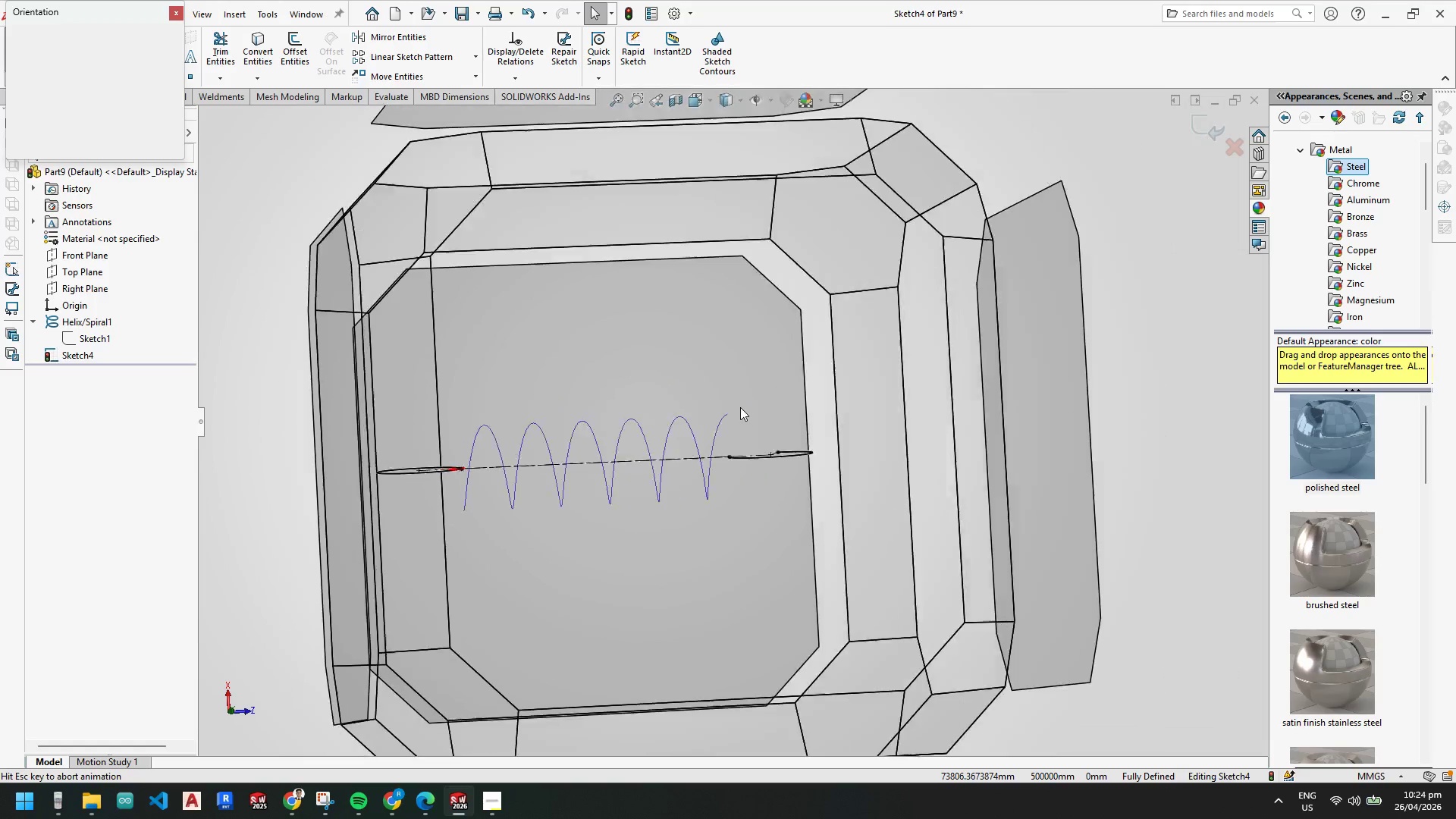 
left_click([549, 472])
 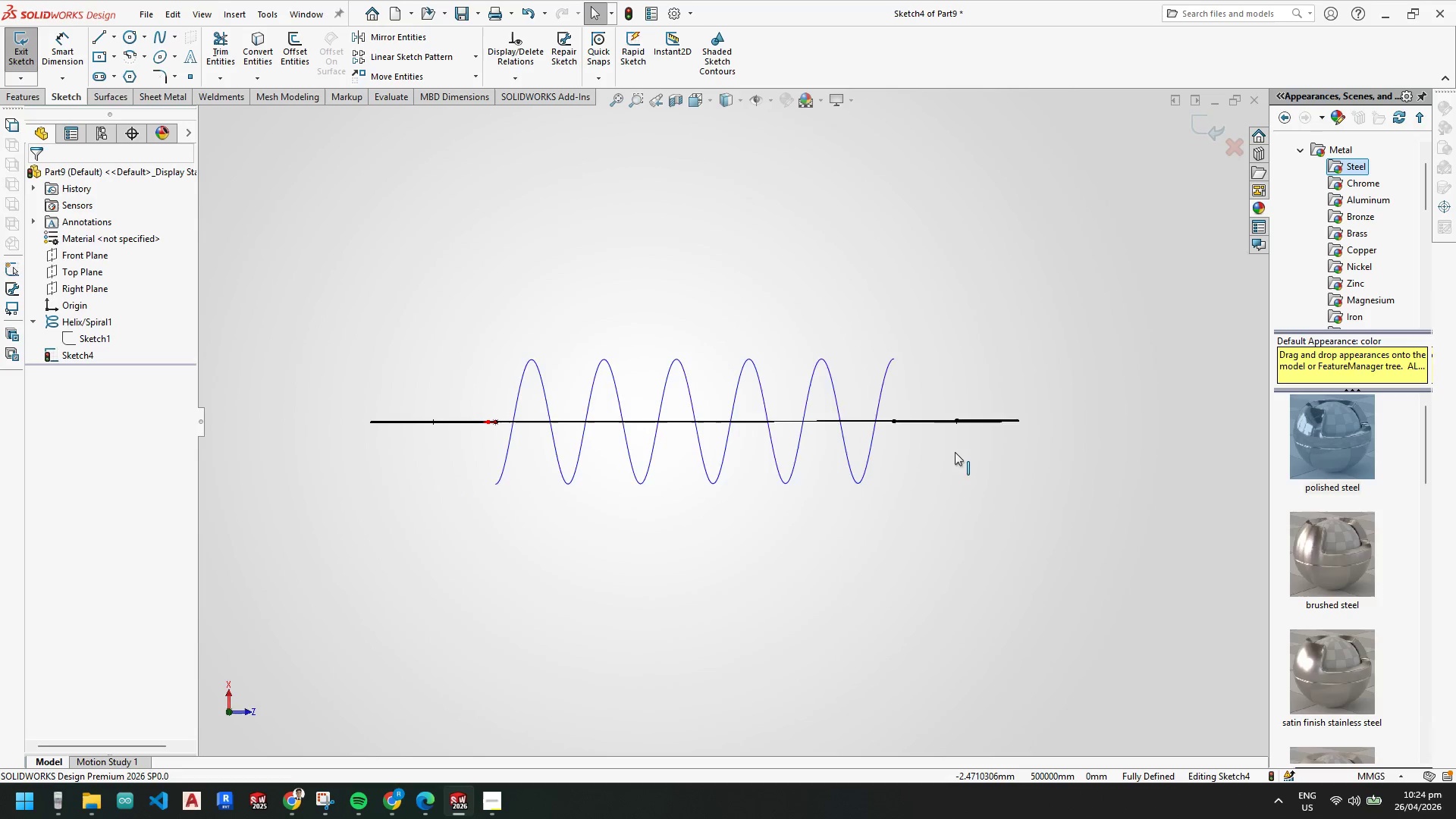 
scroll: coordinate [933, 397], scroll_direction: down, amount: 2.0
 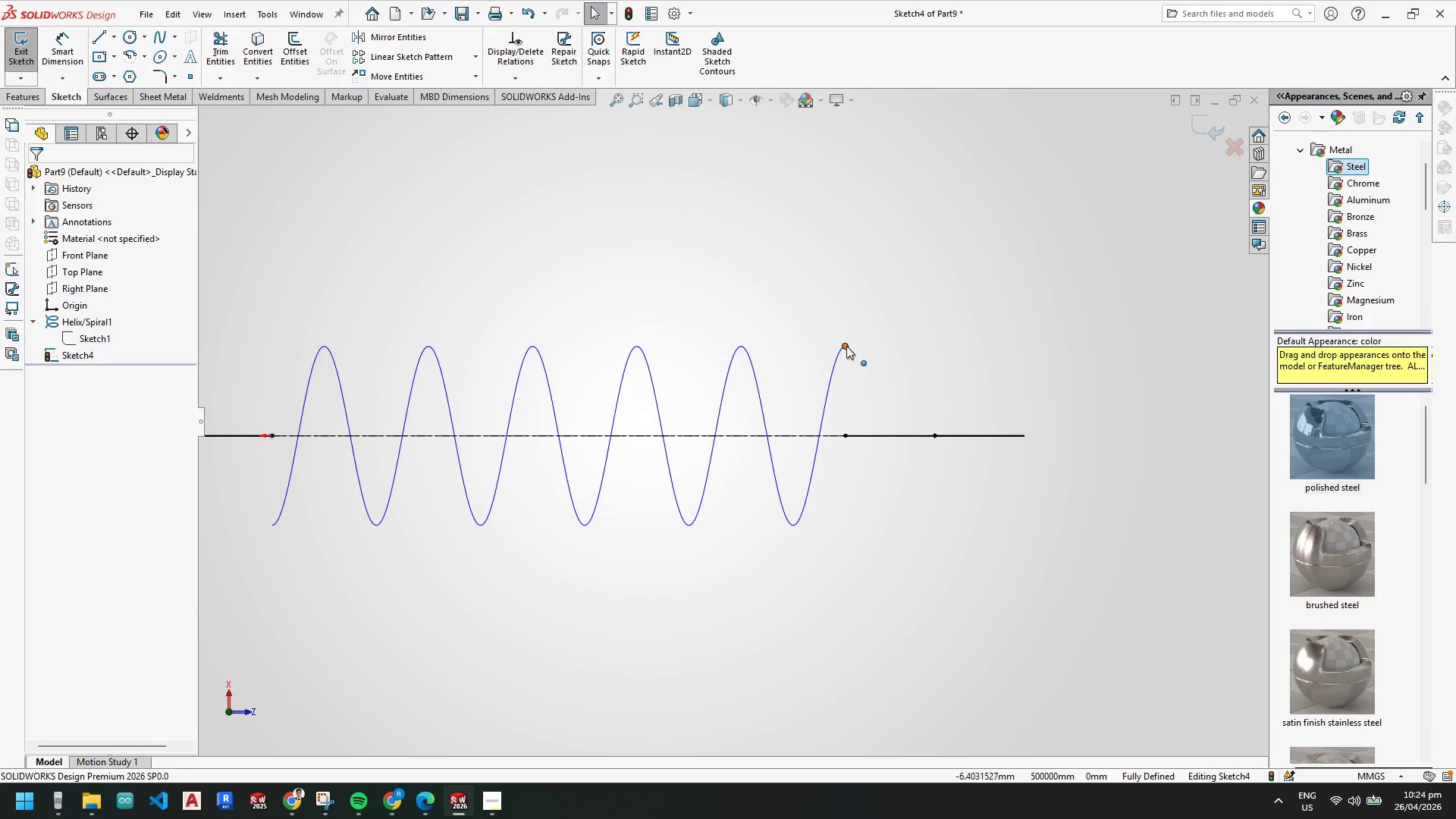 
wait(11.62)
 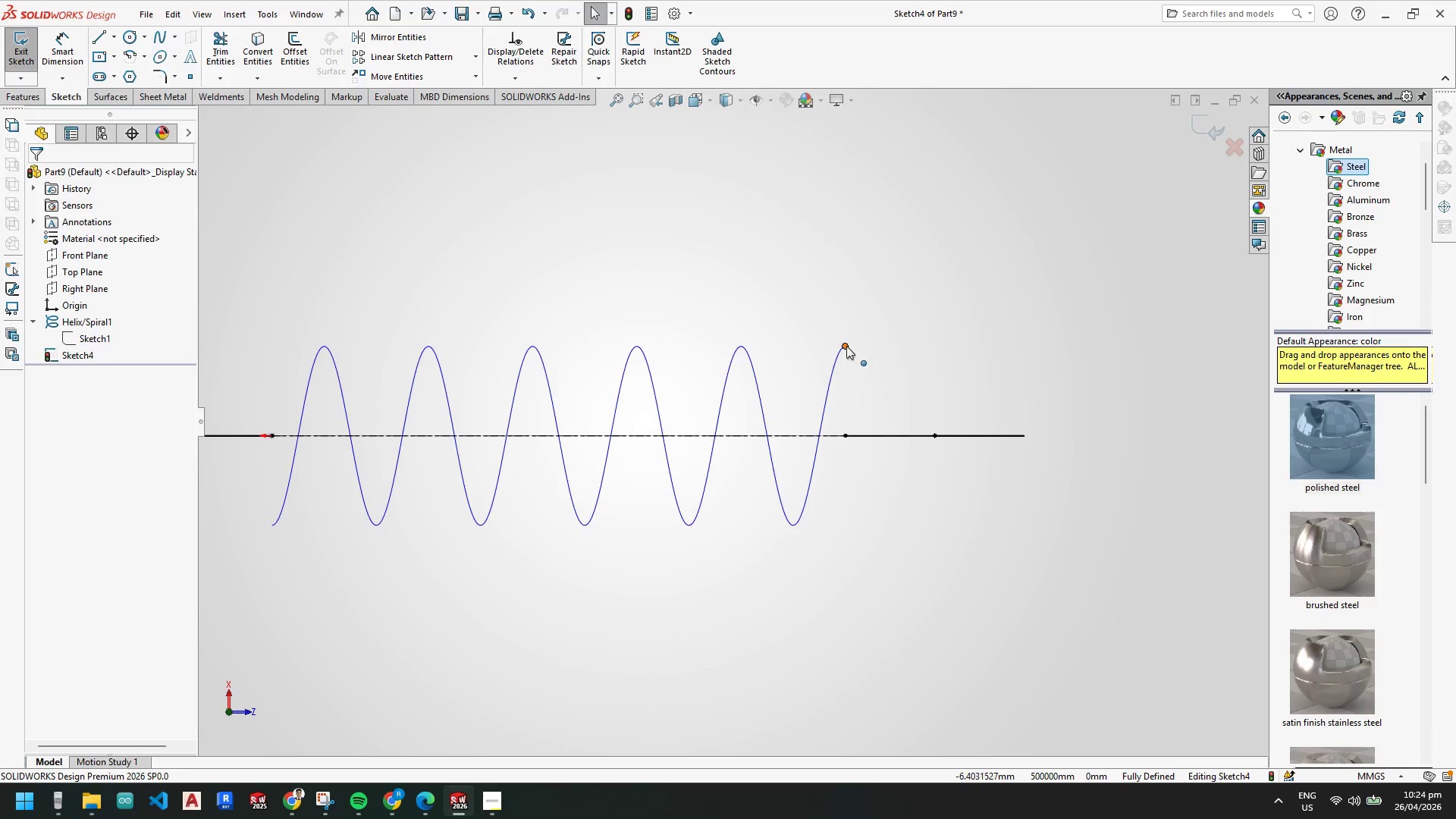 
key(Escape)
 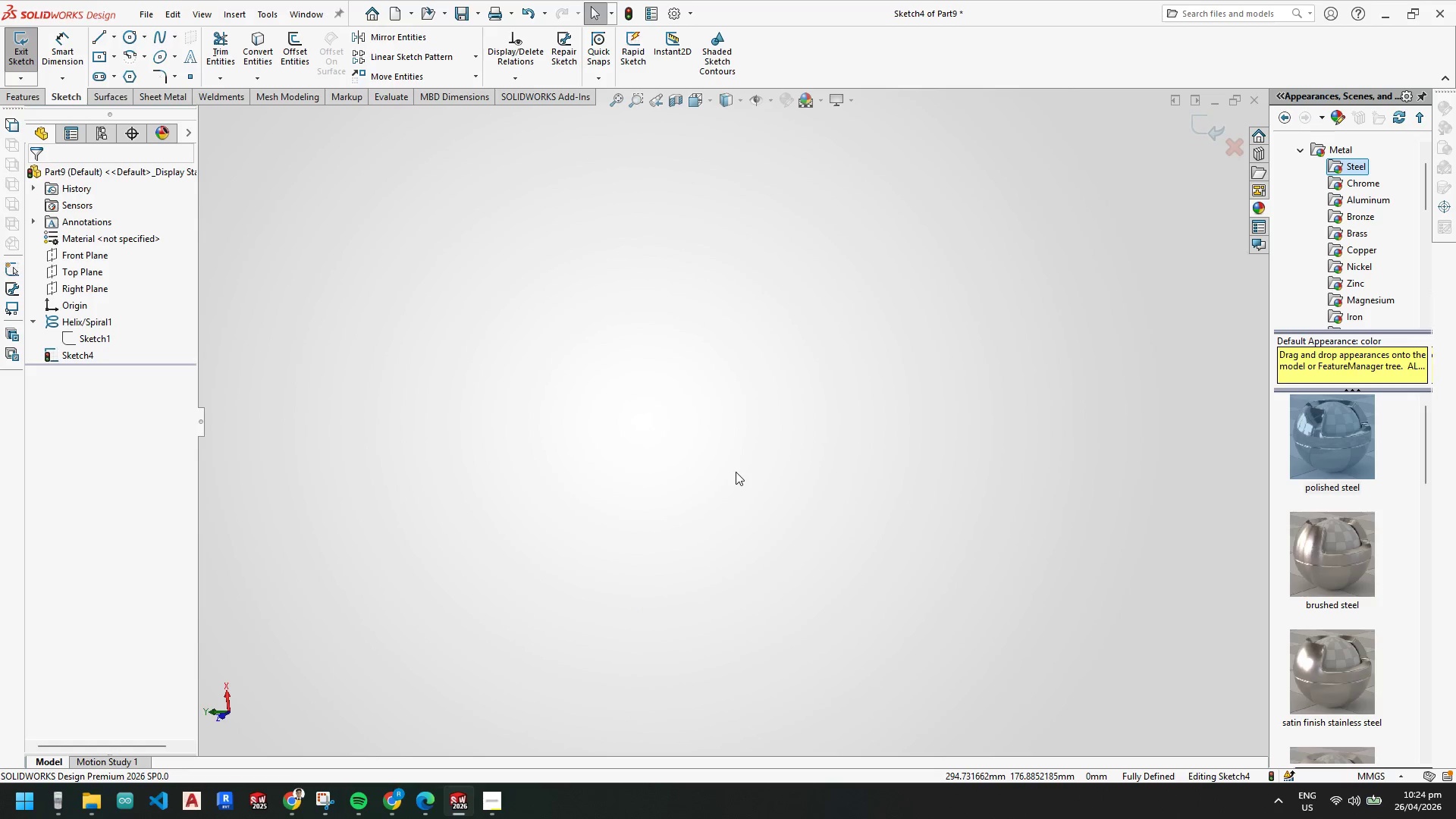 
key(Escape)
 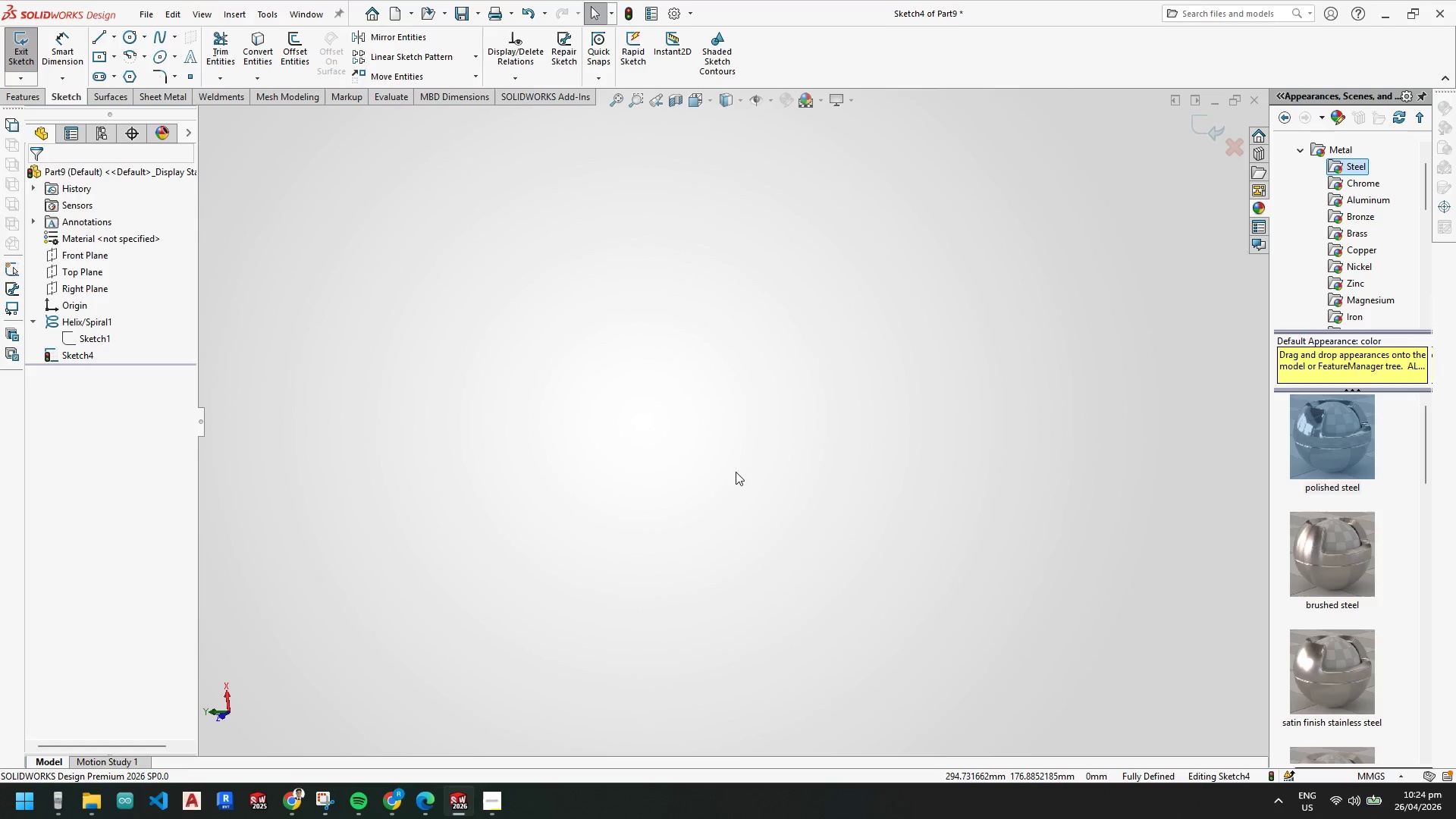 
key(Escape)
 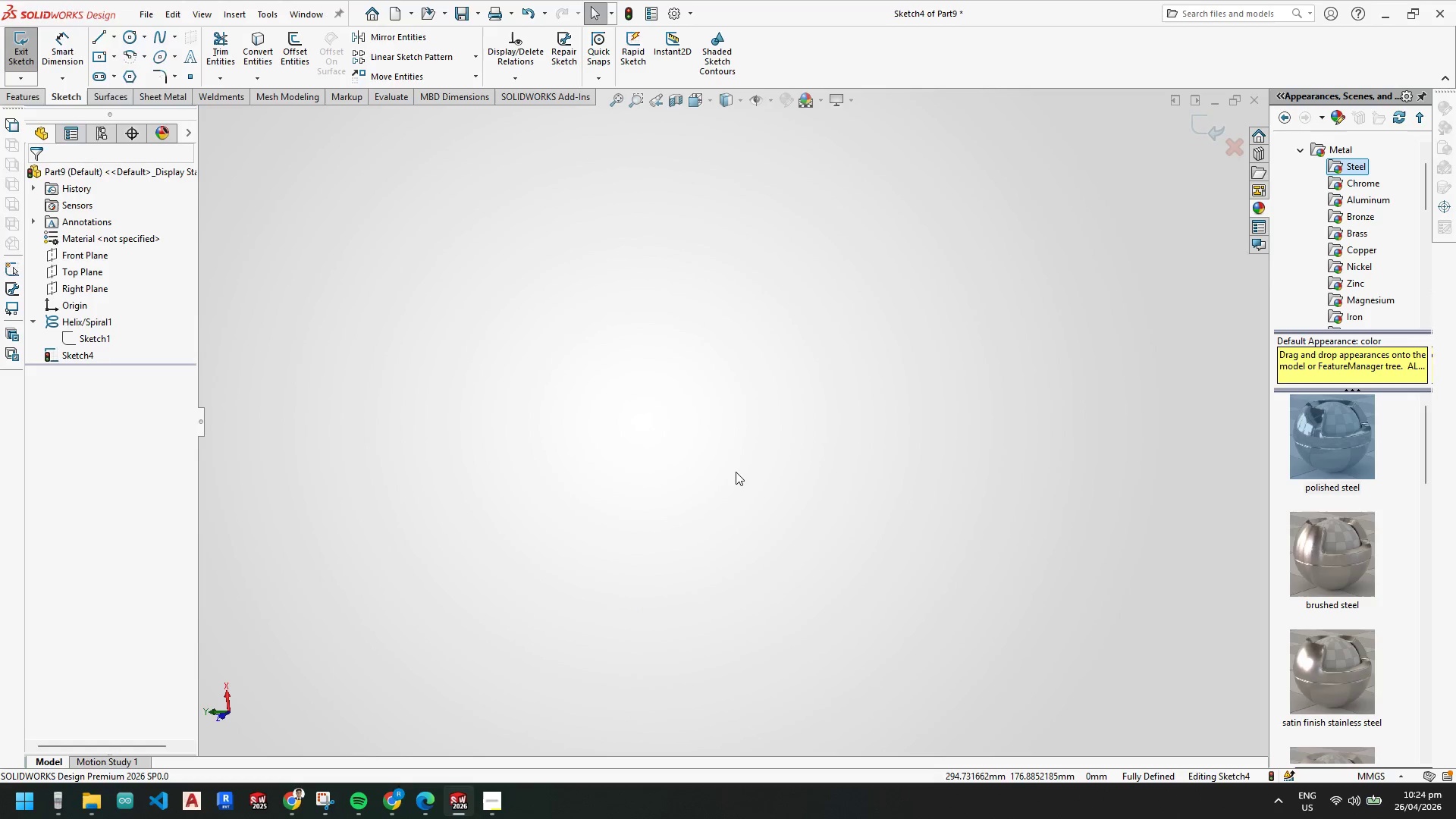 
key(Space)
 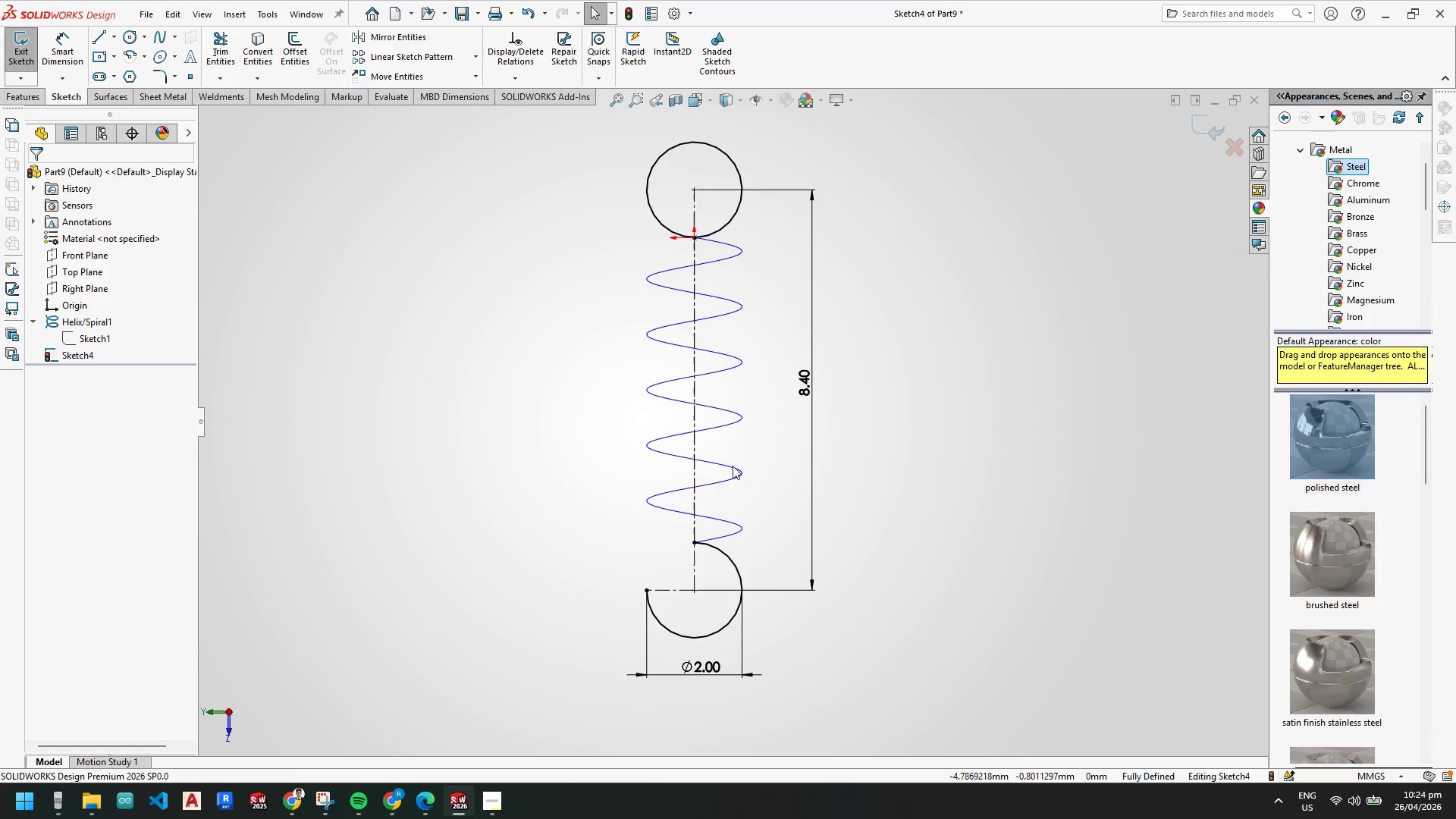 
scroll: coordinate [606, 381], scroll_direction: down, amount: 3.0
 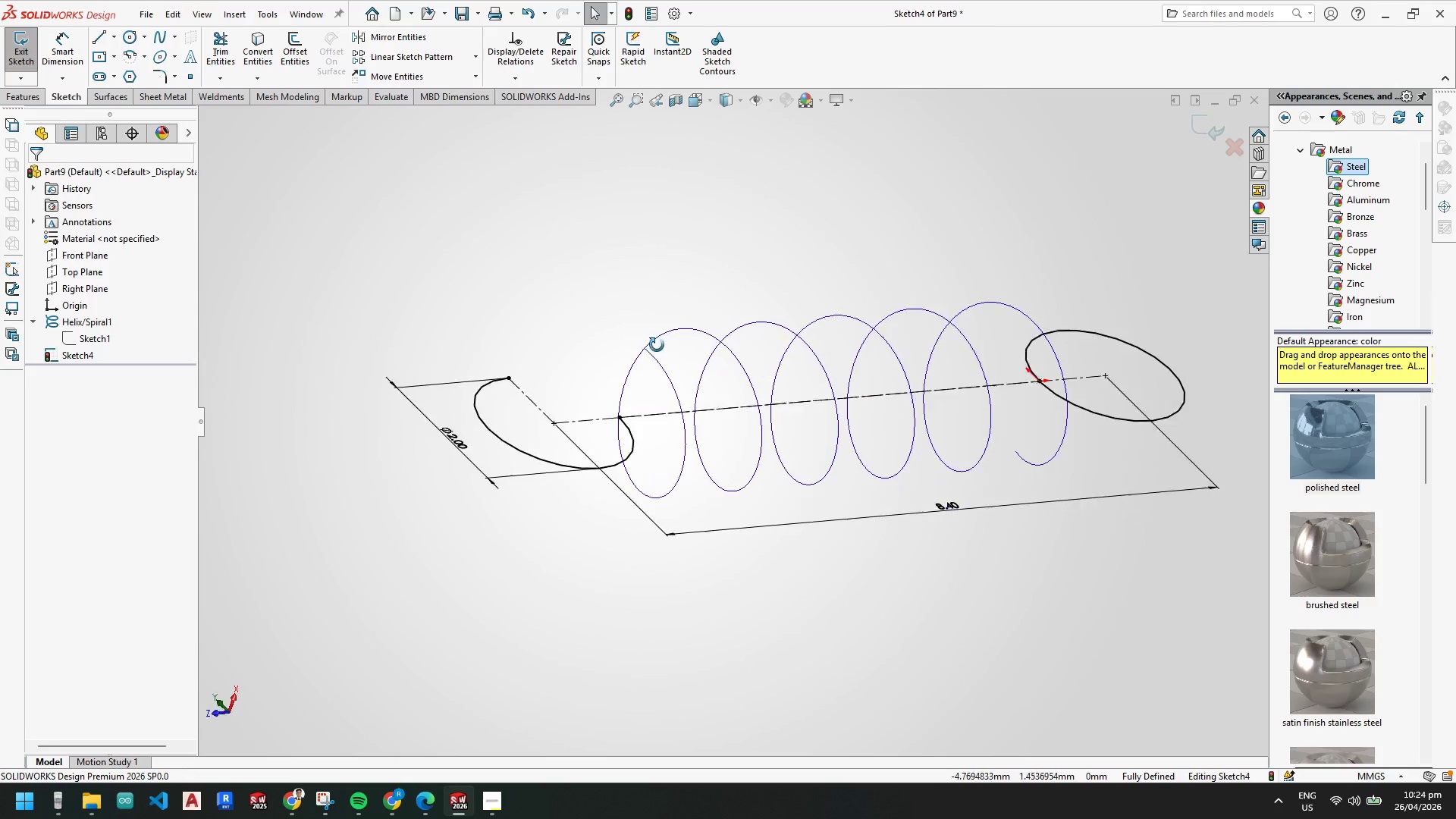 
left_click([661, 373])
 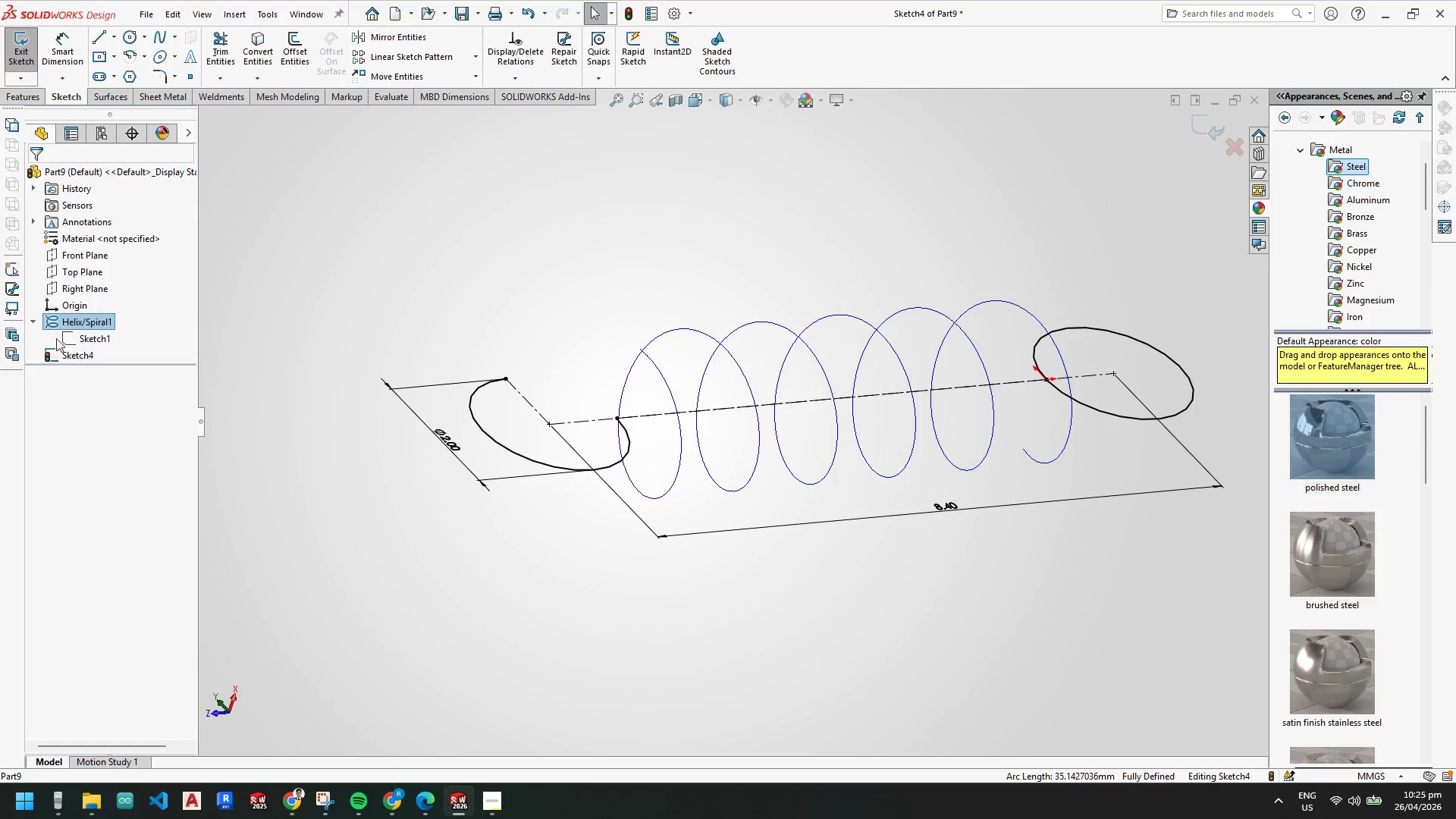 
right_click([76, 327])
 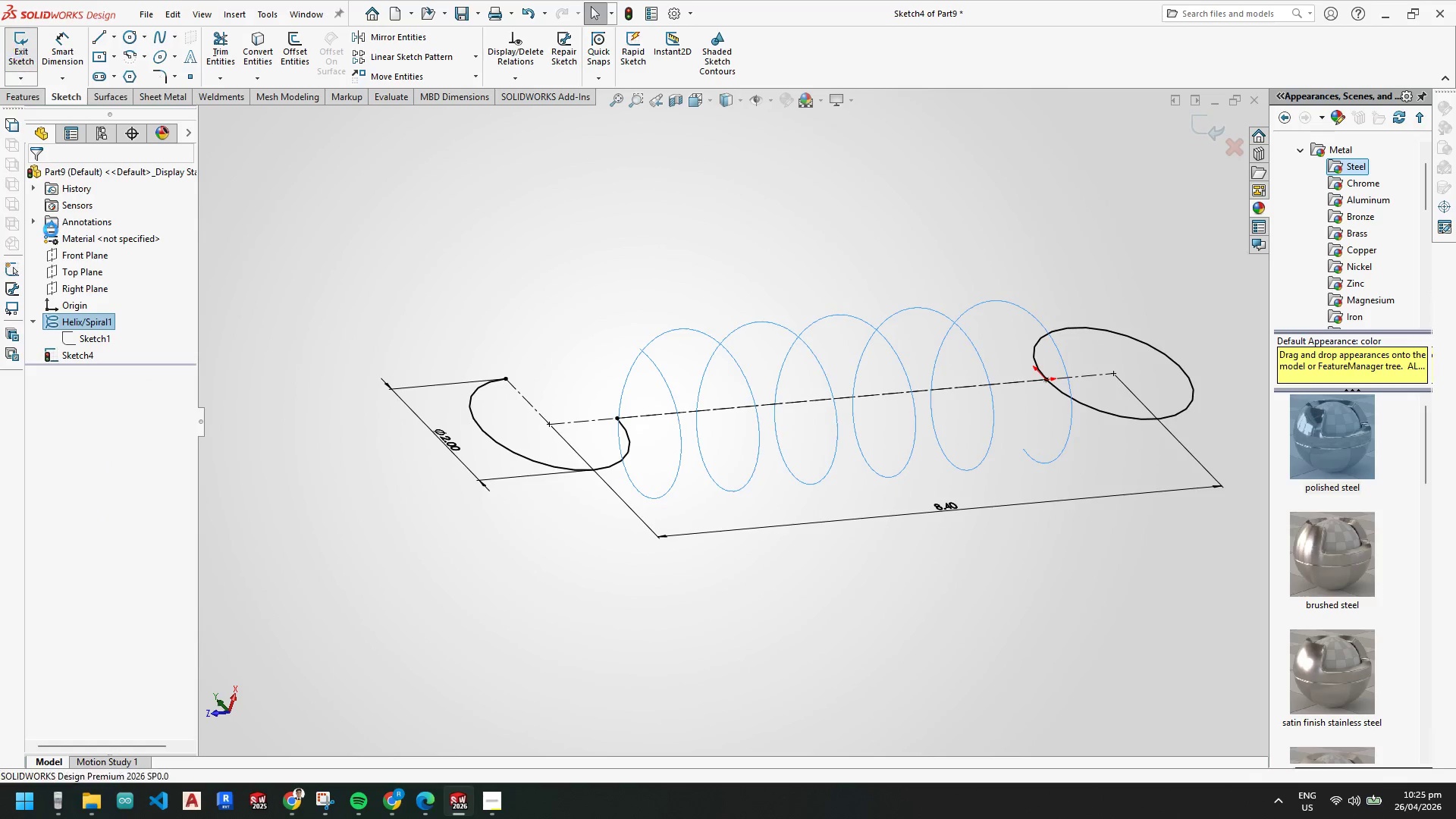 
left_click([90, 319])
 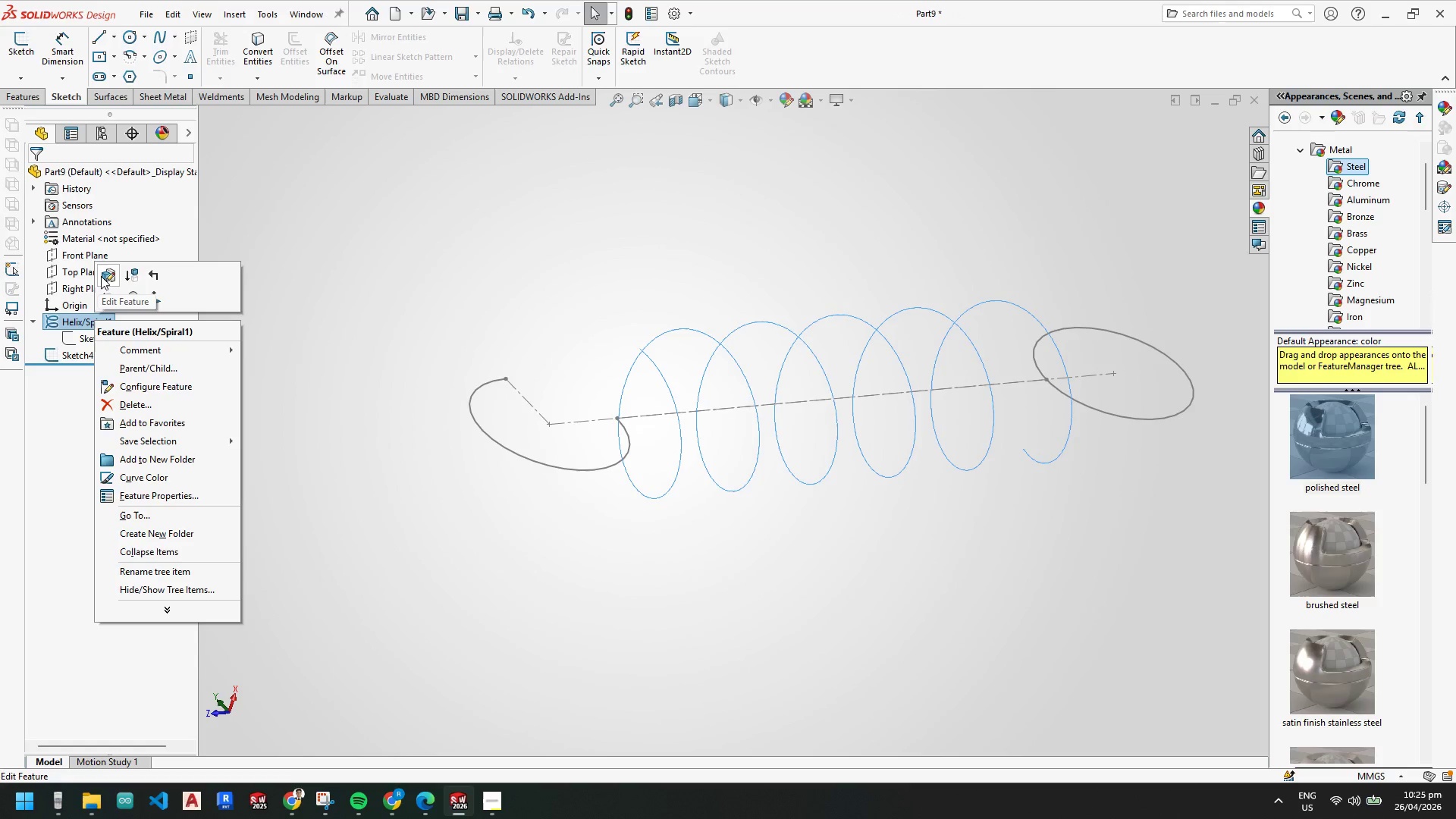 
left_click([68, 356])
 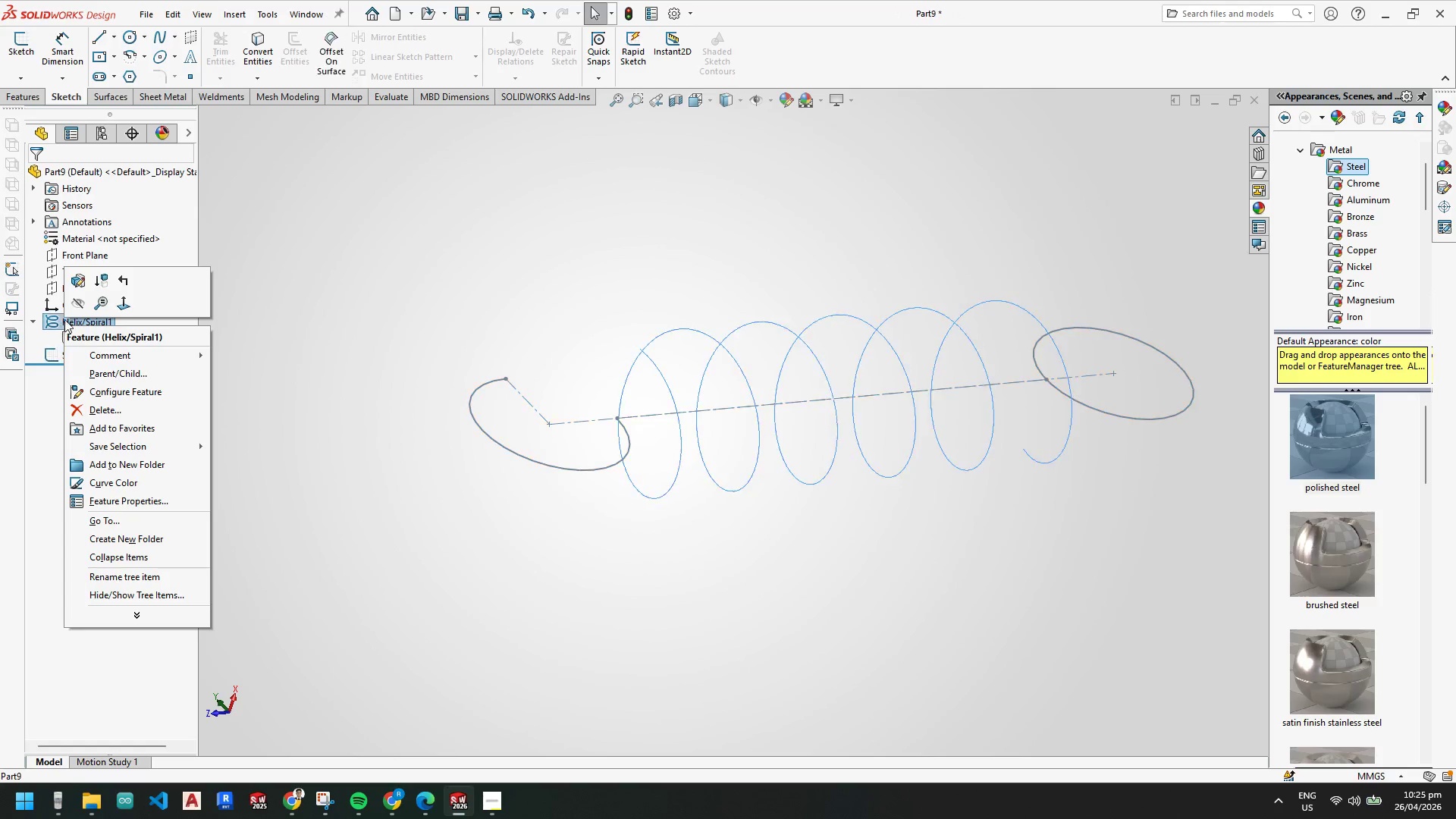 
left_click([79, 277])
 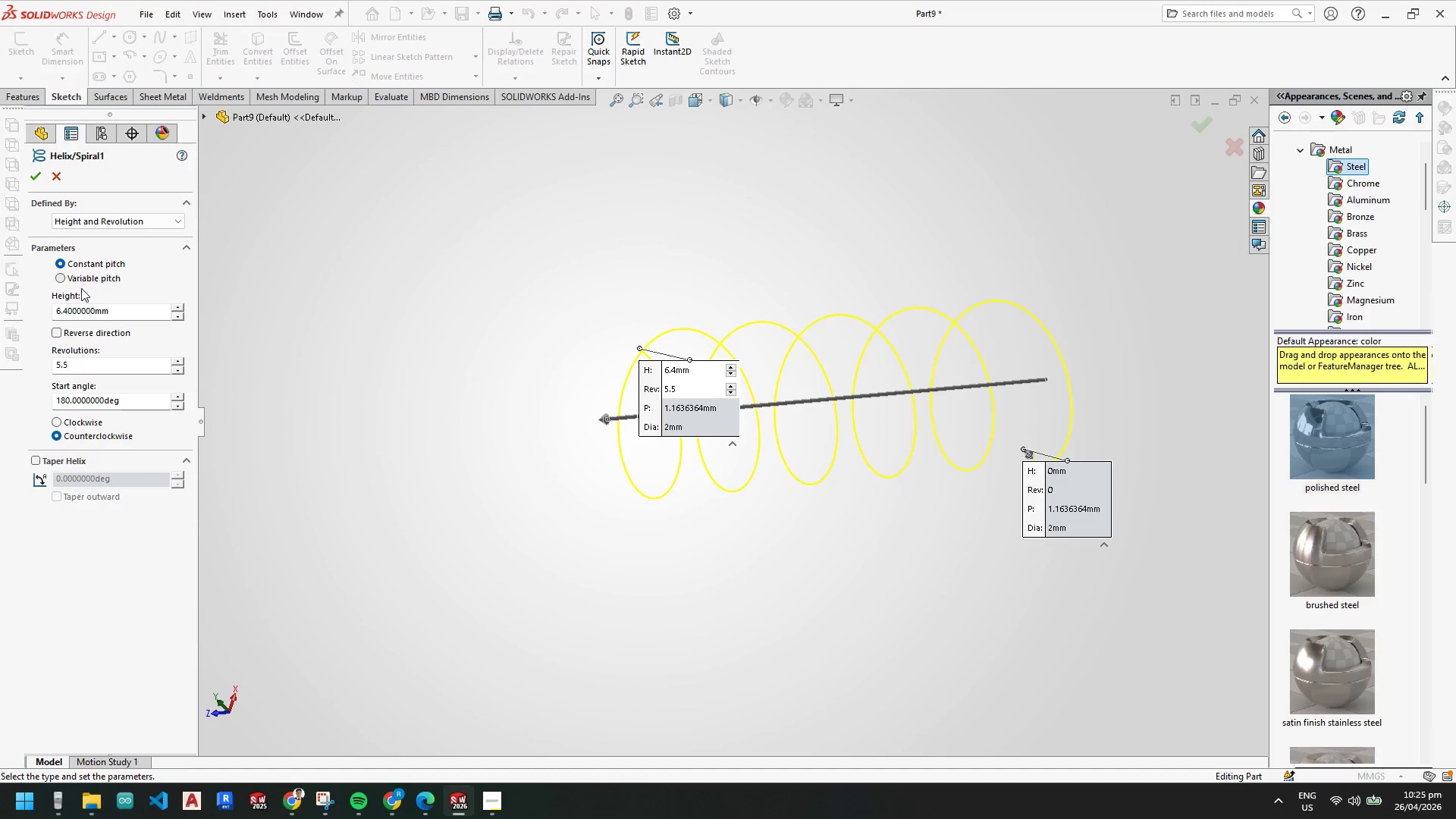 
left_click_drag(start_coordinate=[141, 401], to_coordinate=[39, 388])
 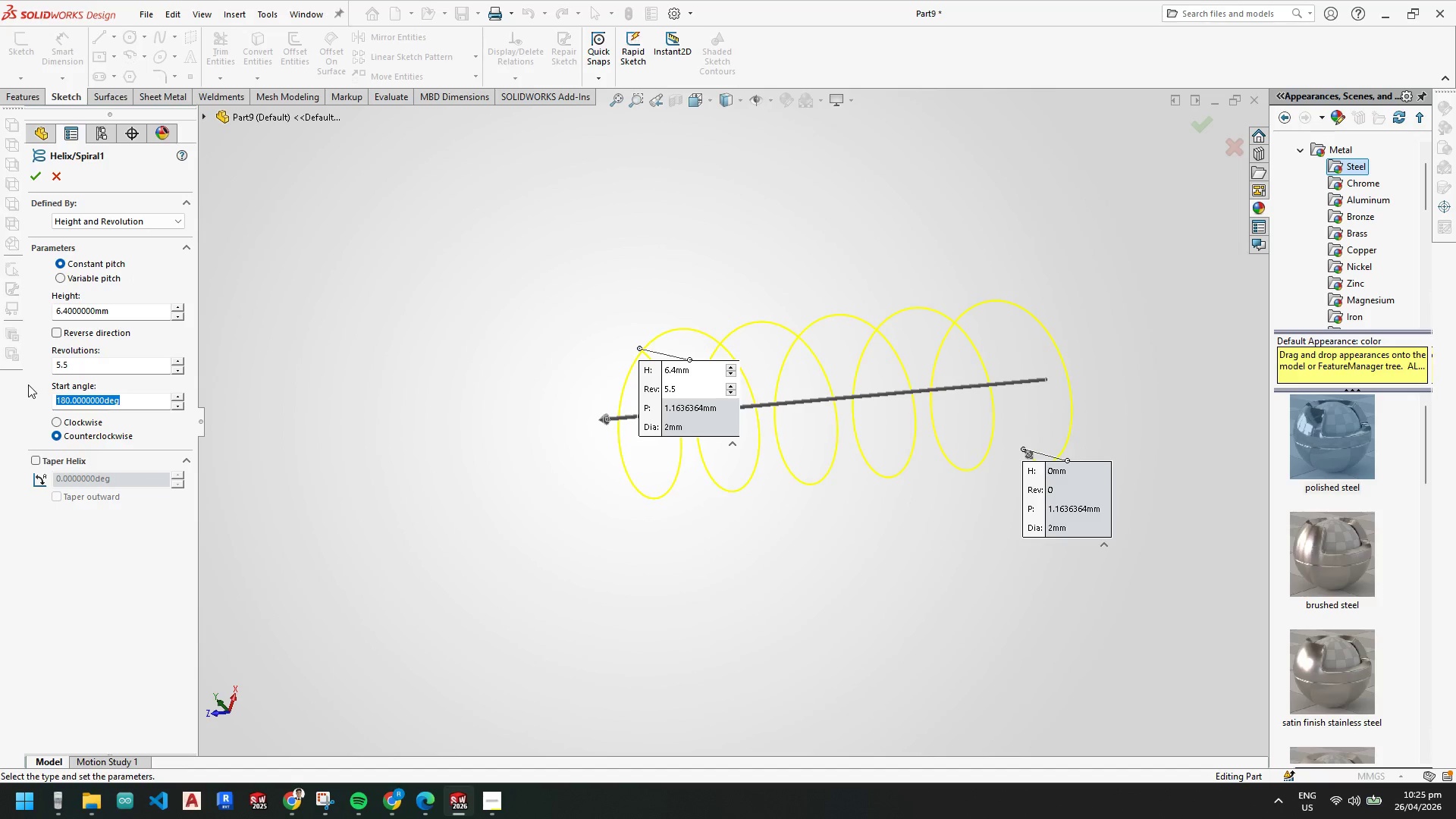 
key(Numpad2)
 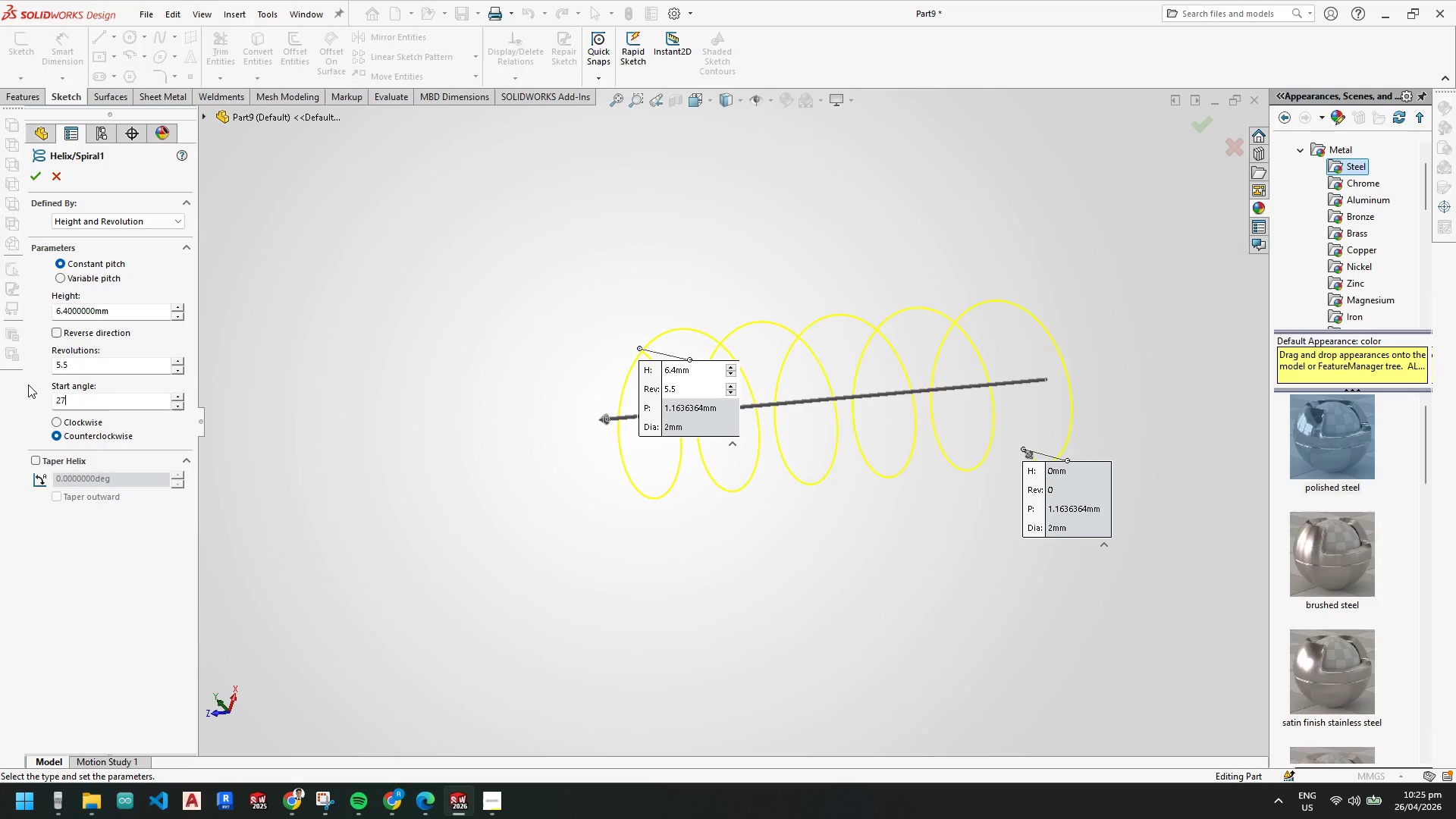 
key(Numpad7)
 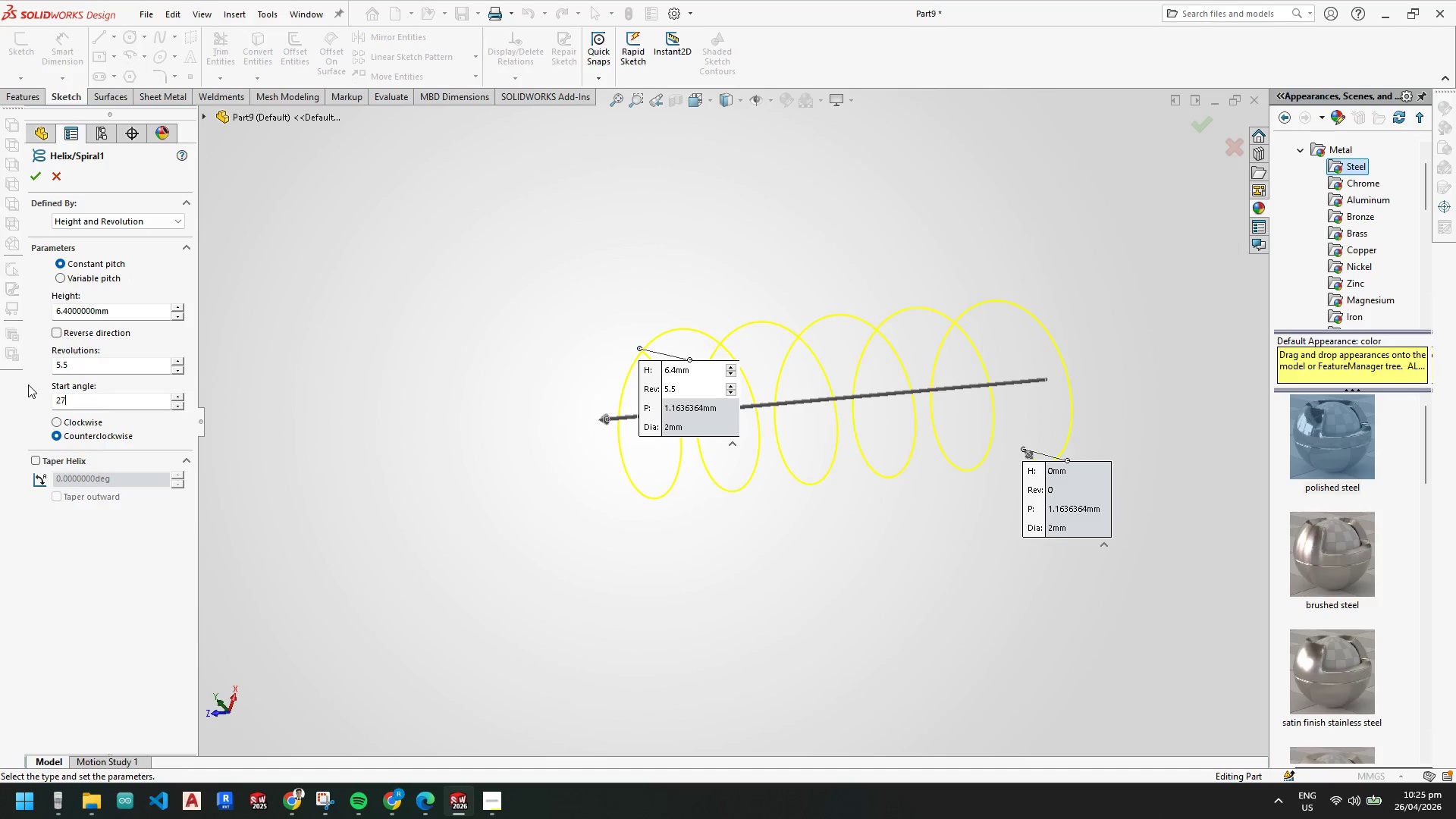 
key(Numpad0)
 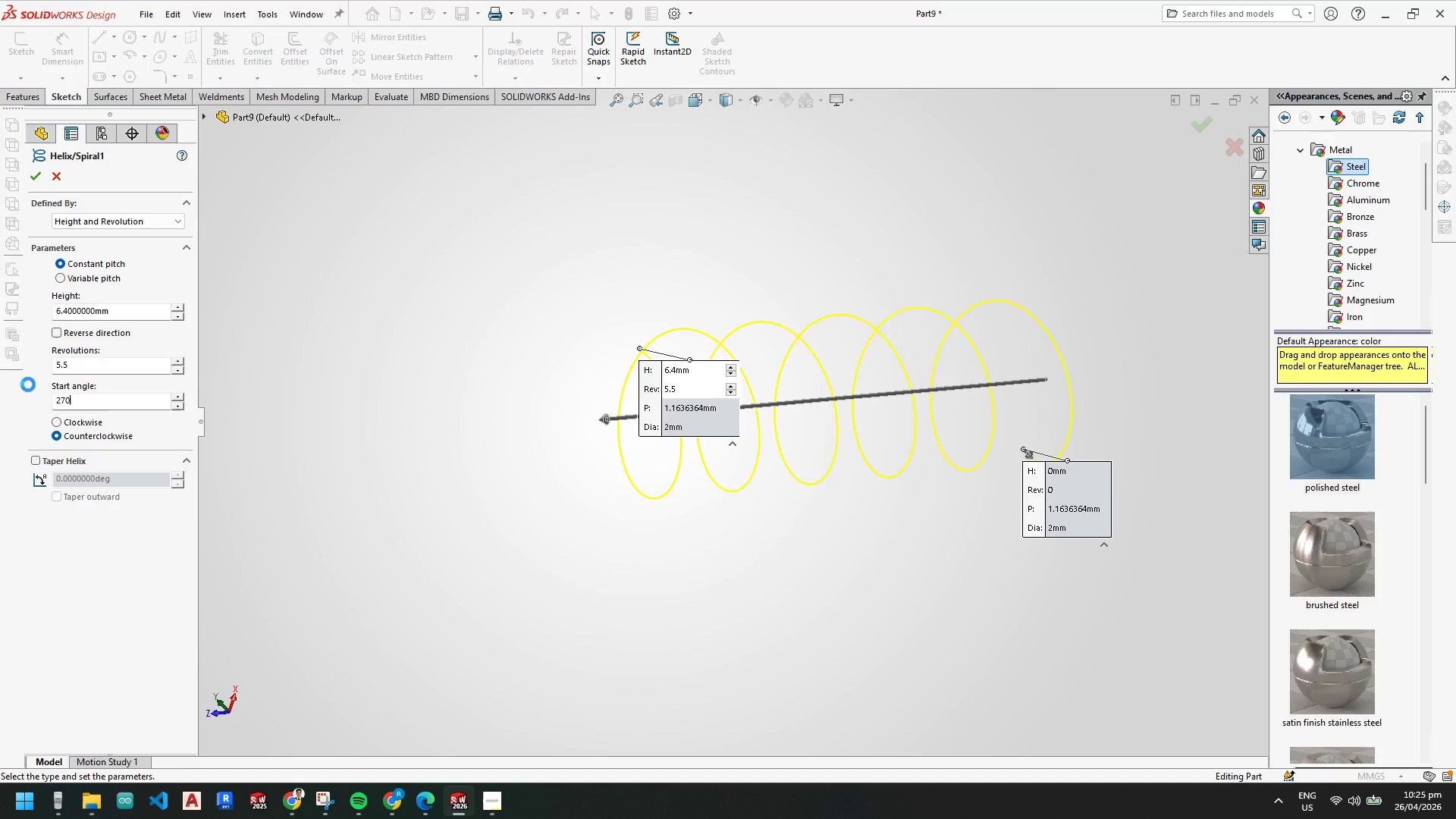 
key(NumpadEnter)
 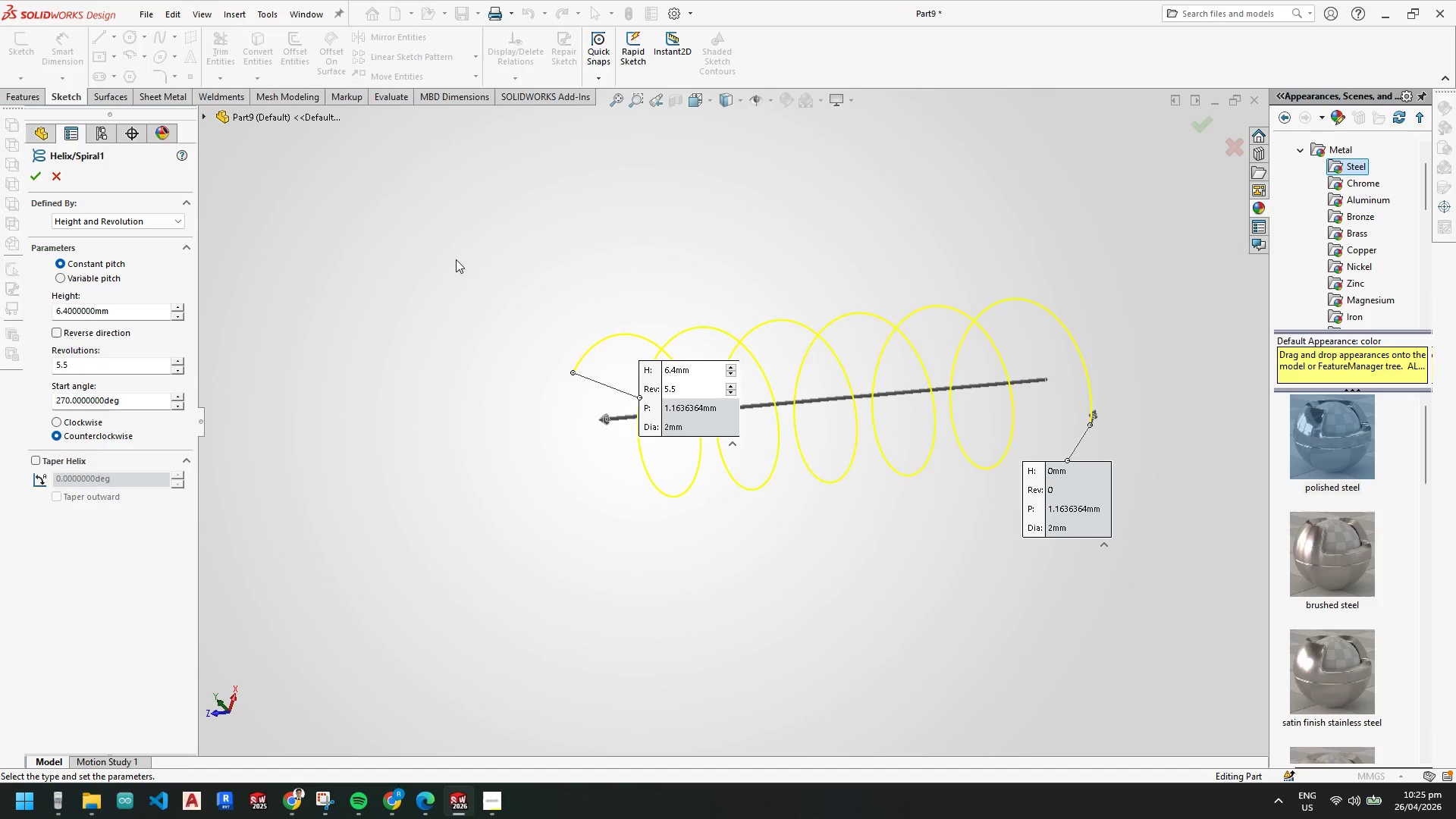 
scroll: coordinate [643, 425], scroll_direction: down, amount: 2.0
 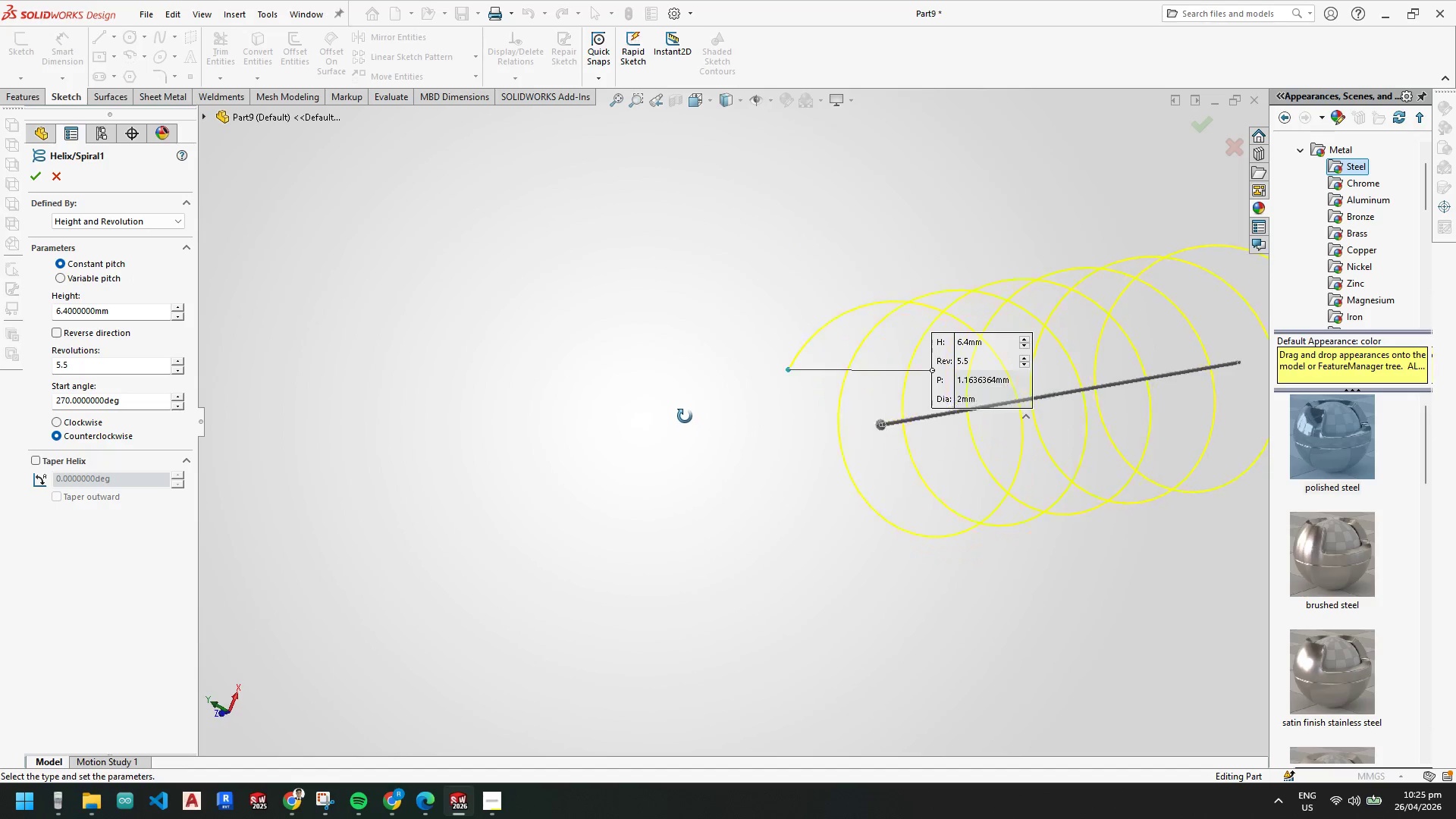 
scroll: coordinate [971, 569], scroll_direction: up, amount: 2.0
 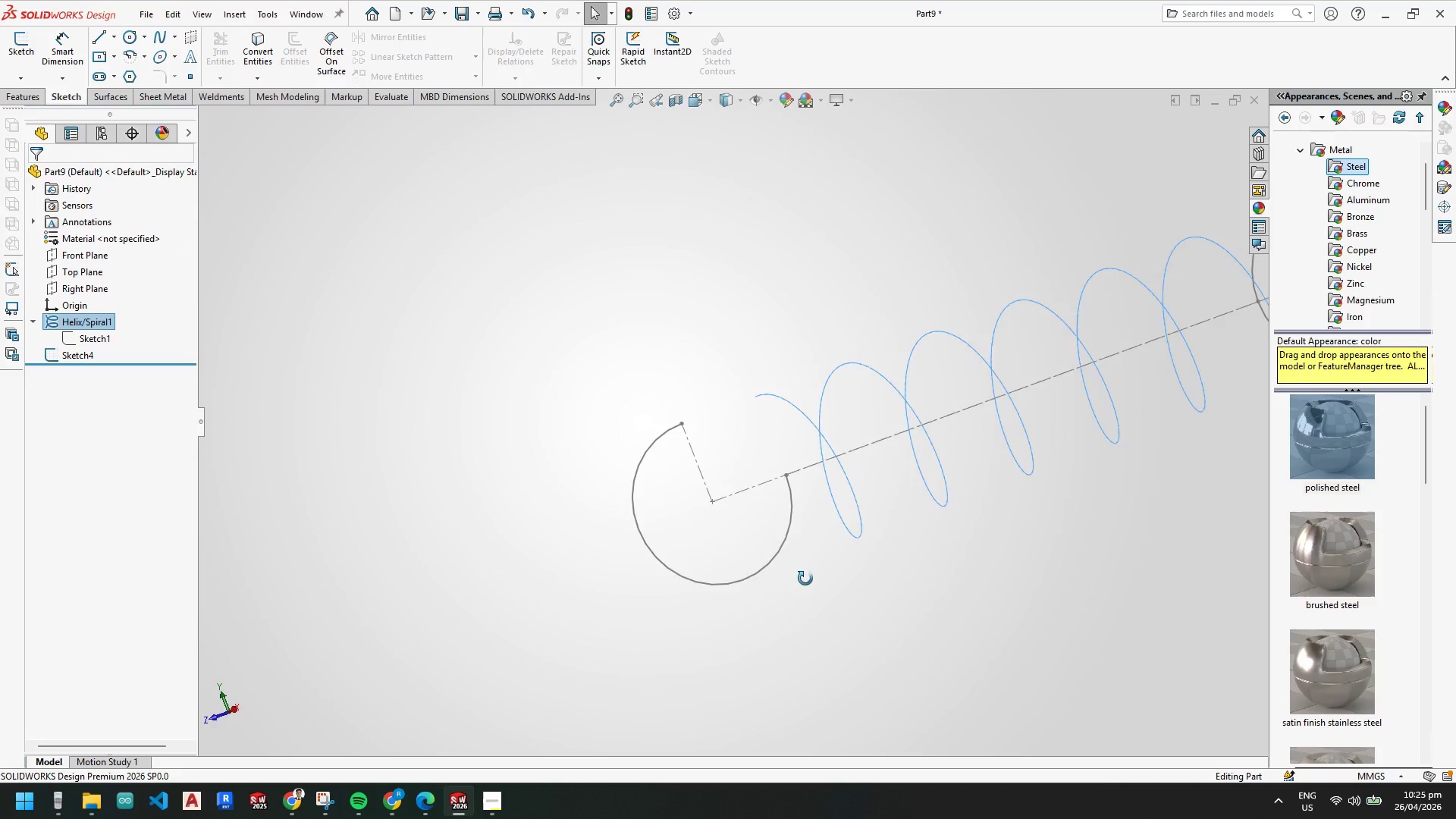 
wait(6.84)
 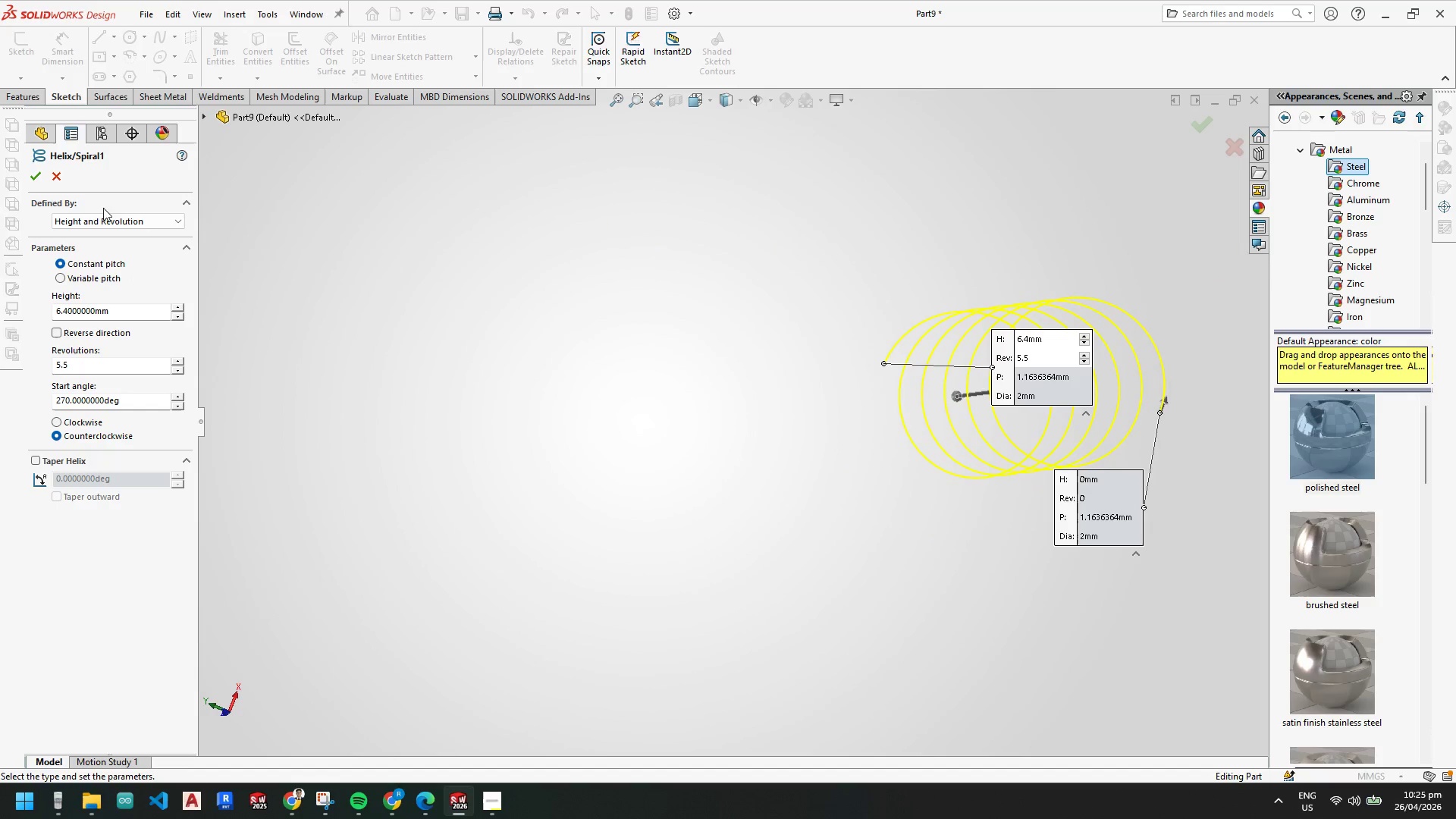 
right_click([77, 353])
 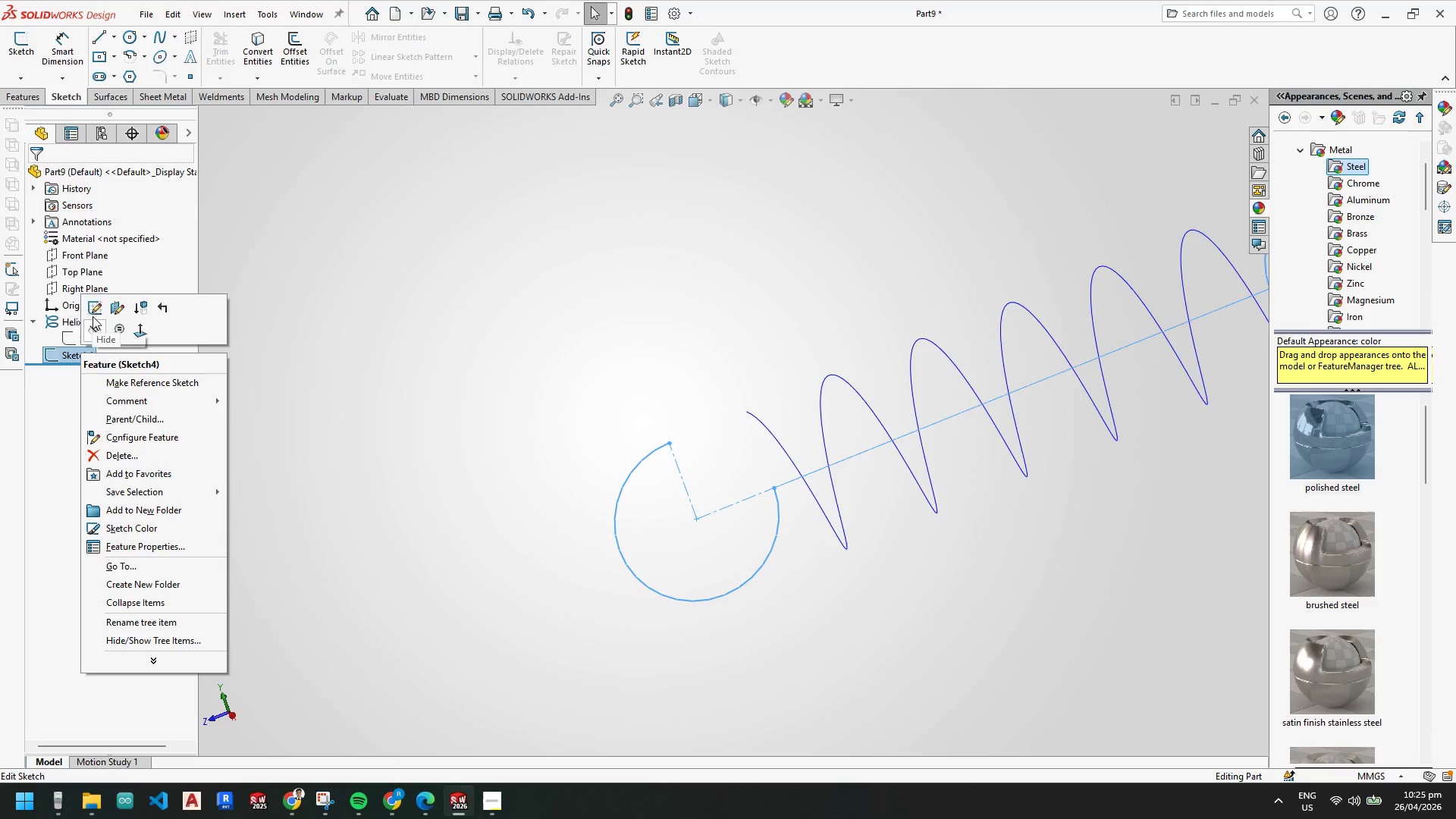 
left_click([93, 312])
 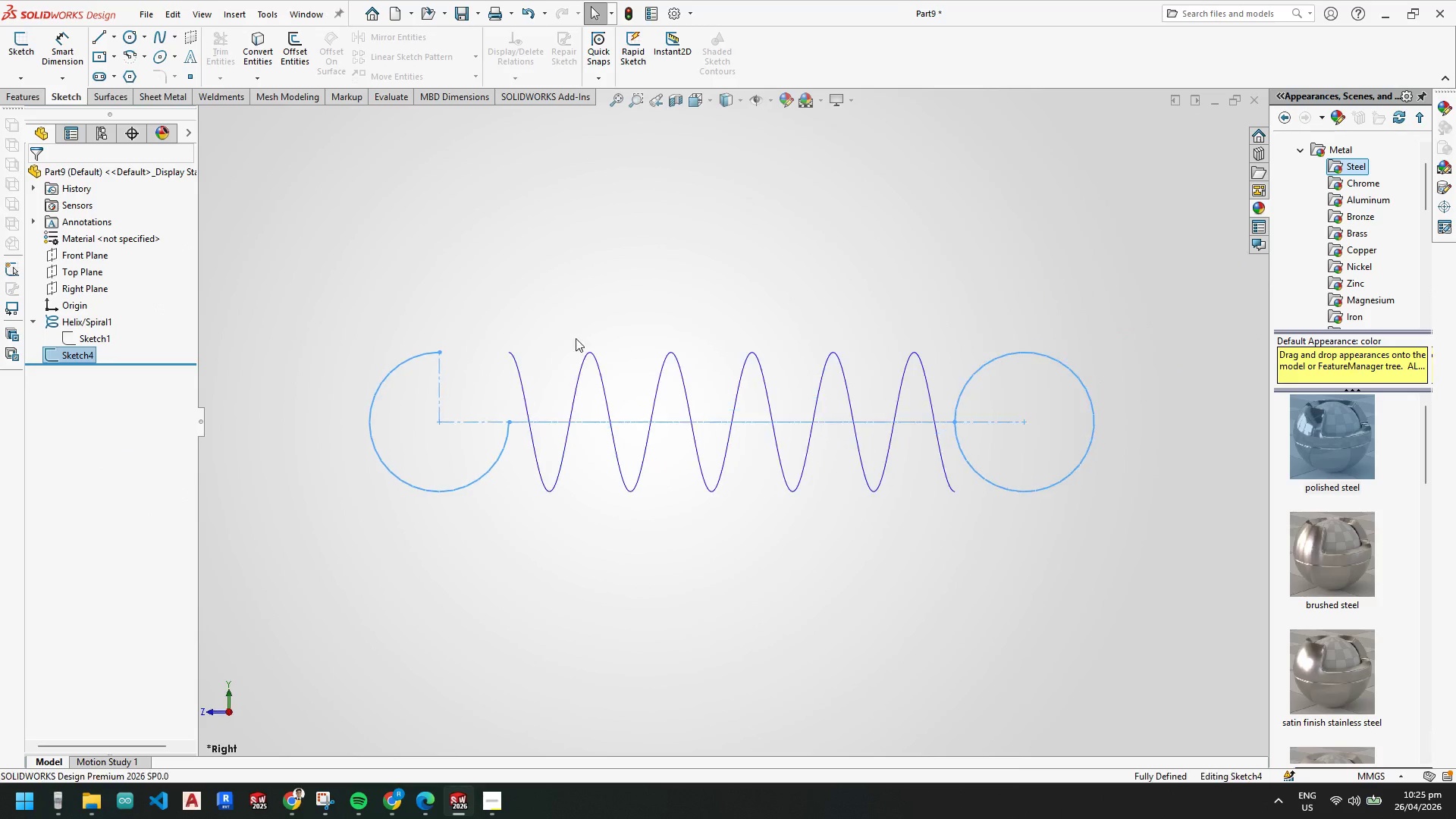 
scroll: coordinate [485, 352], scroll_direction: down, amount: 4.0
 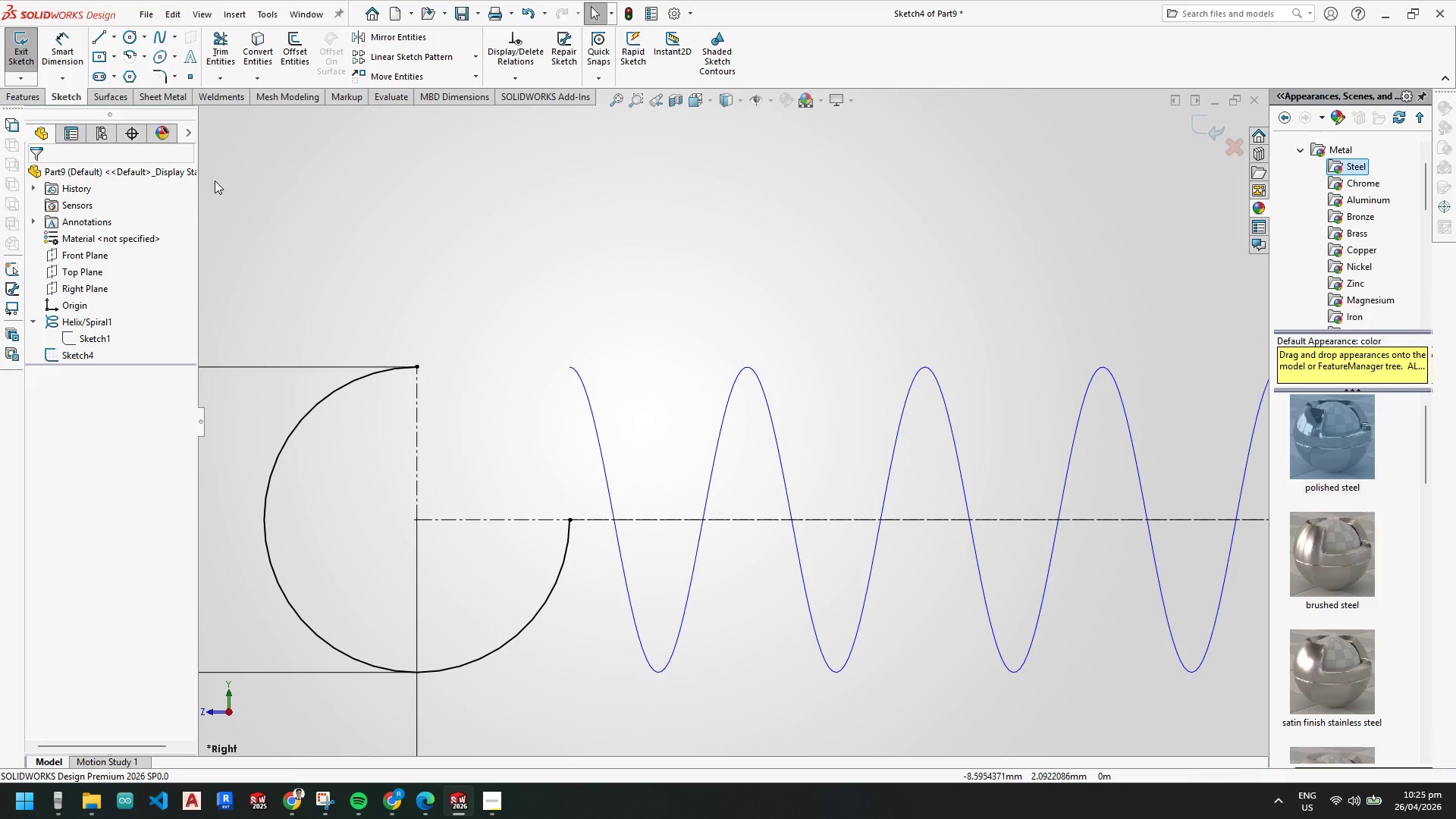 
key(Escape)
 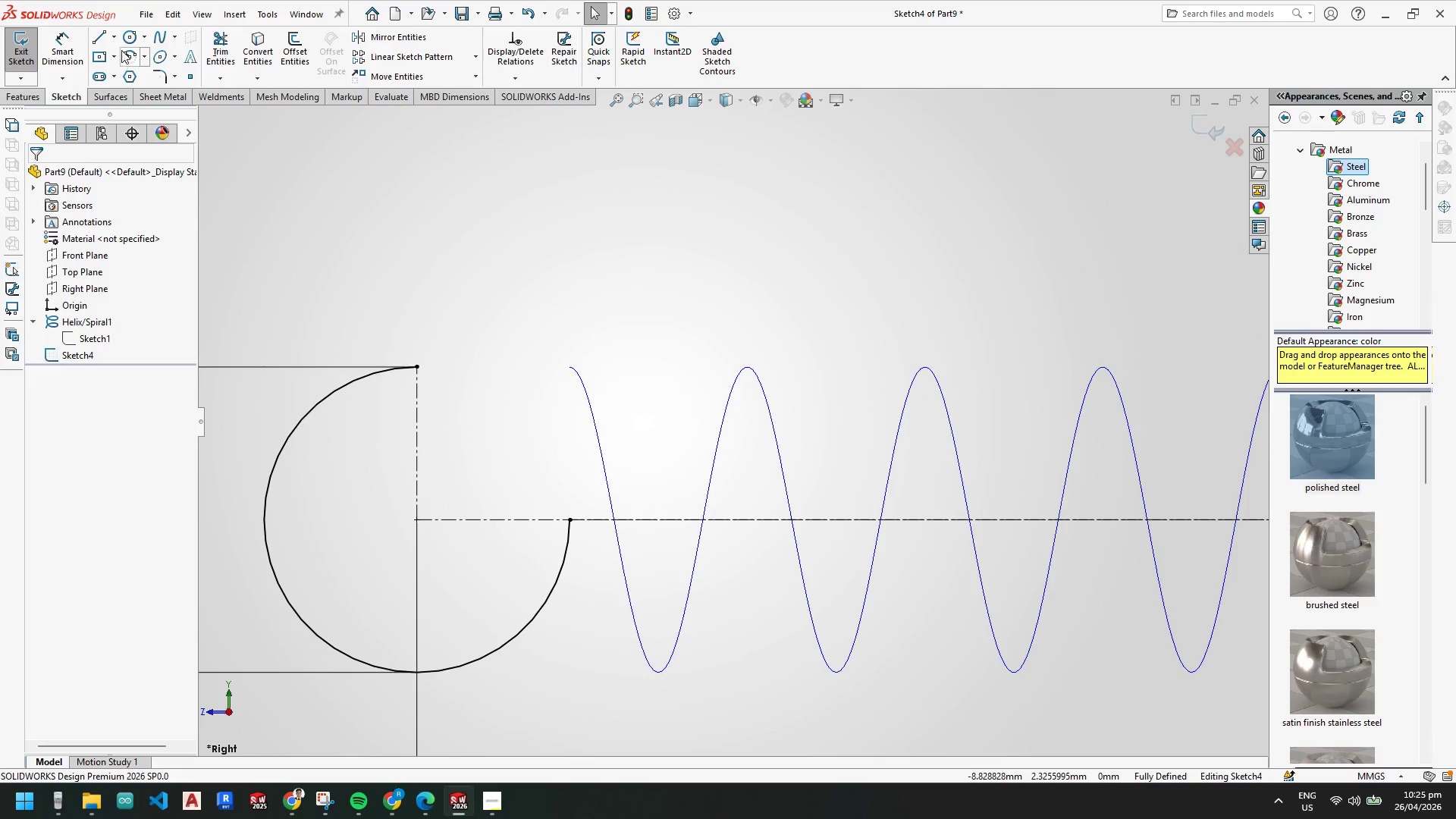 
key(Escape)
 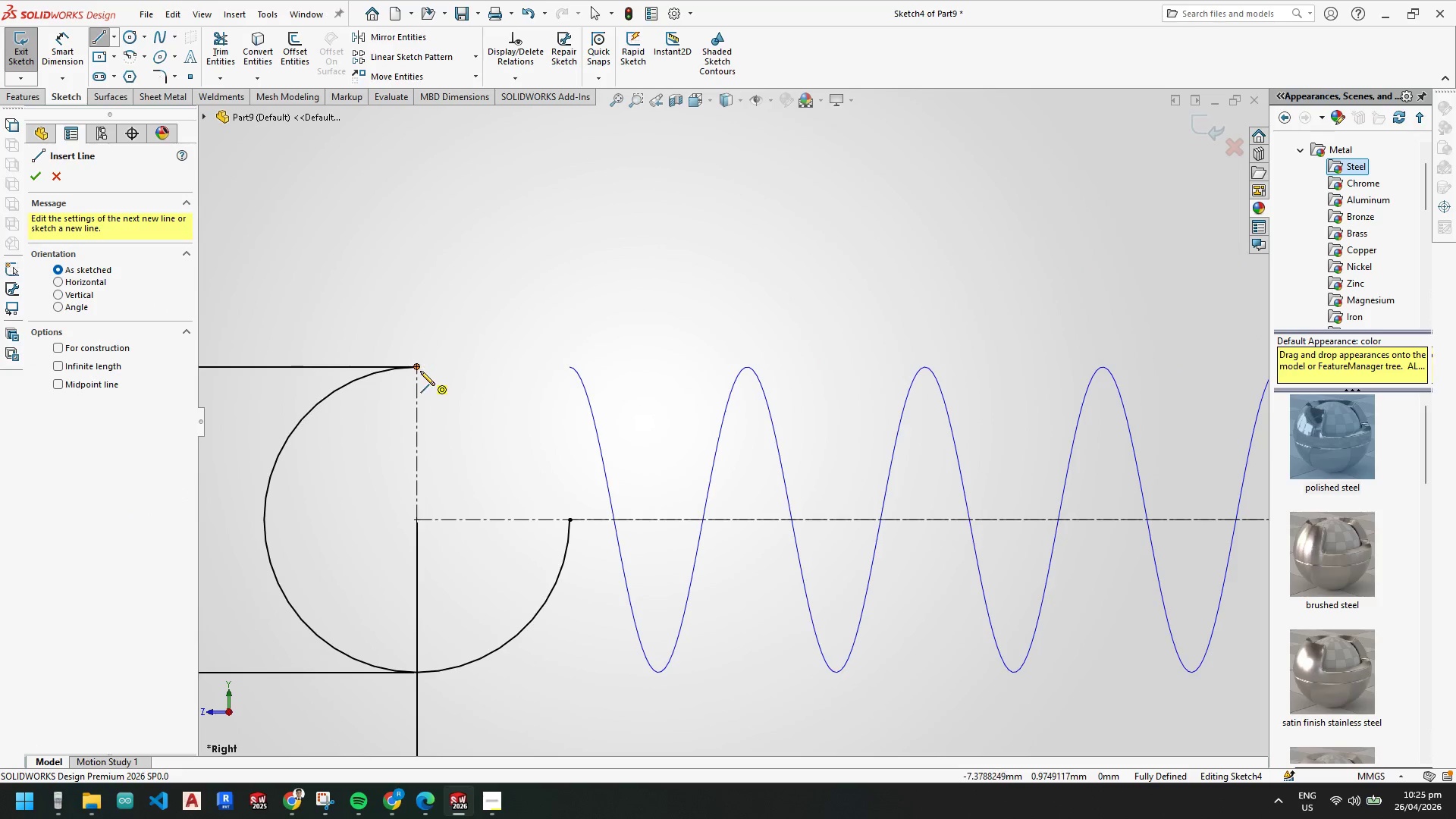 
left_click([420, 369])
 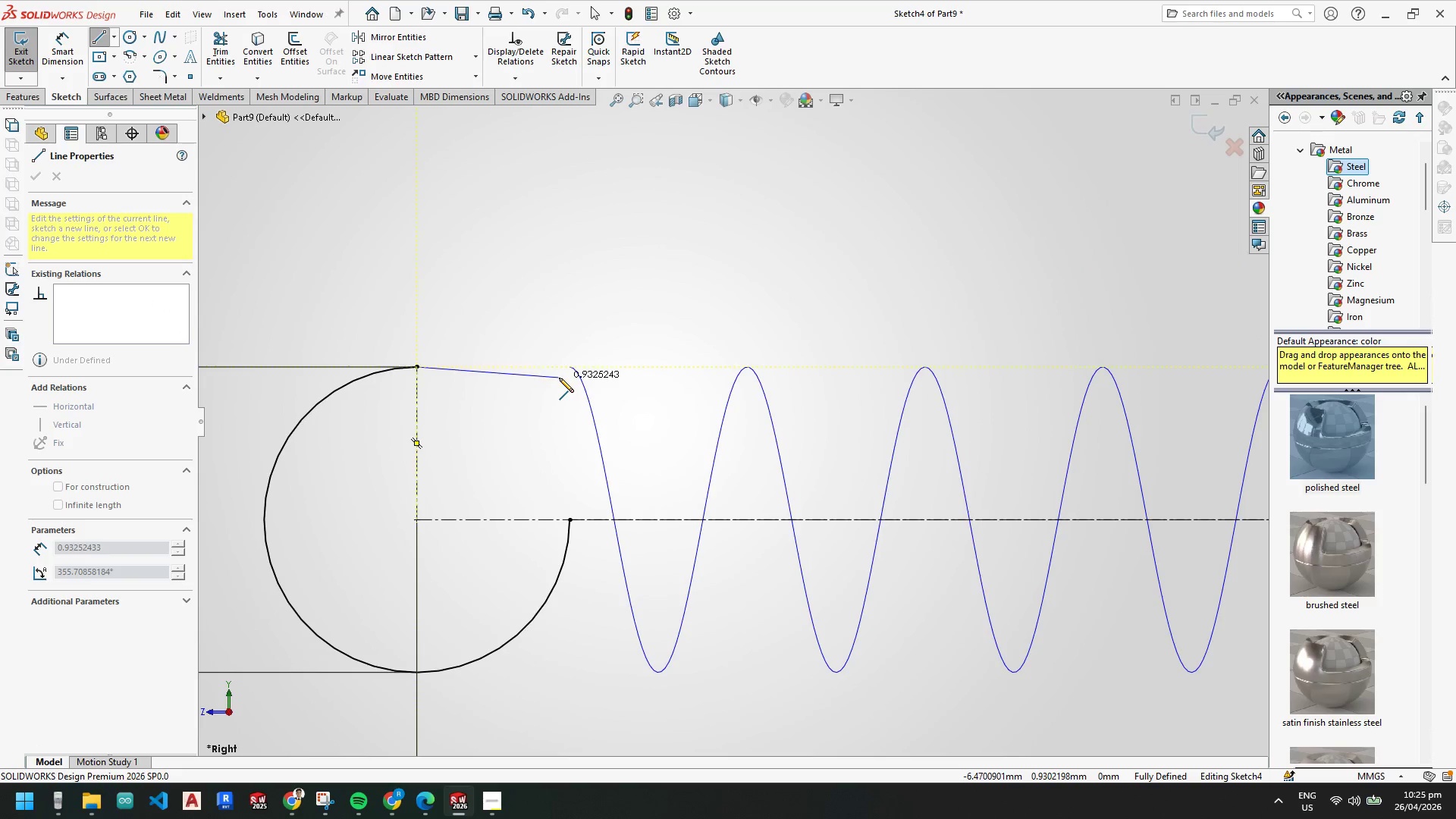 
left_click([535, 368])
 